 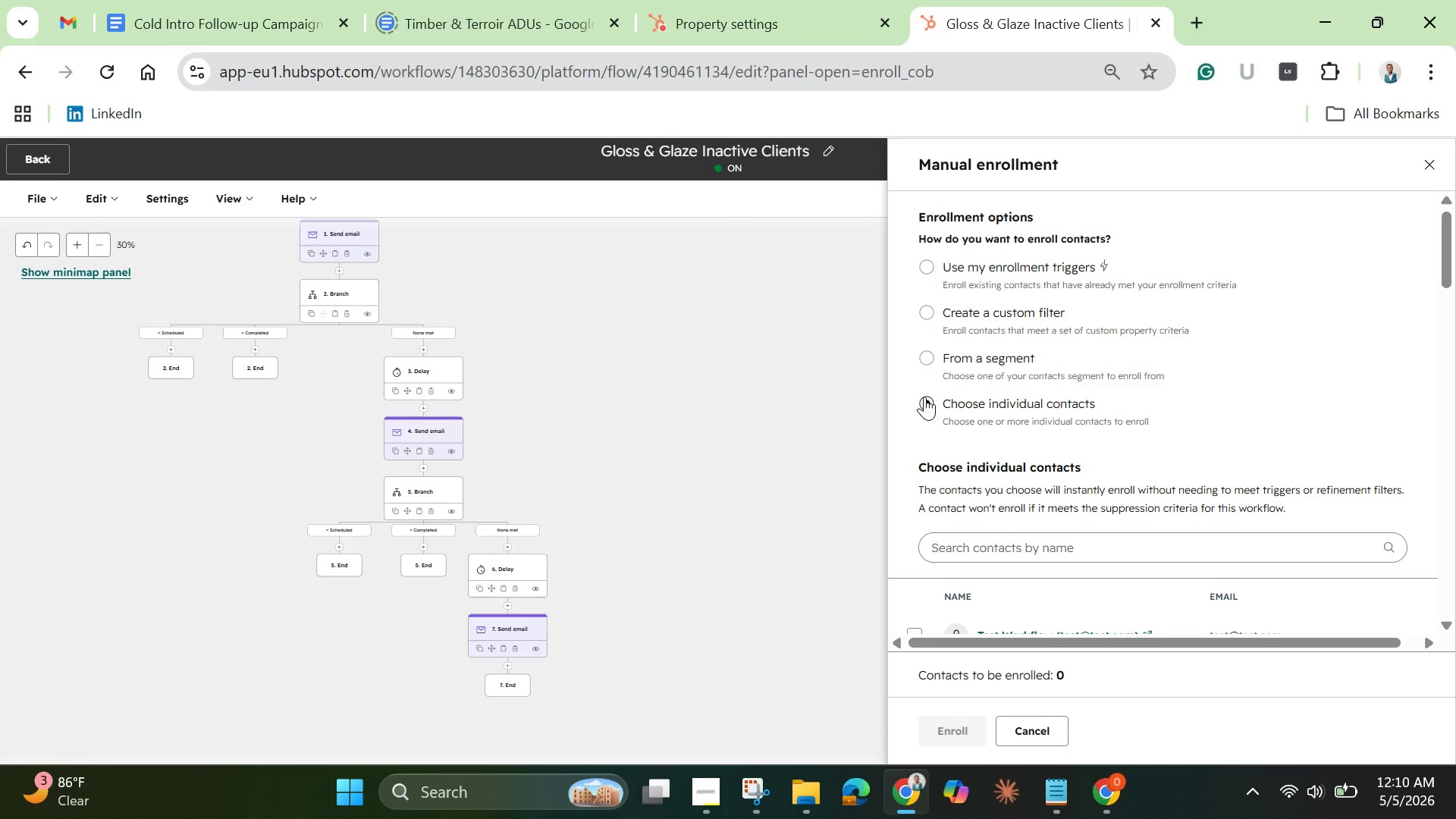 
left_click_drag(start_coordinate=[1453, 271], to_coordinate=[1455, 324])
 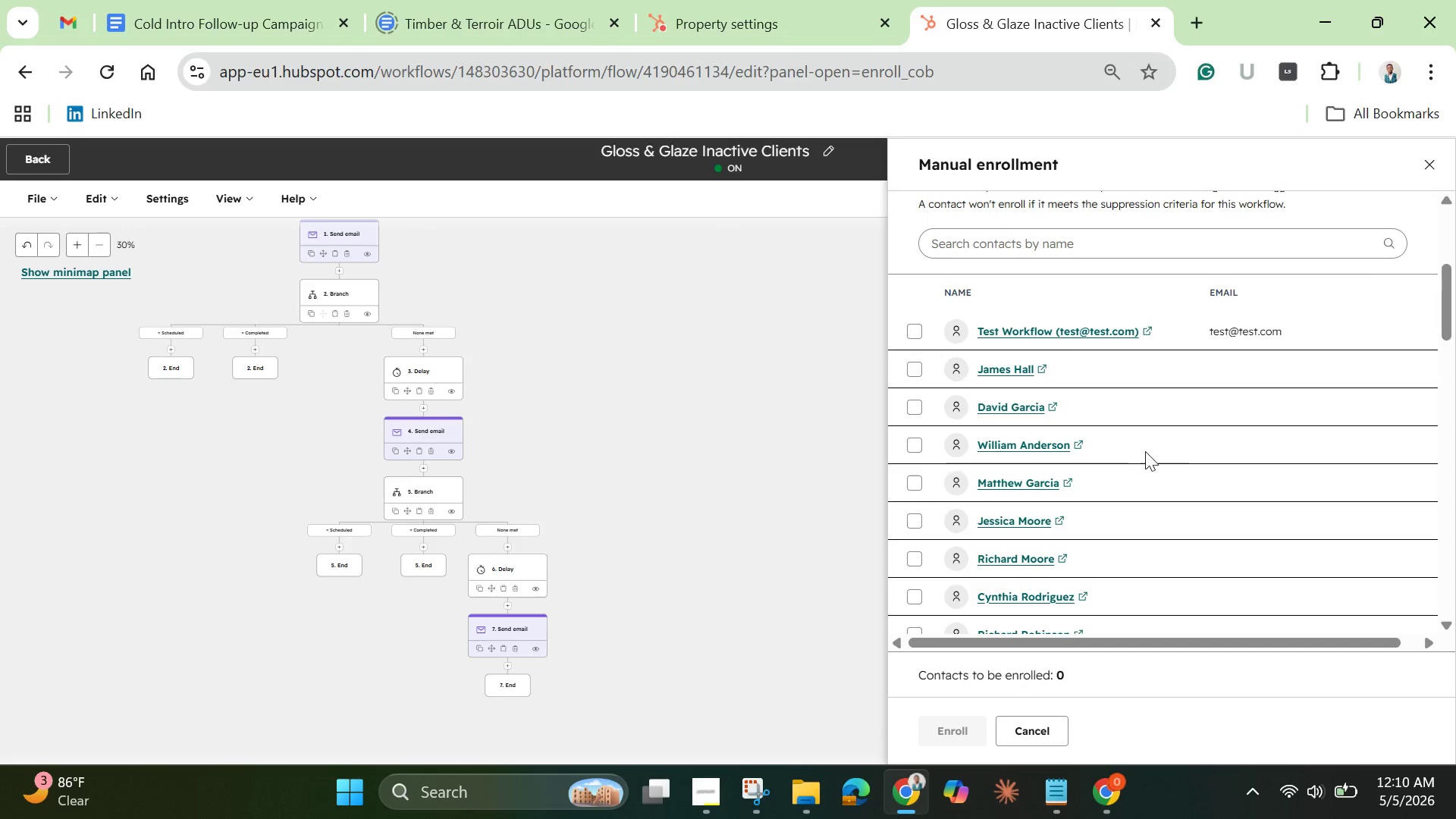 
wait(6.22)
 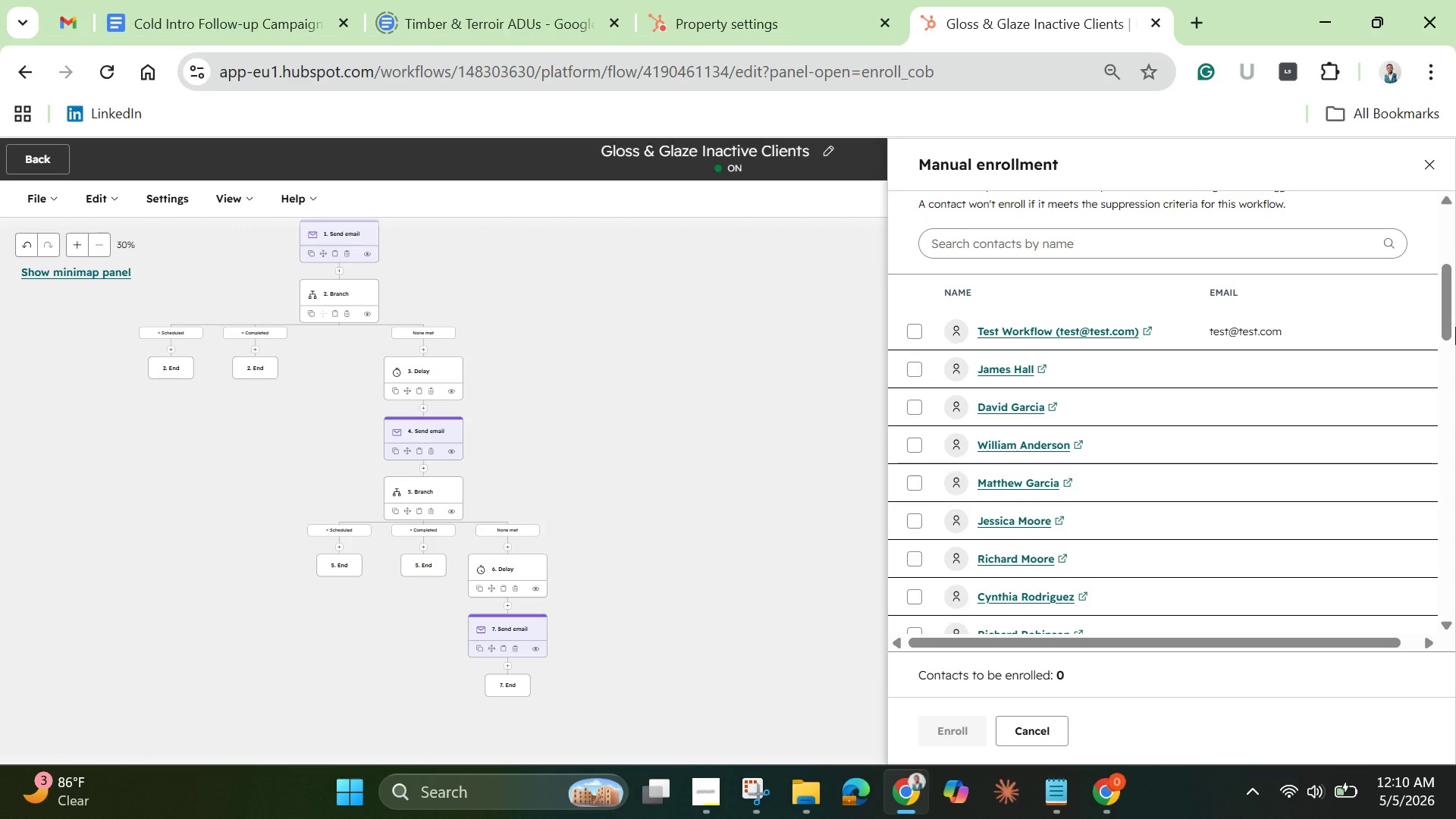 
scroll: coordinate [1032, 384], scroll_direction: up, amount: 4.0
 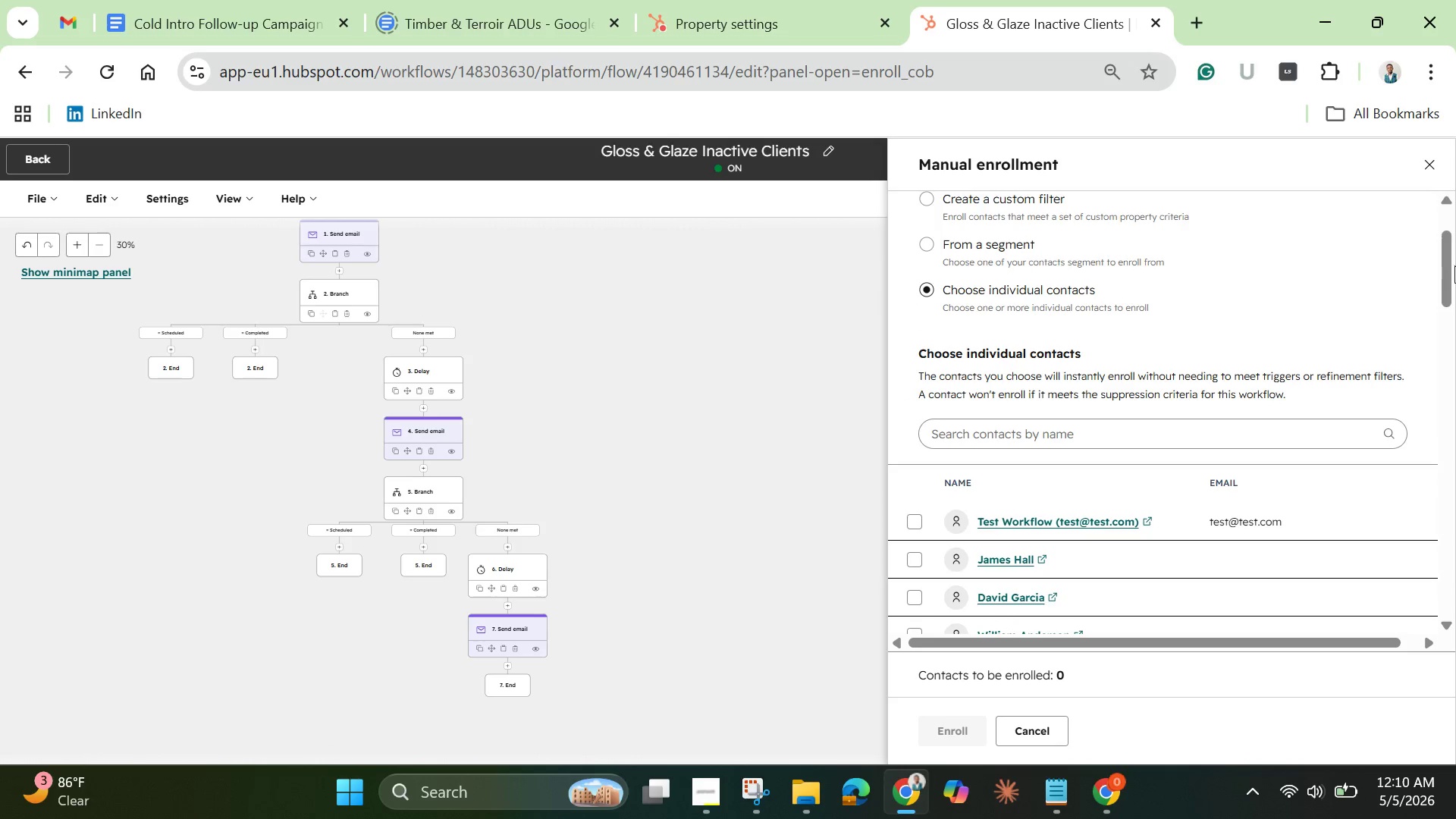 
left_click_drag(start_coordinate=[1448, 256], to_coordinate=[1442, 355])
 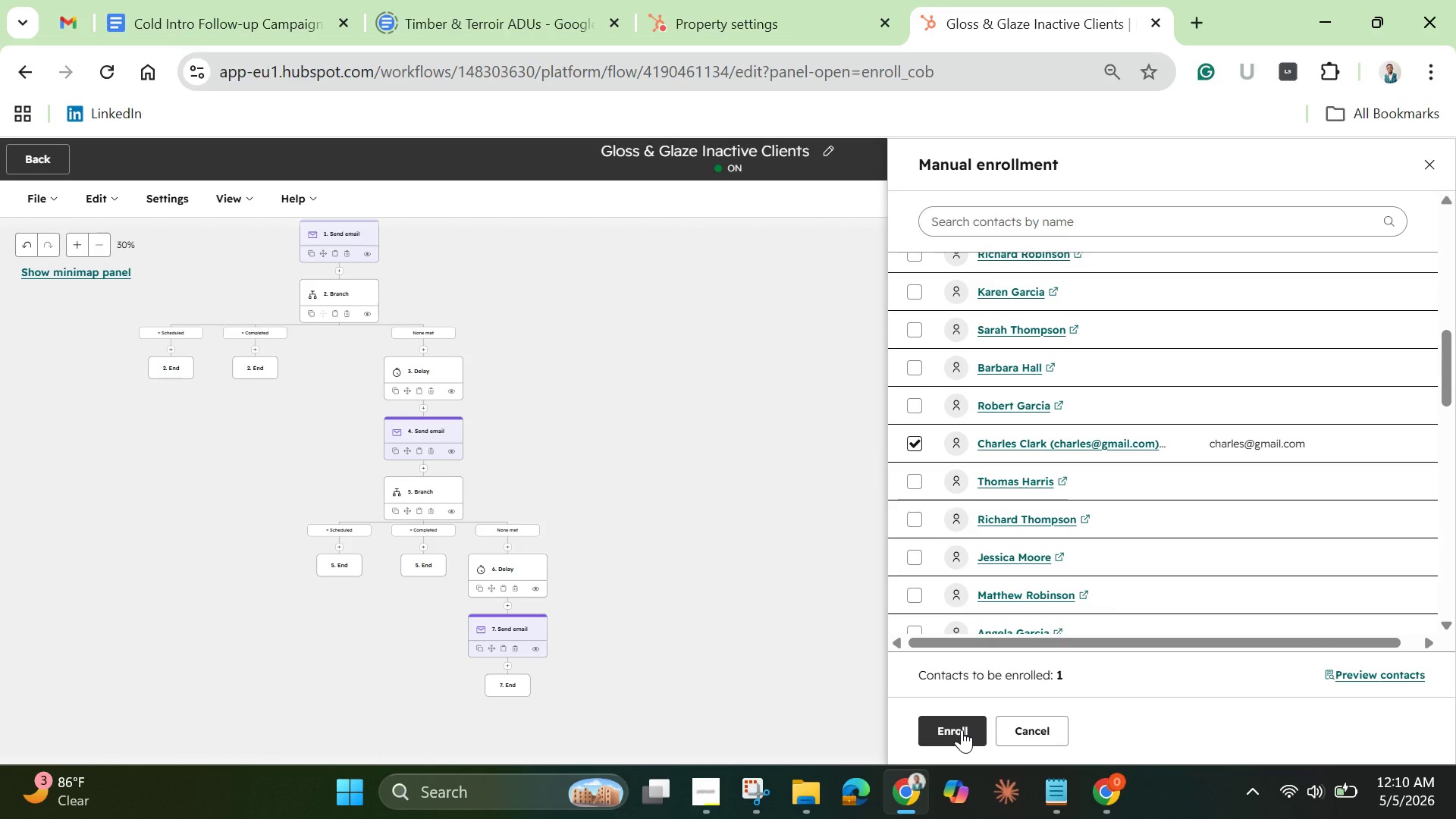 
wait(10.78)
 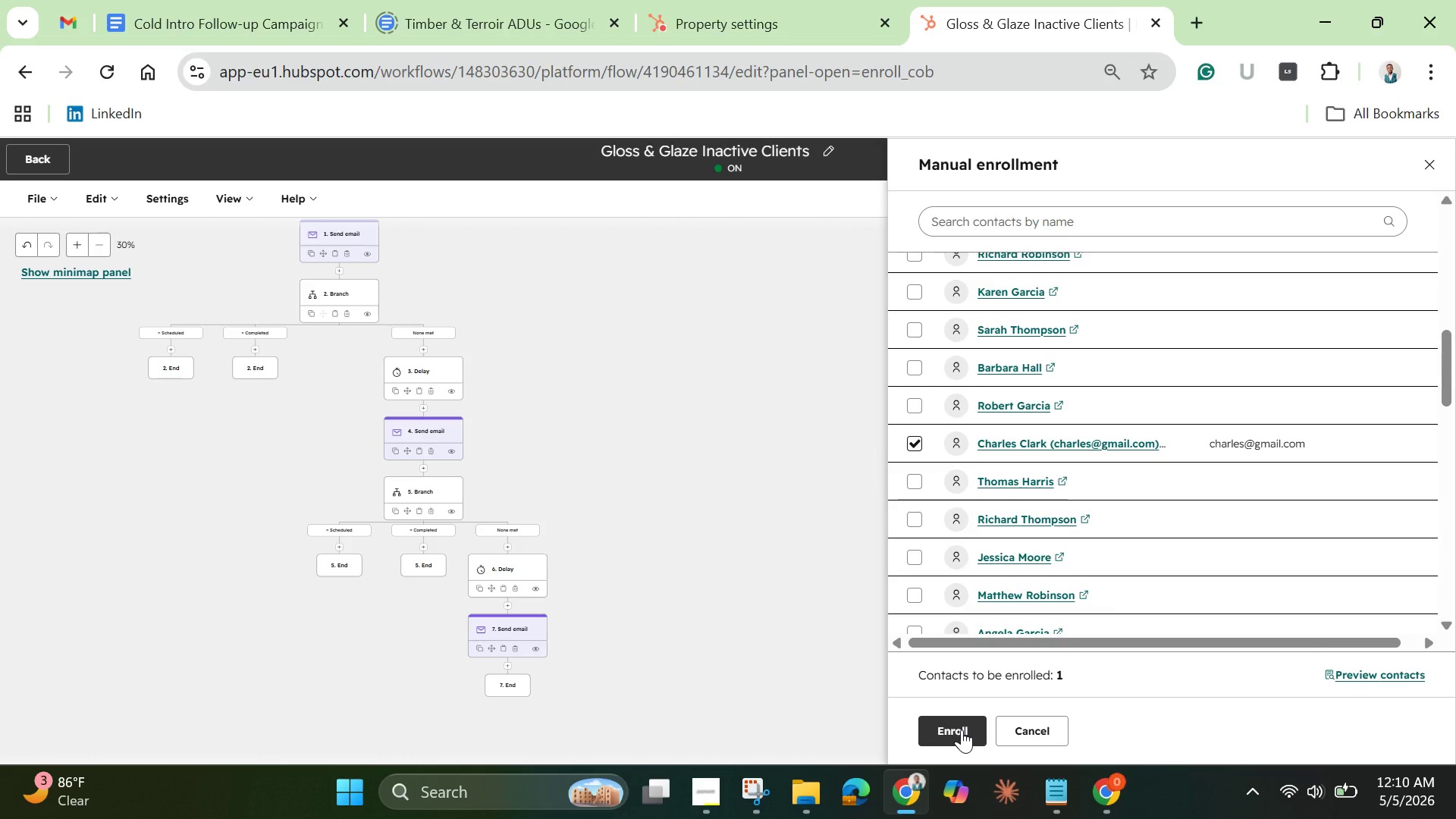 
left_click([964, 730])
 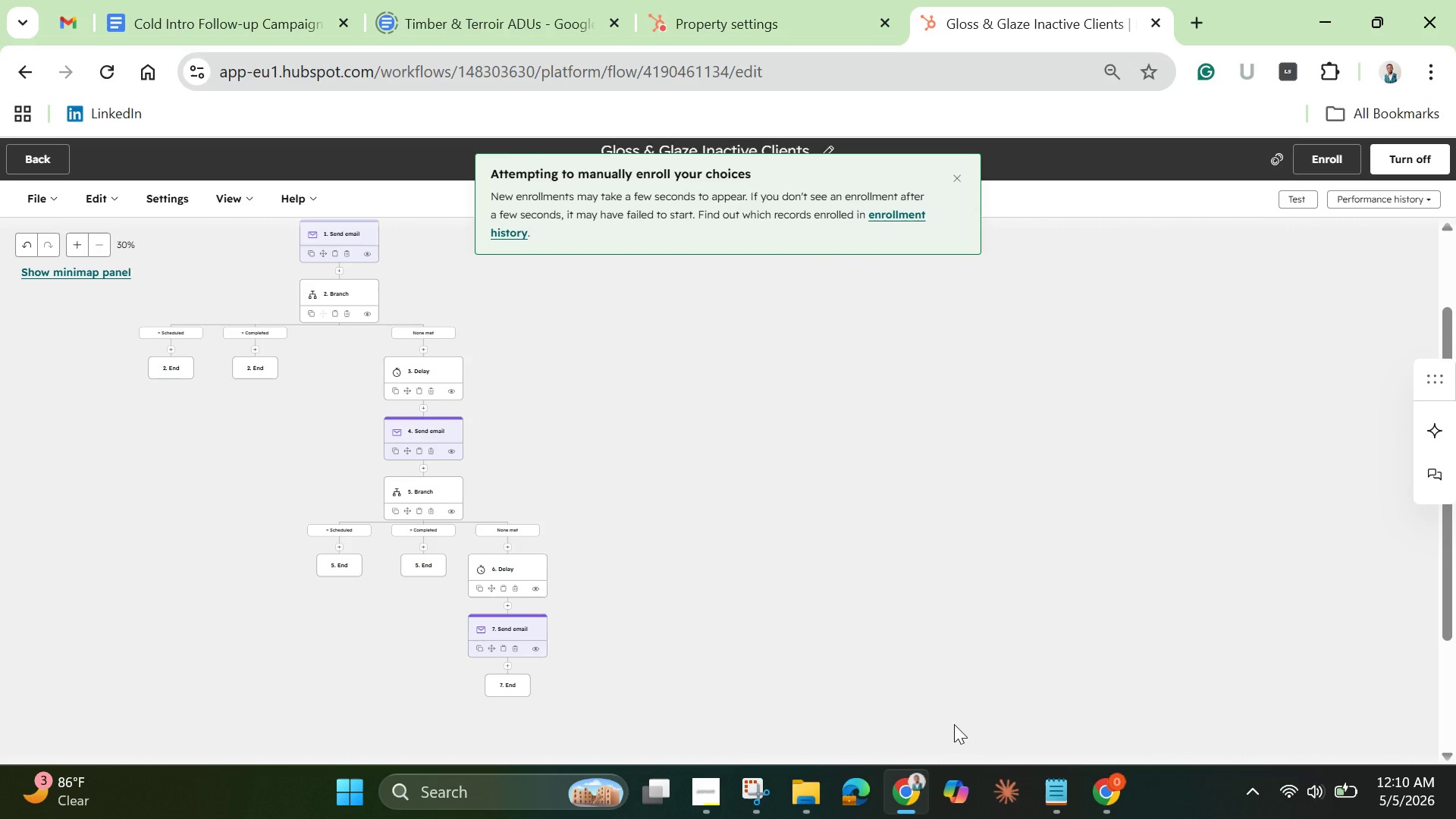 
wait(11.11)
 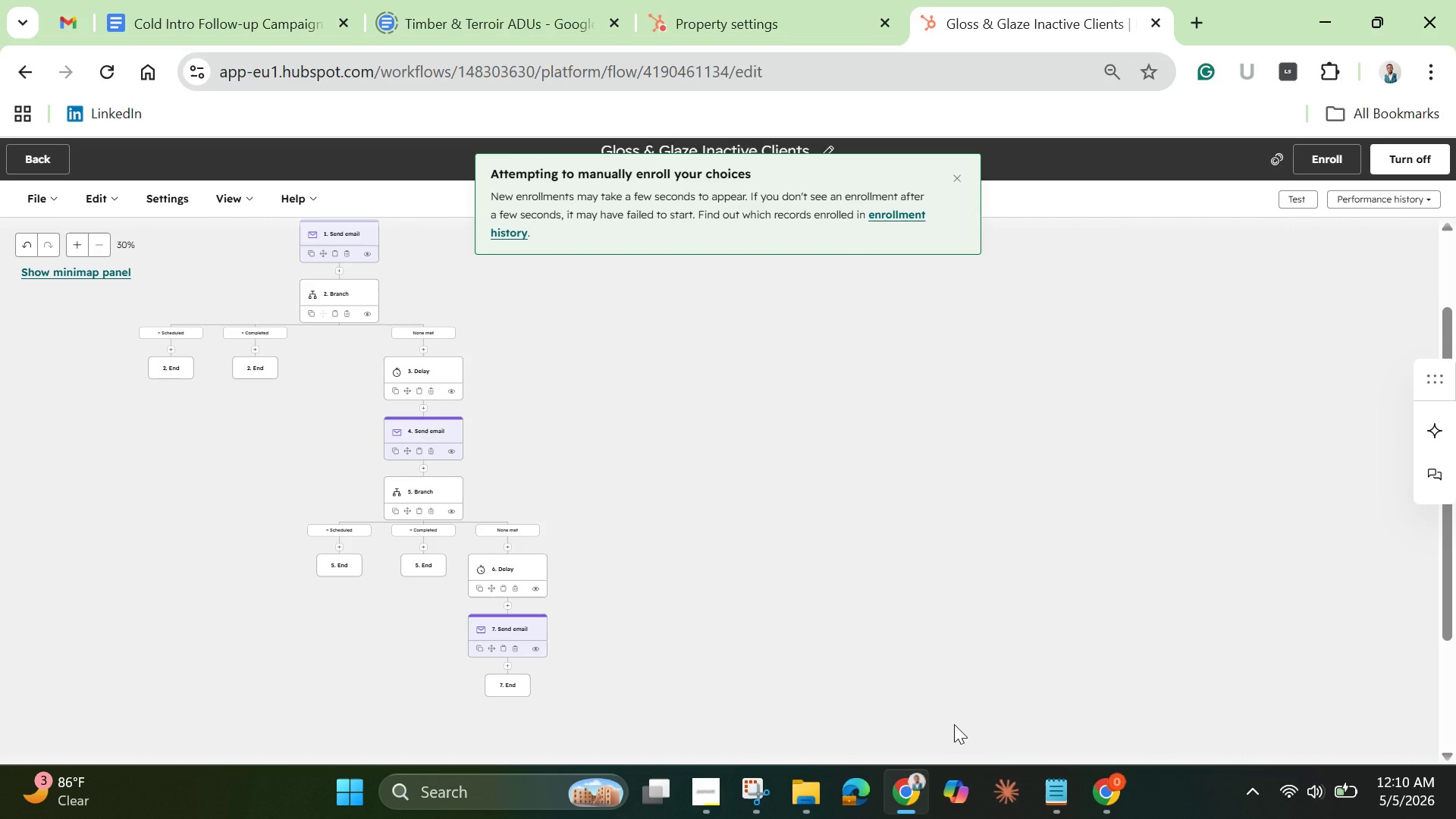 
left_click([902, 215])
 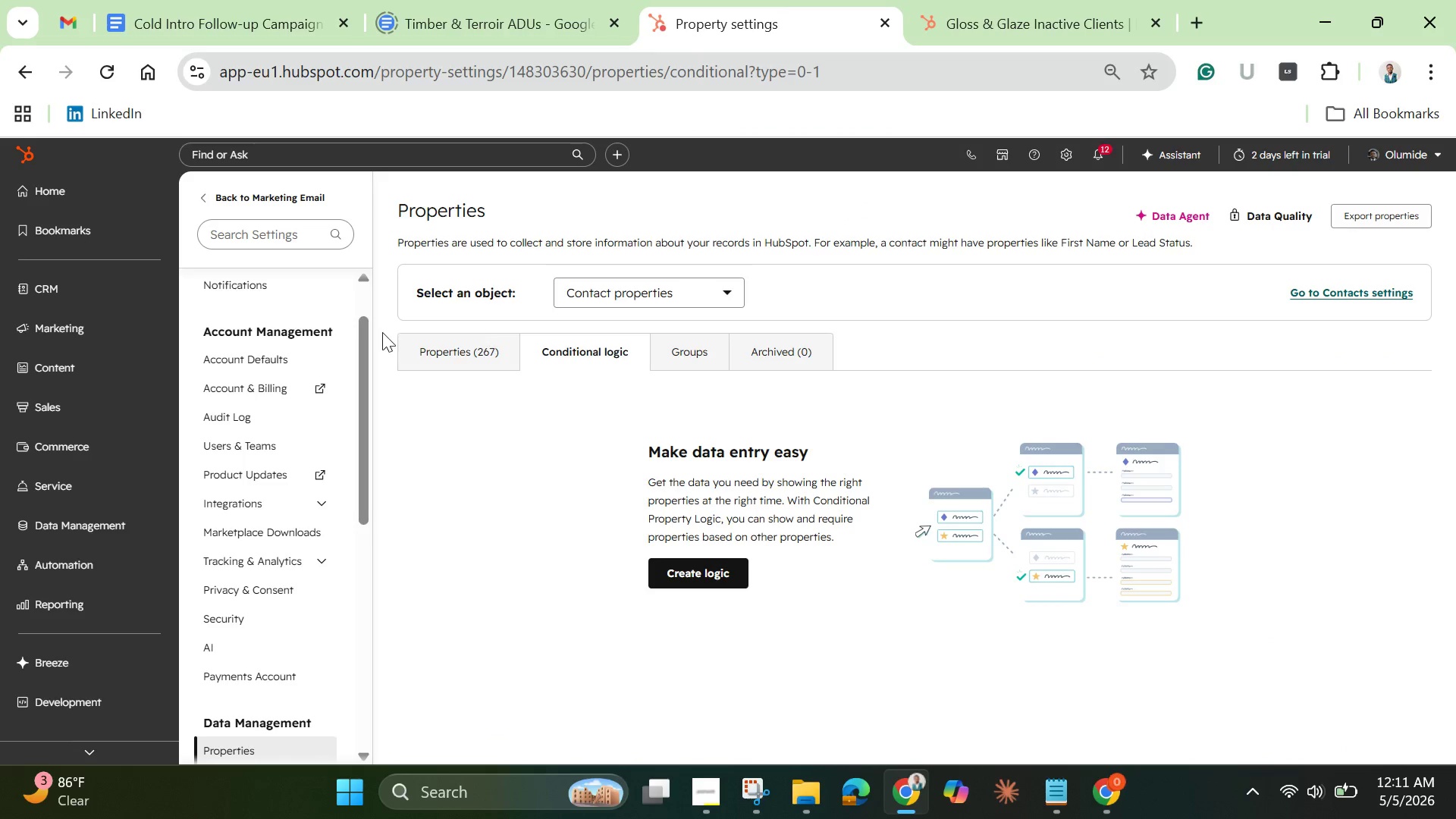 
wait(22.47)
 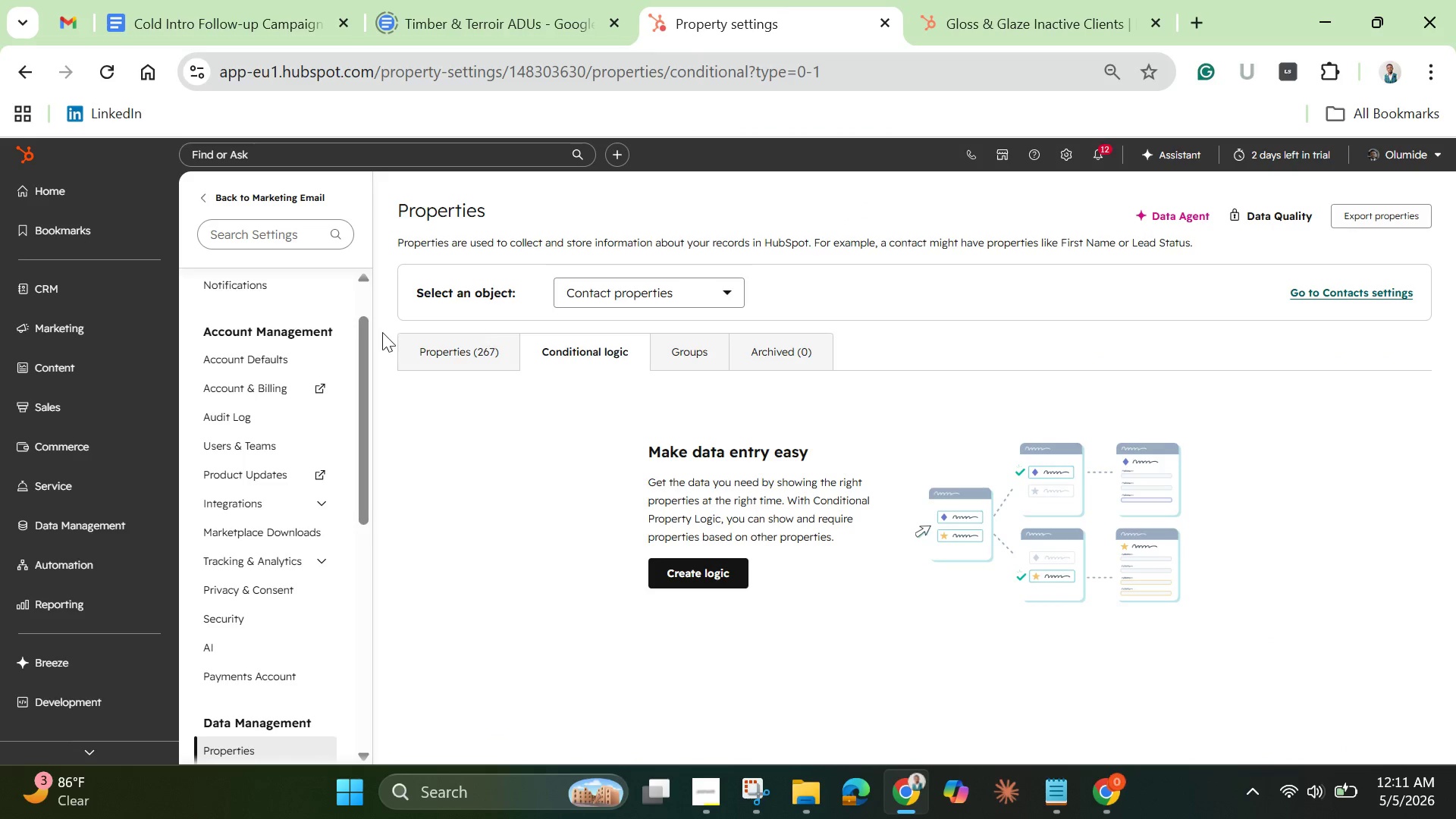 
left_click([75, 370])
 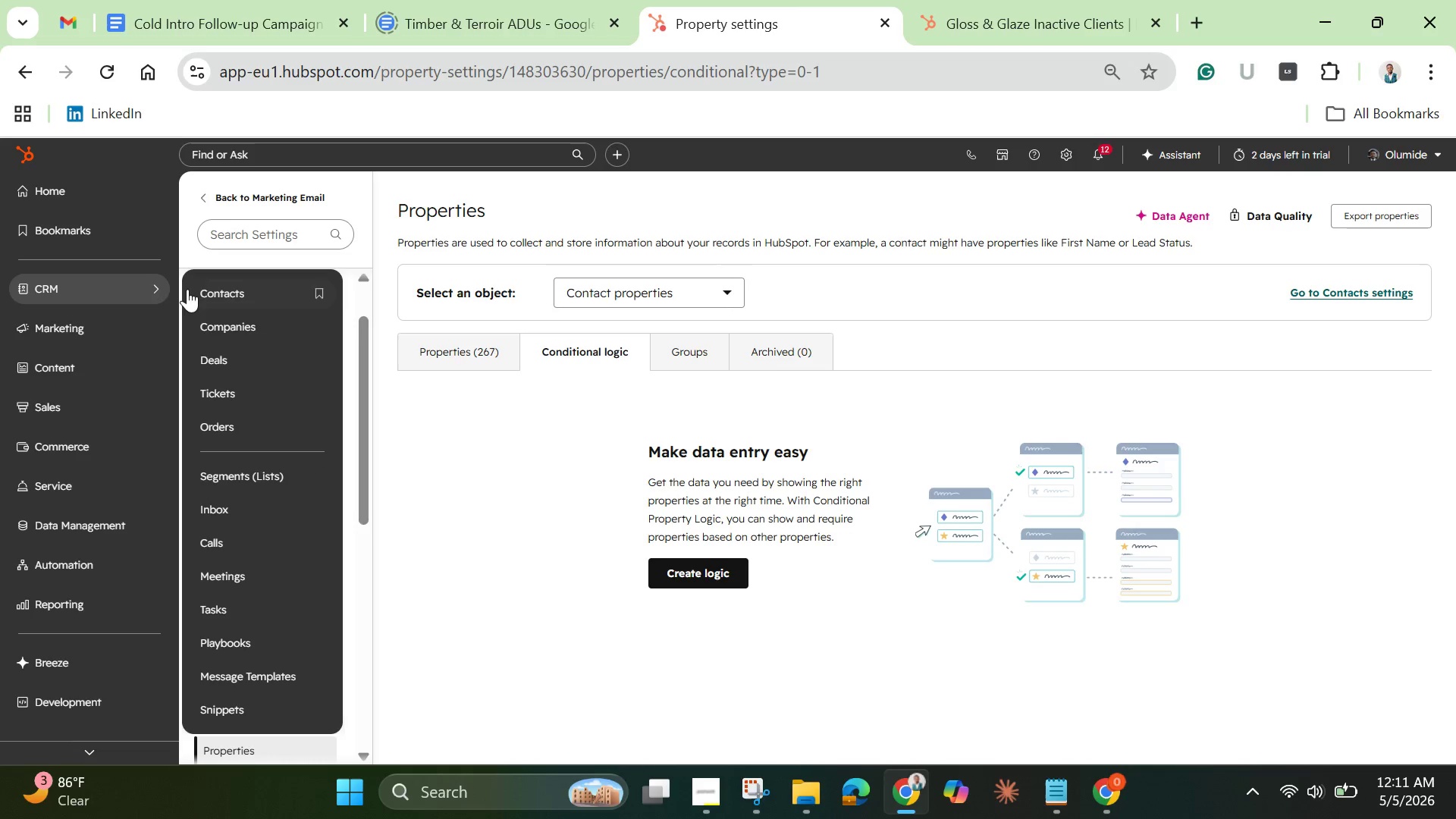 
left_click([217, 289])
 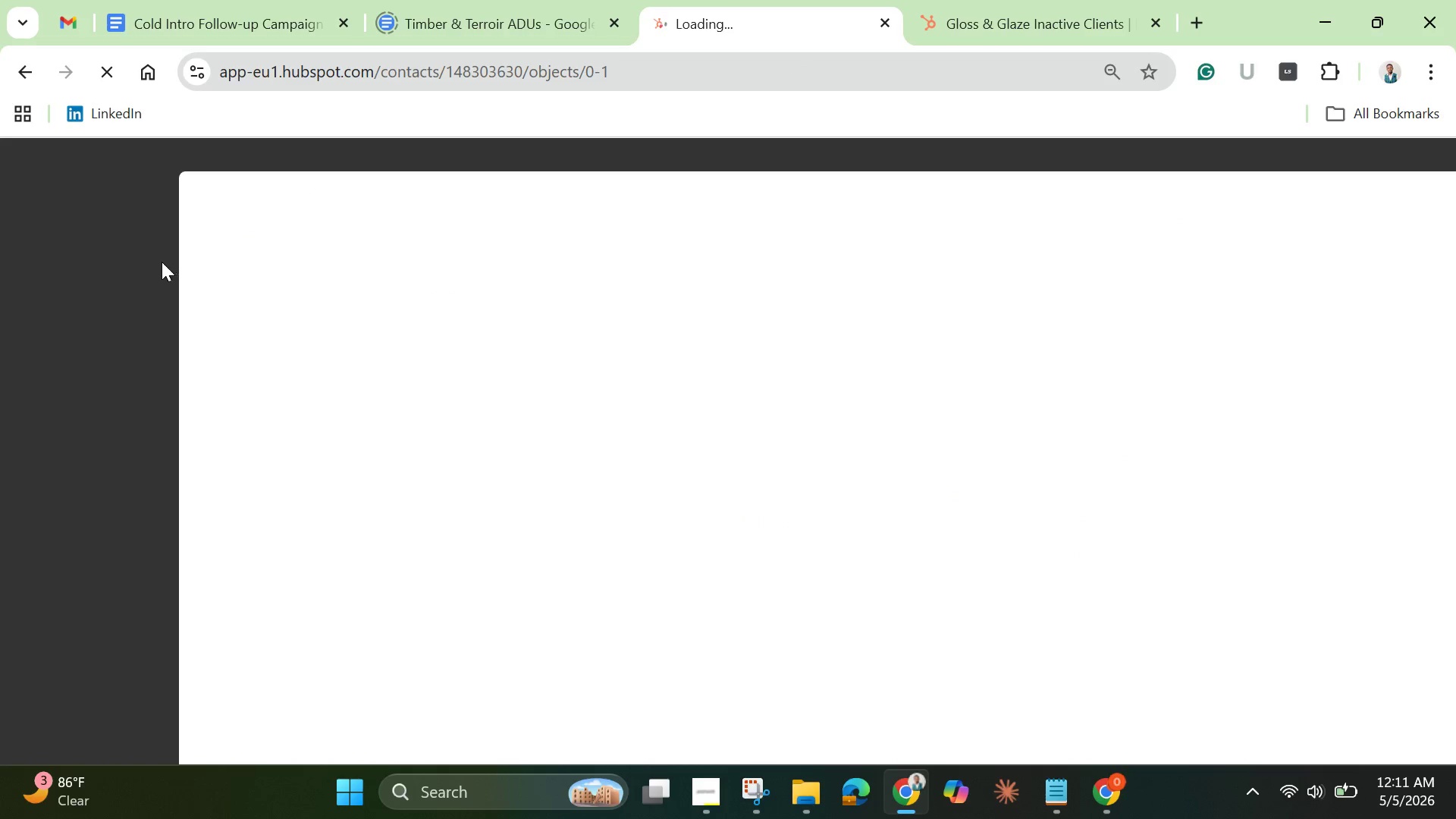 
mouse_move([137, 216])
 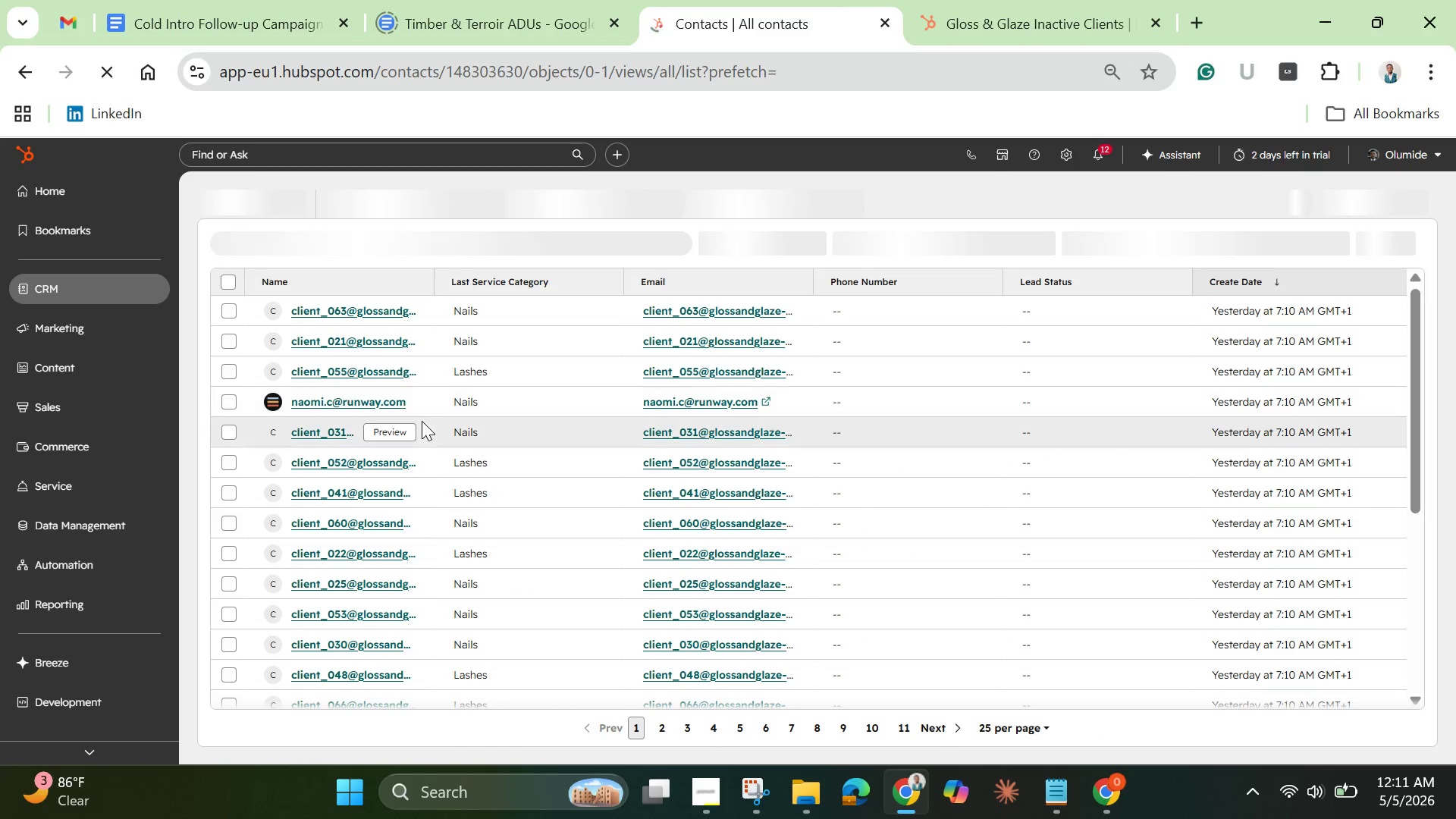 
scroll: coordinate [333, 353], scroll_direction: down, amount: 15.0
 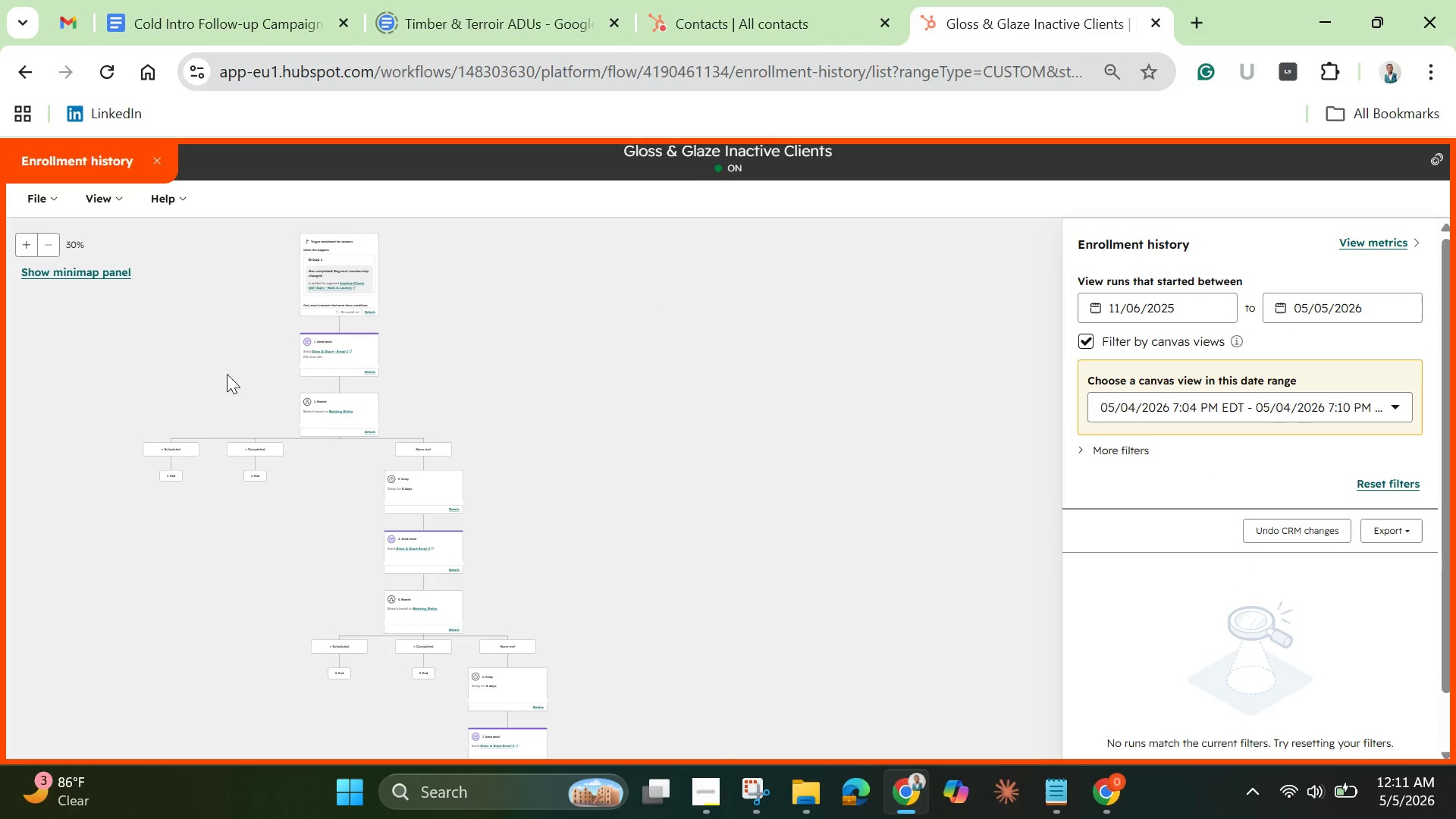 
wait(6.99)
 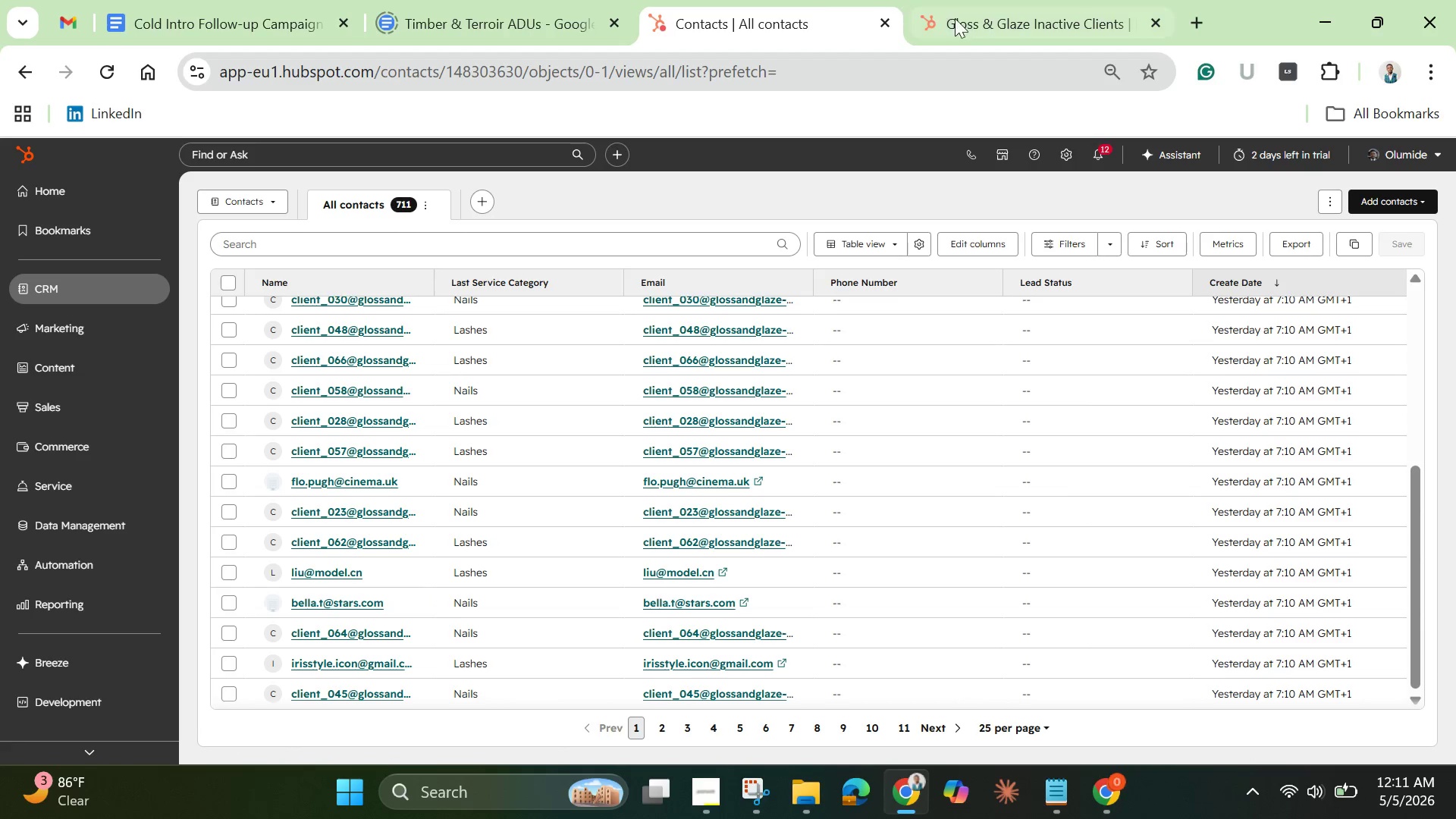 
scroll: coordinate [1096, 604], scroll_direction: down, amount: 1.0
 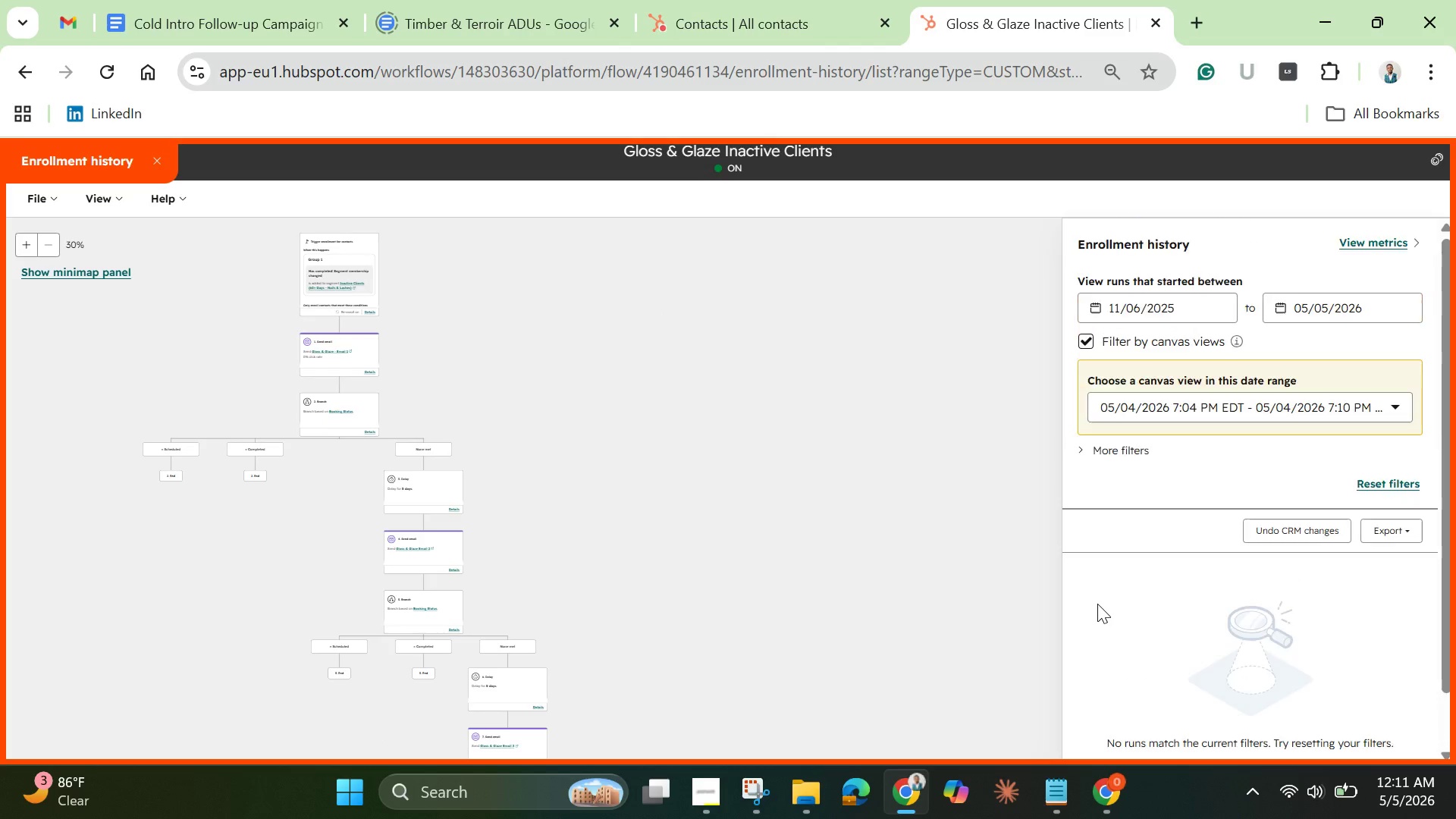 
scroll: coordinate [1097, 604], scroll_direction: up, amount: 6.0
 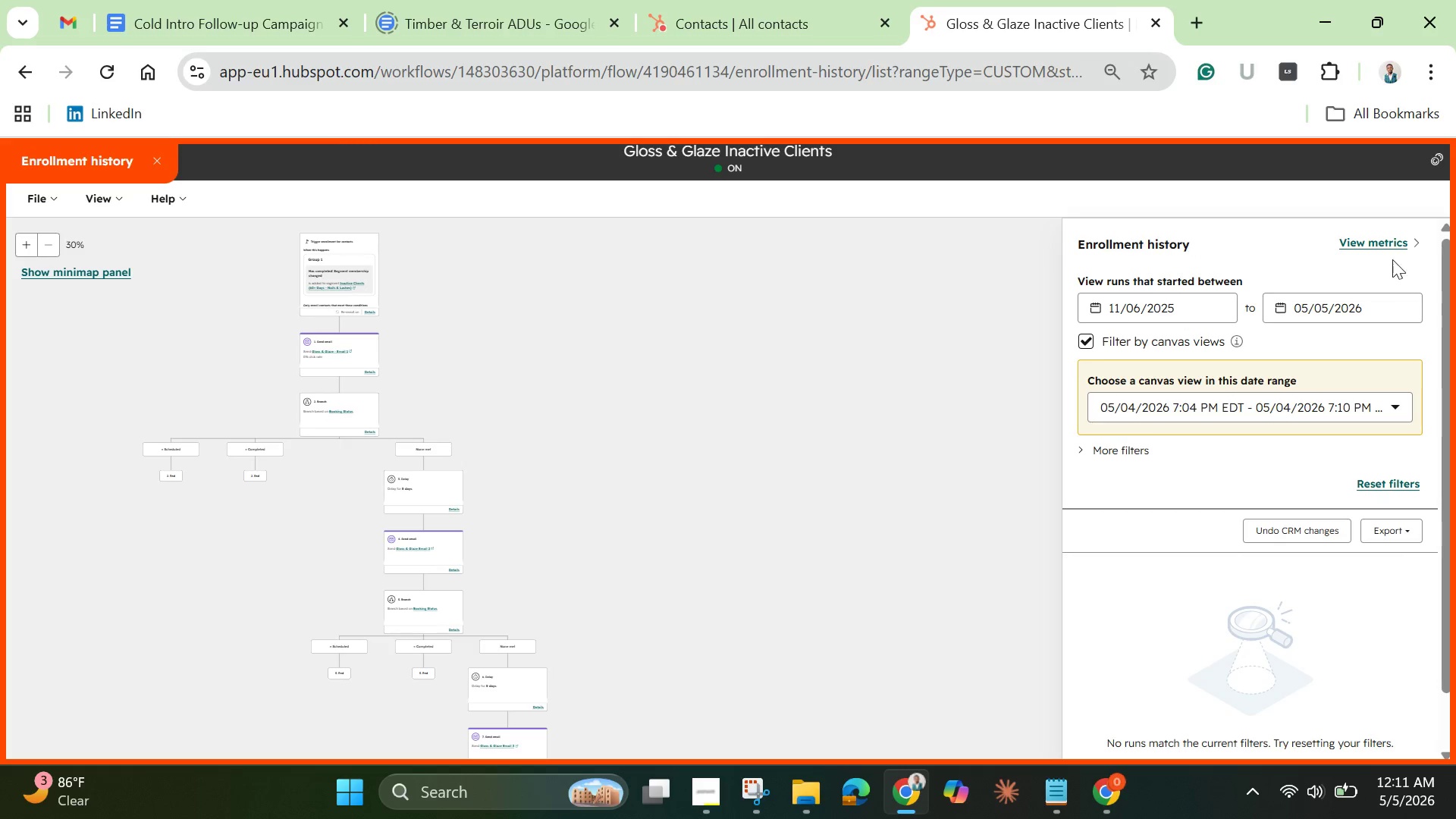 
left_click([1382, 243])
 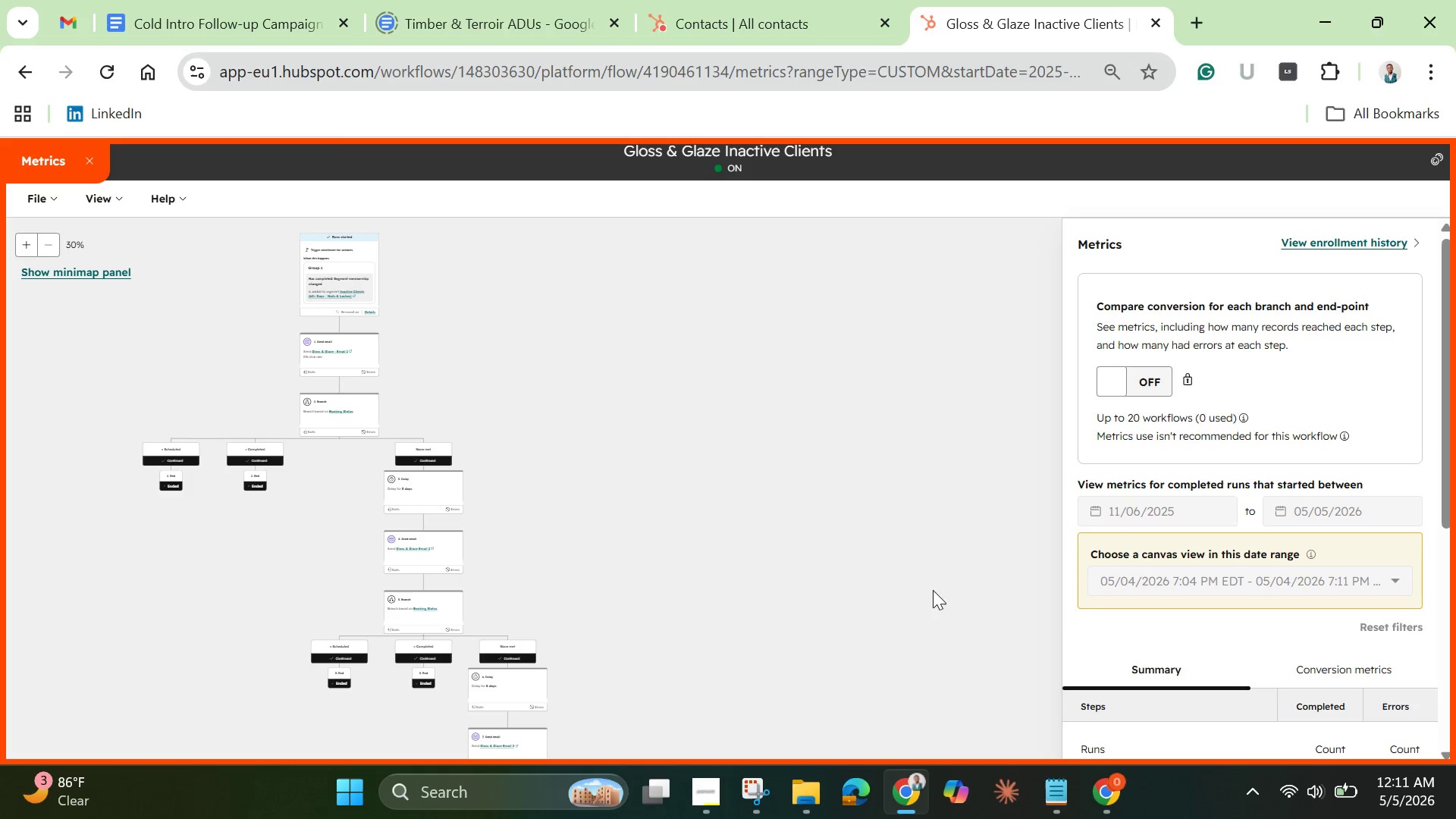 
wait(6.31)
 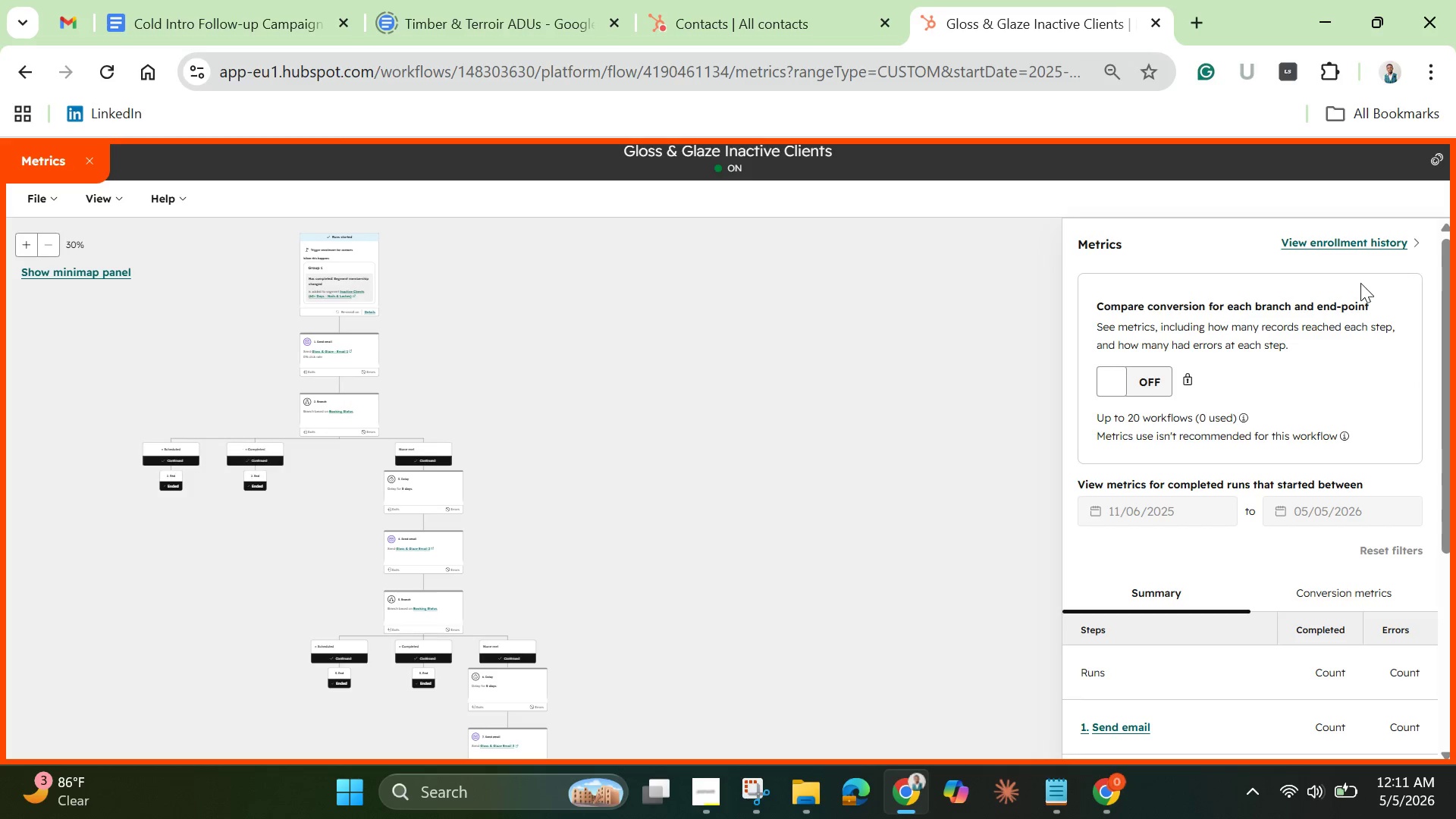 
scroll: coordinate [1242, 388], scroll_direction: up, amount: 1.0
 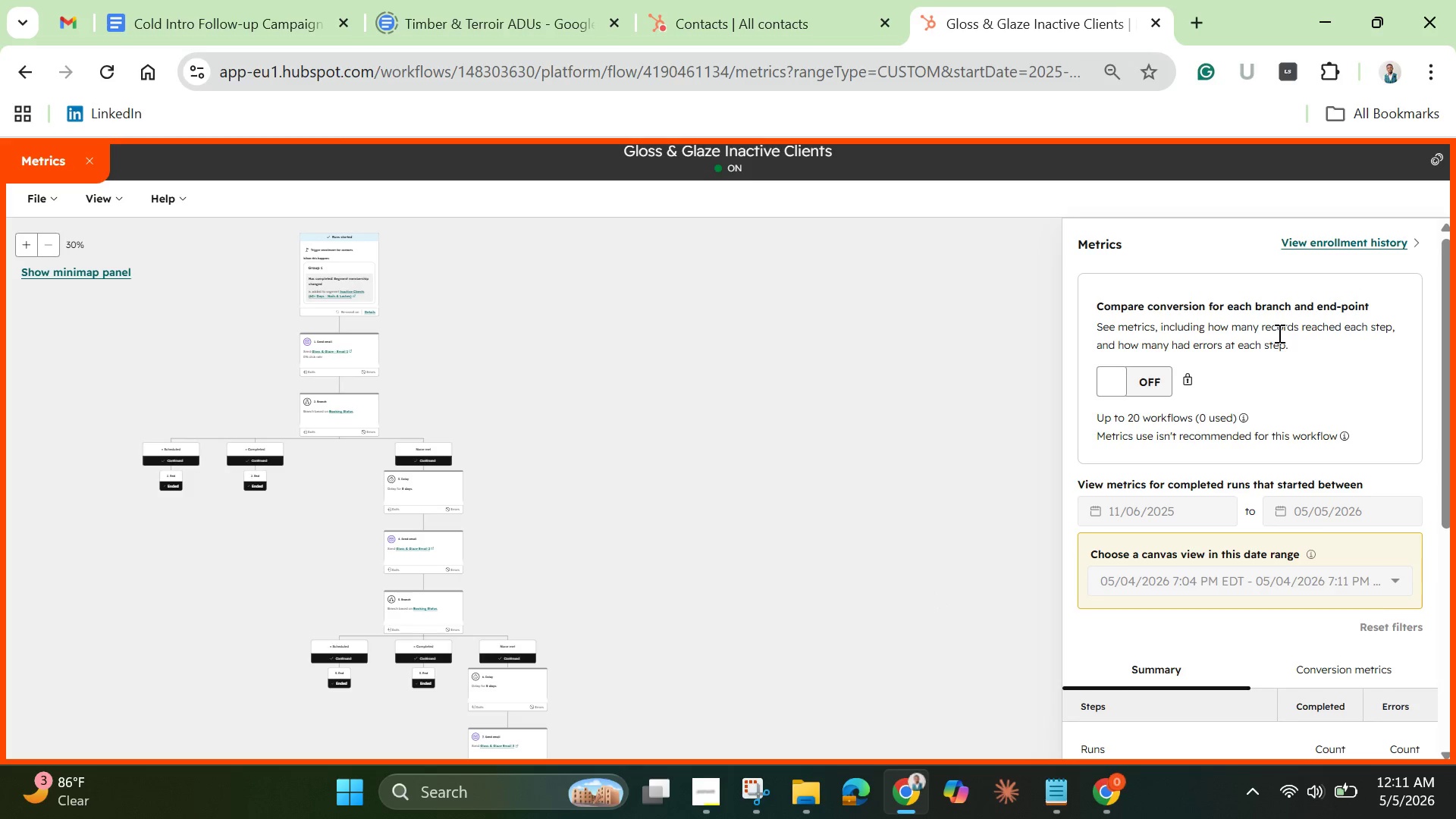 
scroll: coordinate [1277, 377], scroll_direction: down, amount: 3.0
 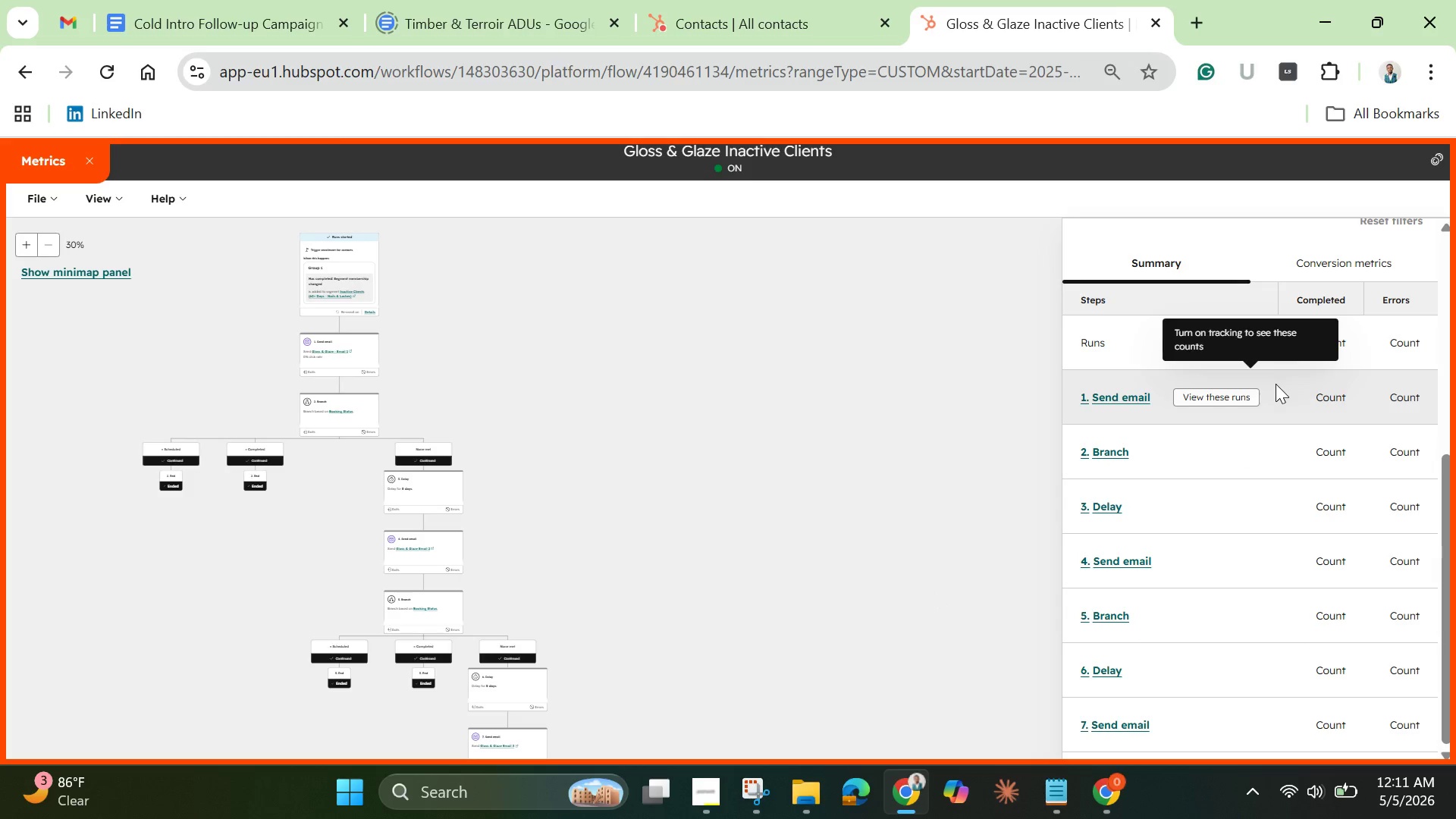 
mouse_move([1276, 385])
 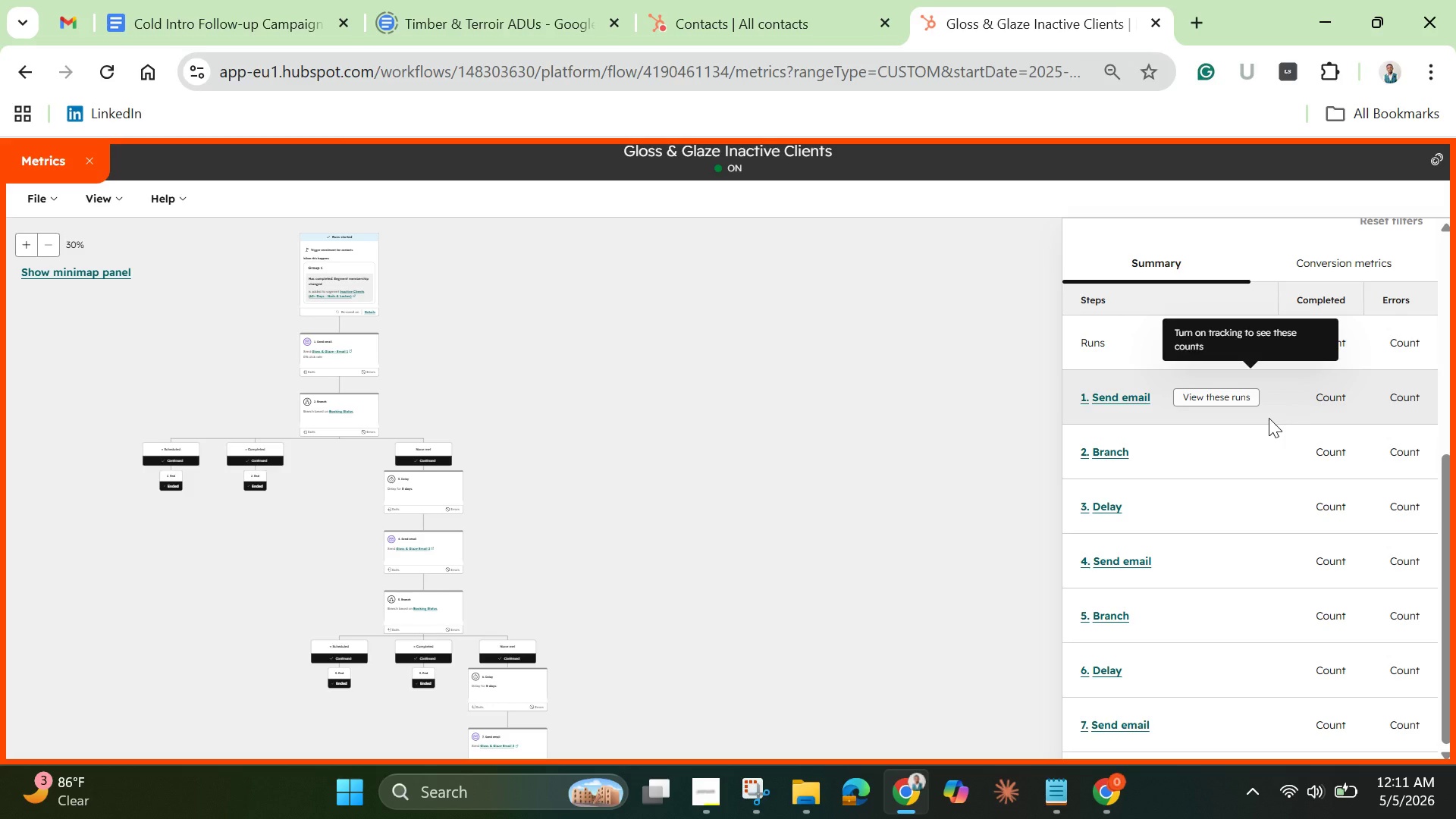 
scroll: coordinate [1269, 418], scroll_direction: down, amount: 3.0
 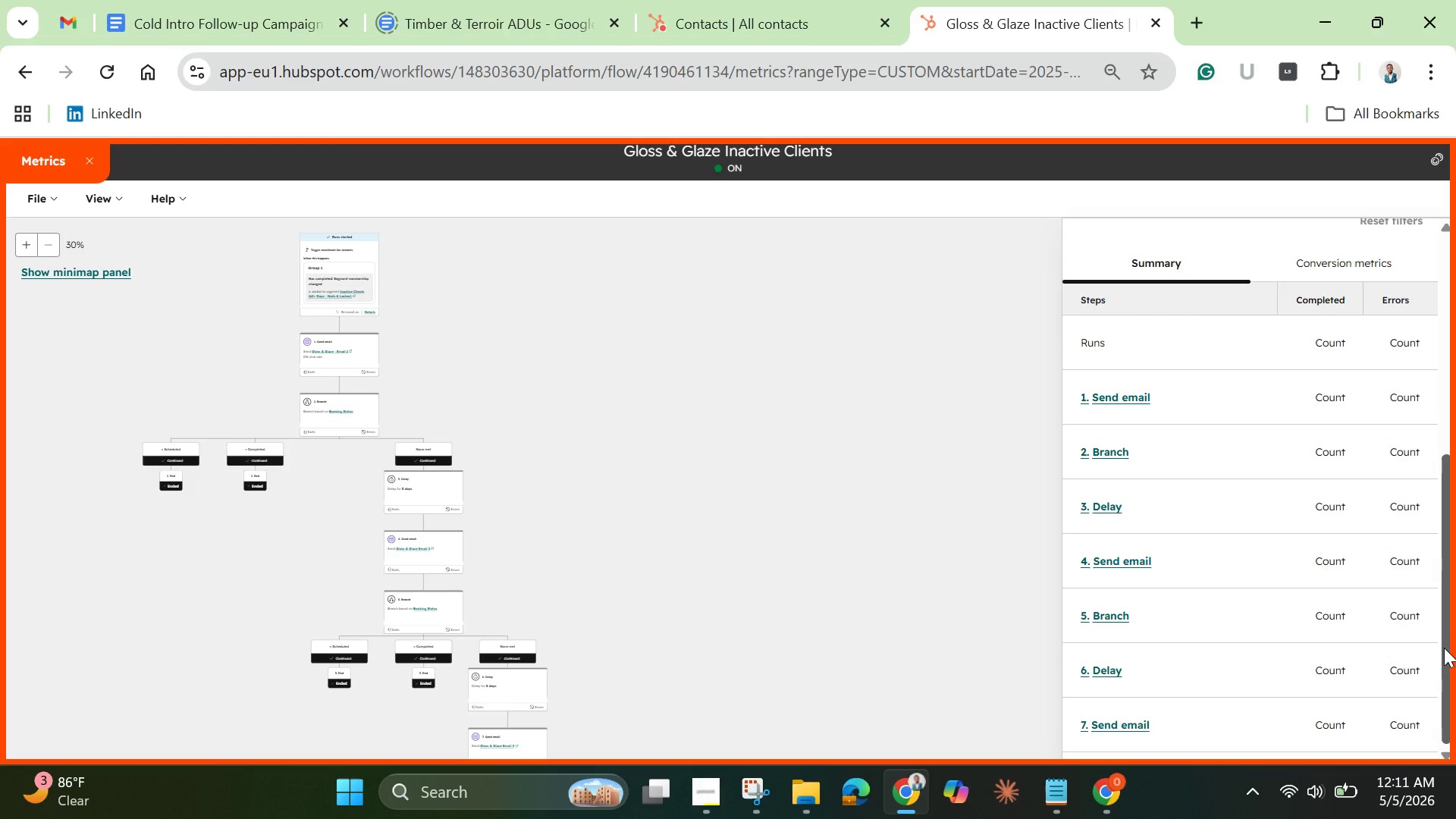 
mouse_move([1440, 628])
 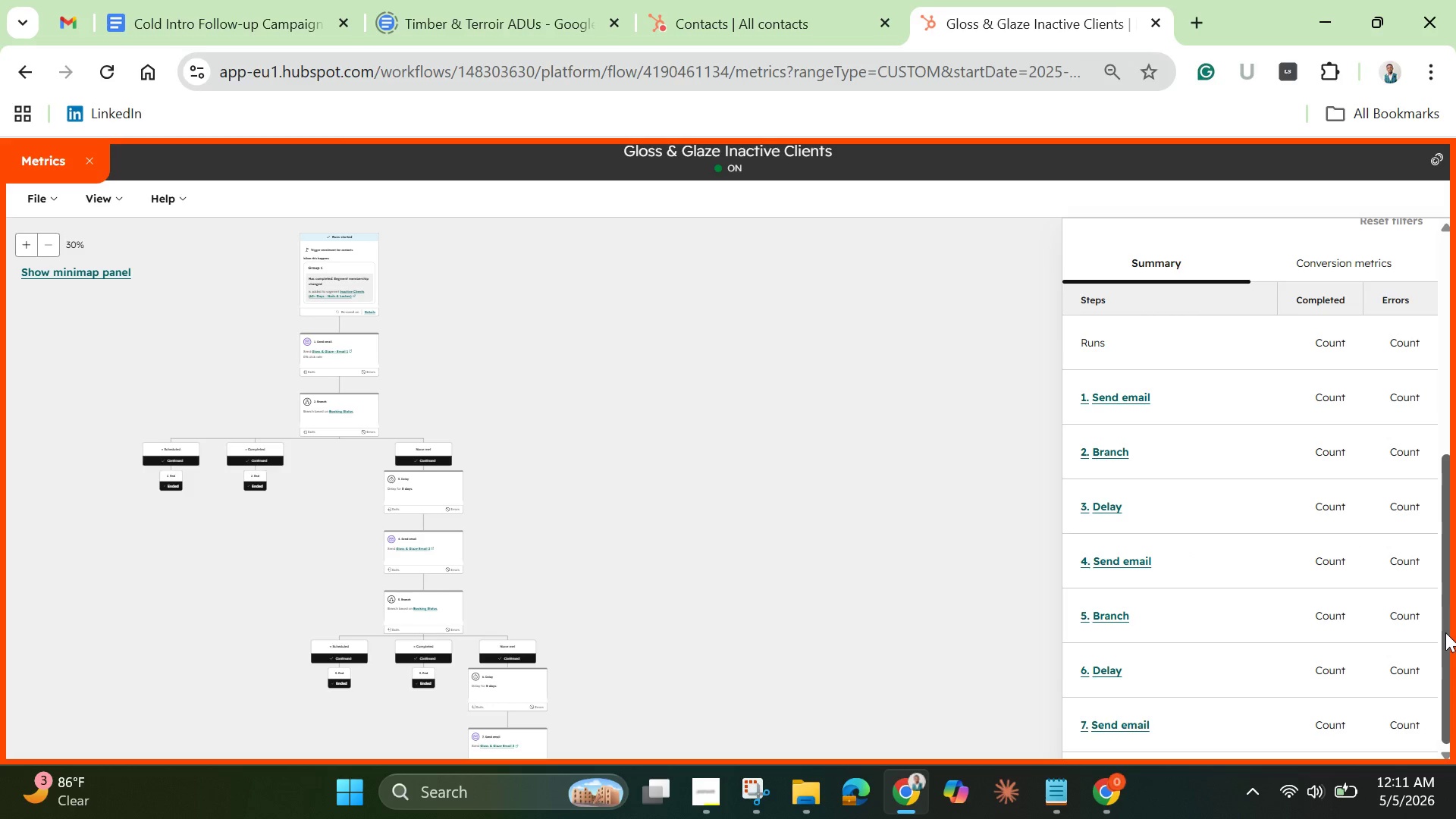 
left_click_drag(start_coordinate=[1445, 615], to_coordinate=[1445, 663])
 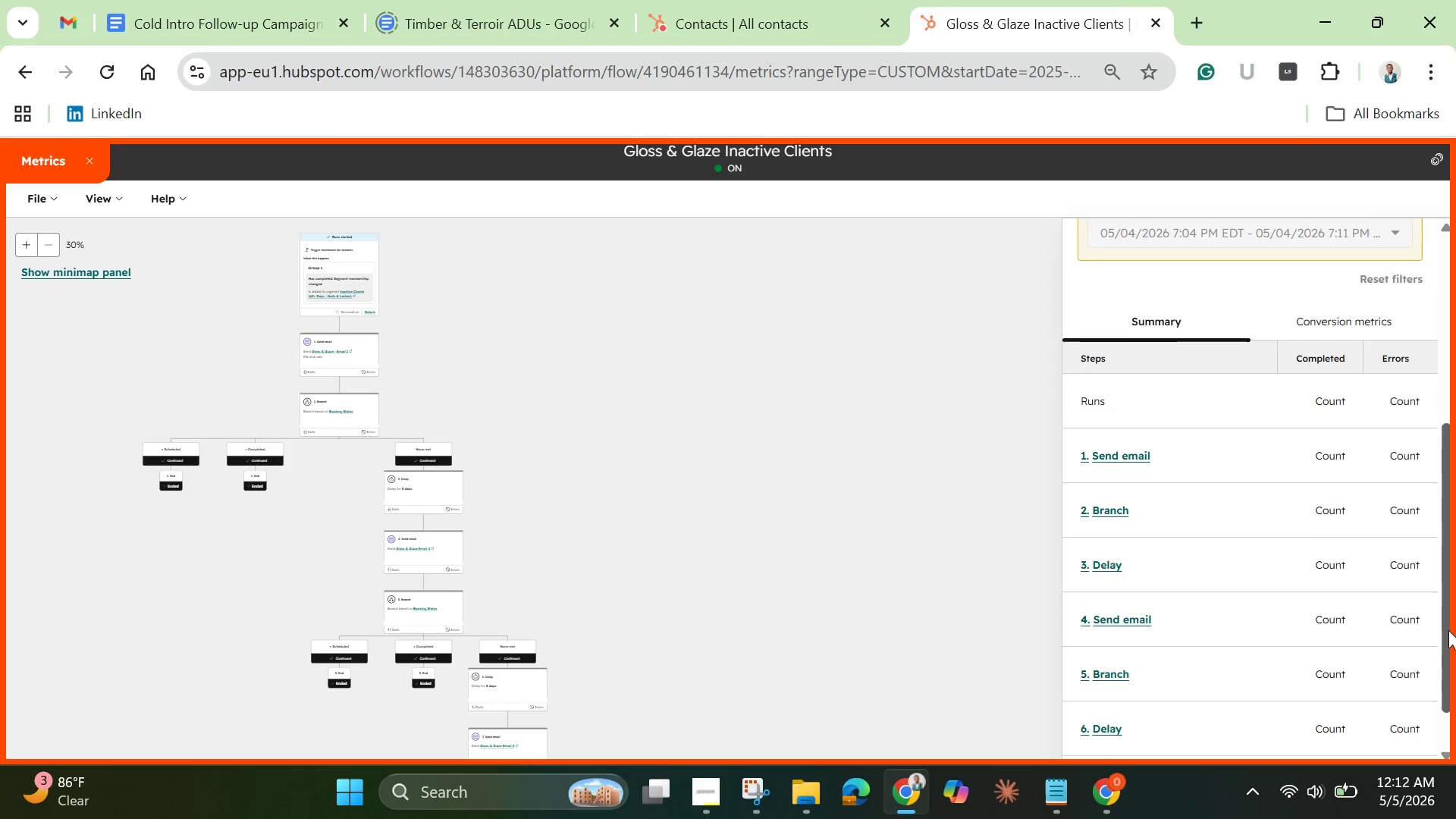 
left_click_drag(start_coordinate=[1445, 663], to_coordinate=[1437, 512])
 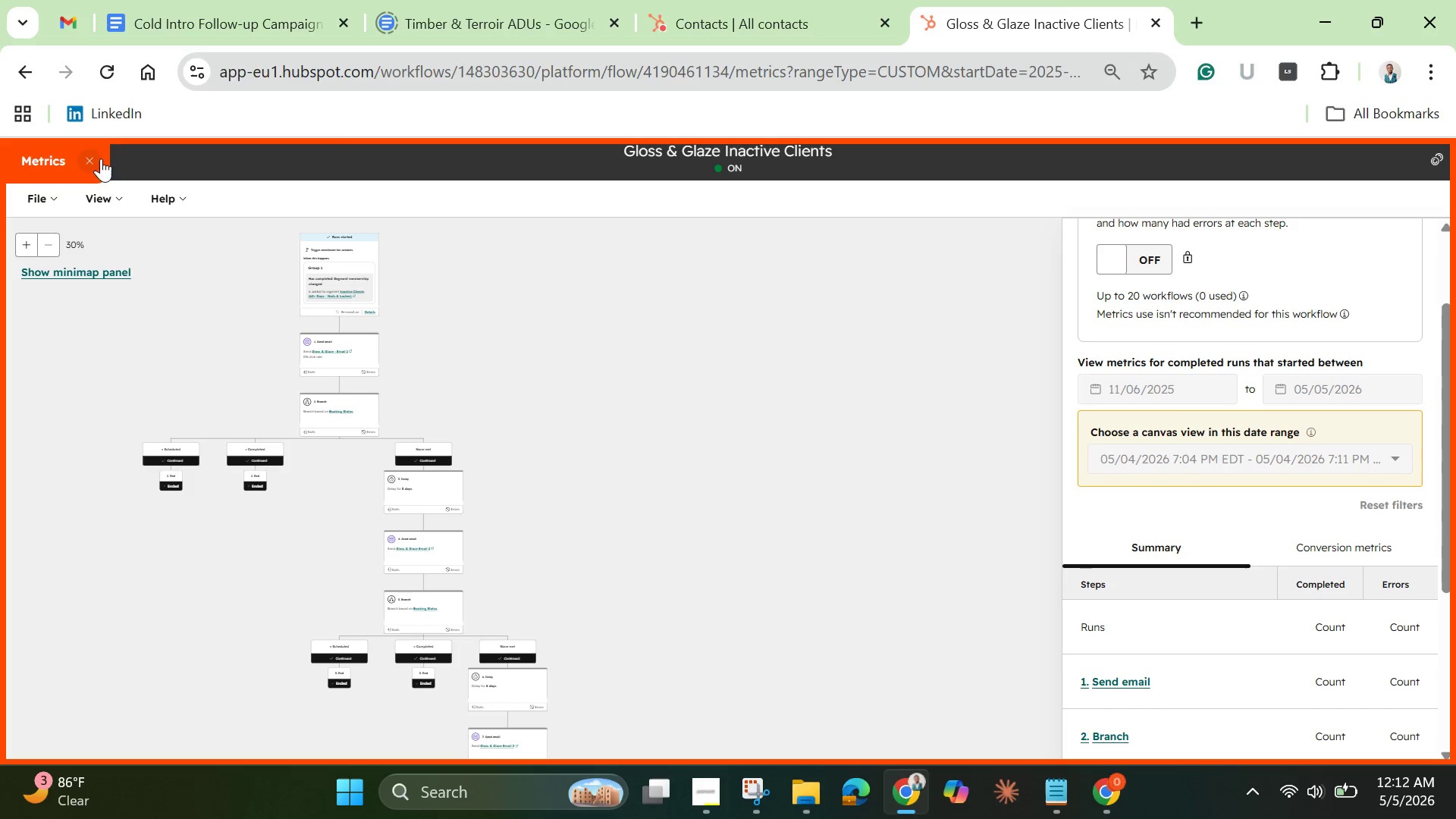 
left_click([97, 174])
 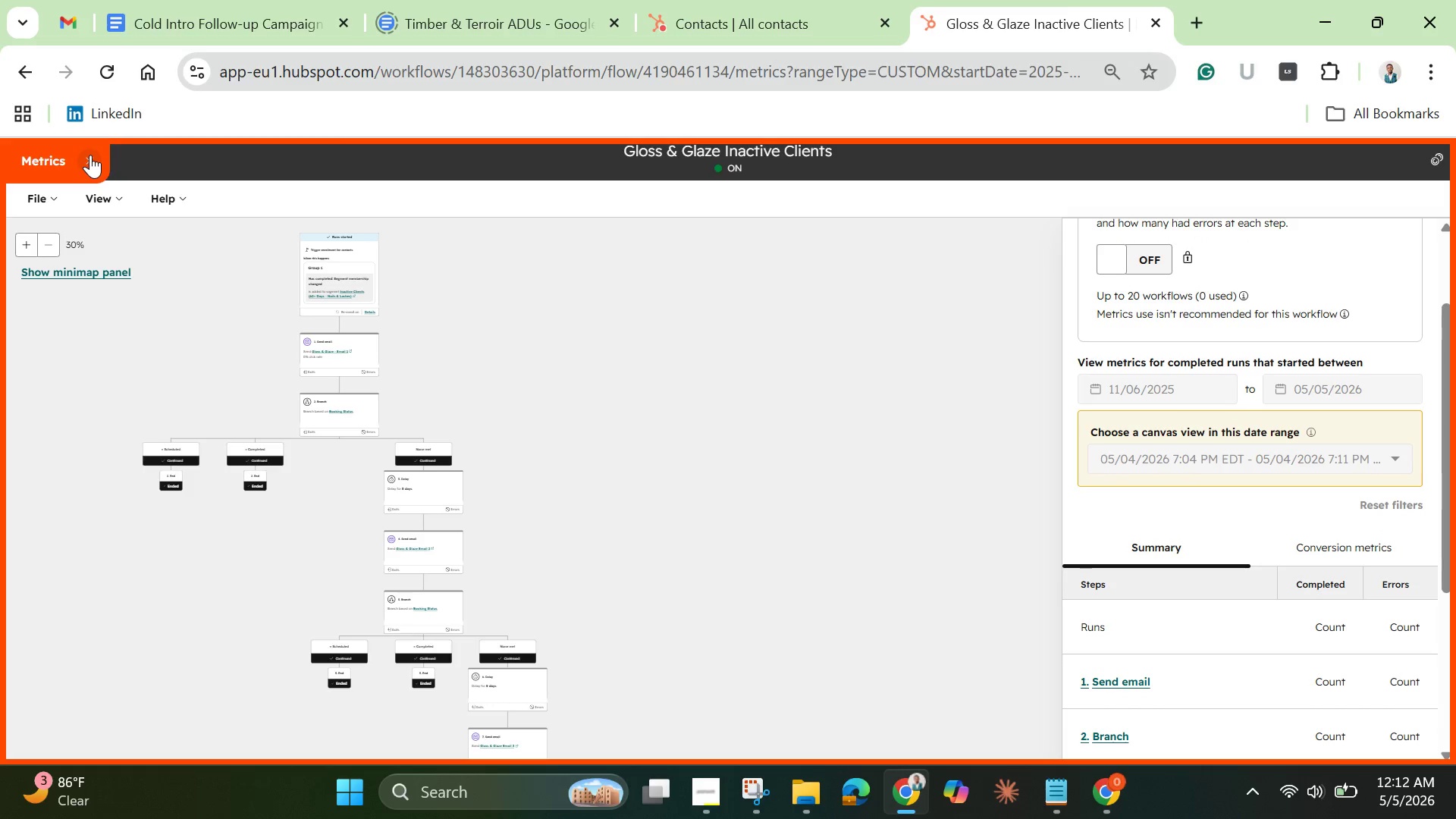 
left_click([90, 155])
 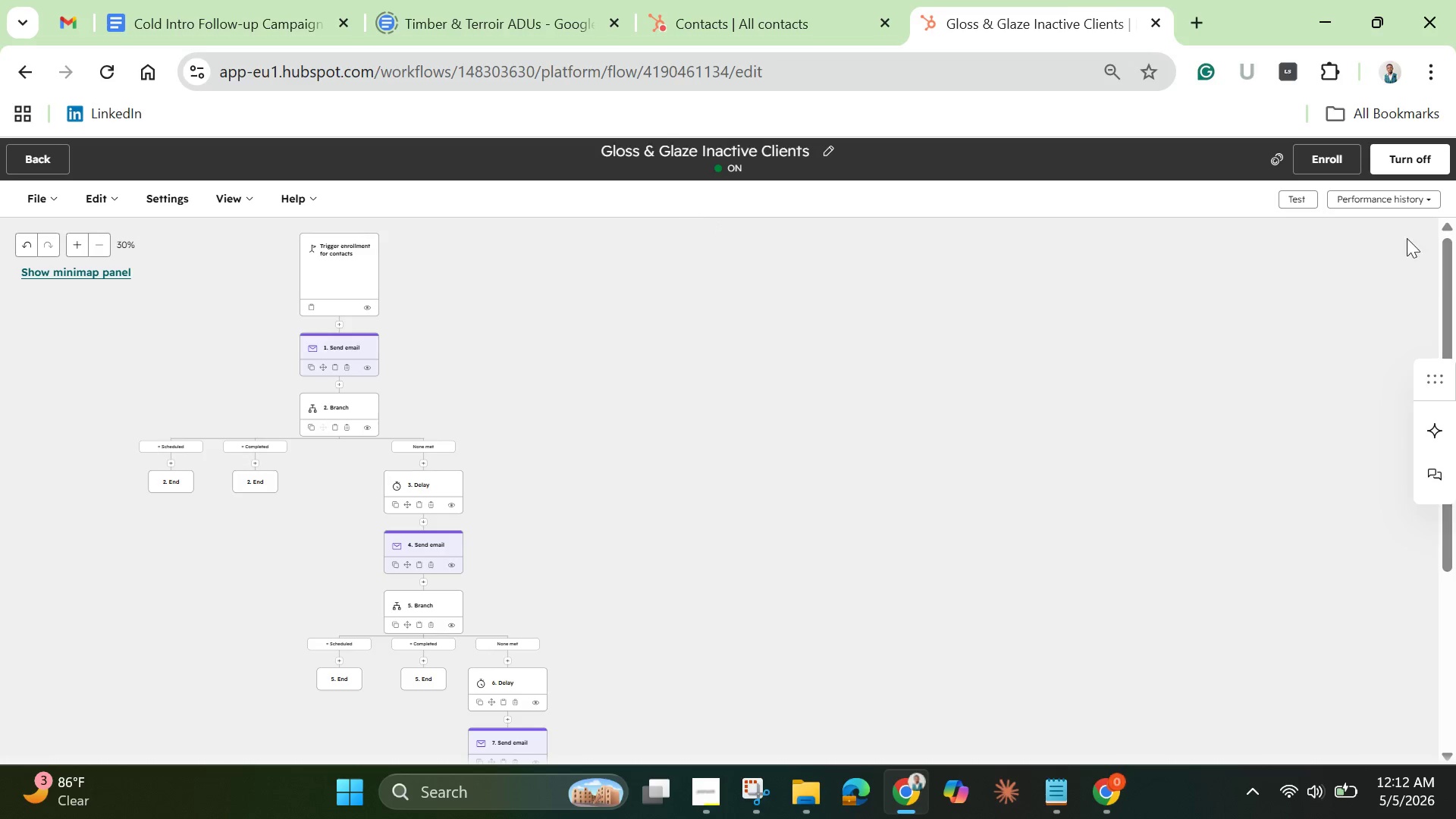 
left_click([1313, 170])
 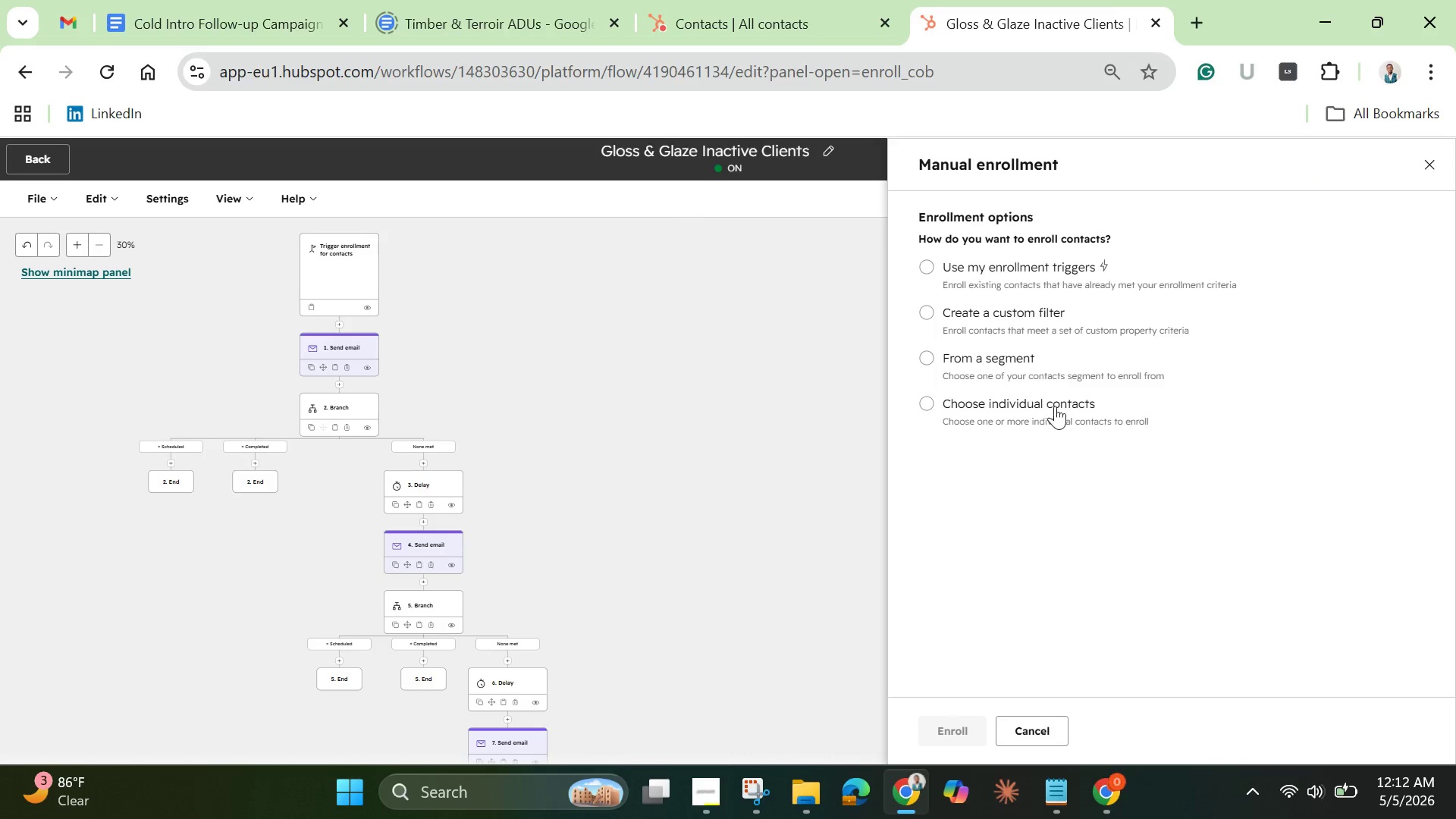 
left_click([1055, 403])
 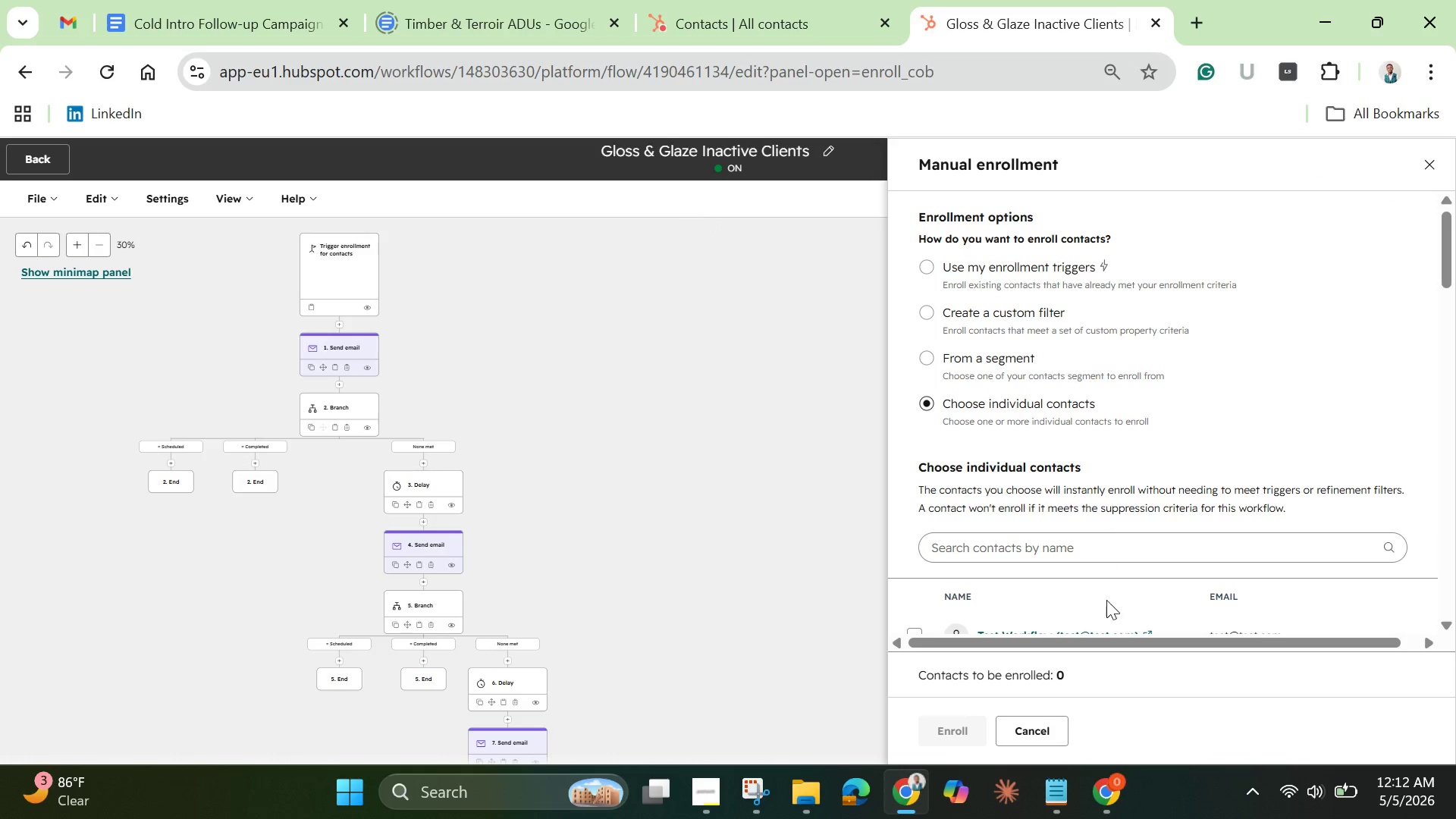 
scroll: coordinate [1104, 627], scroll_direction: down, amount: 4.0
 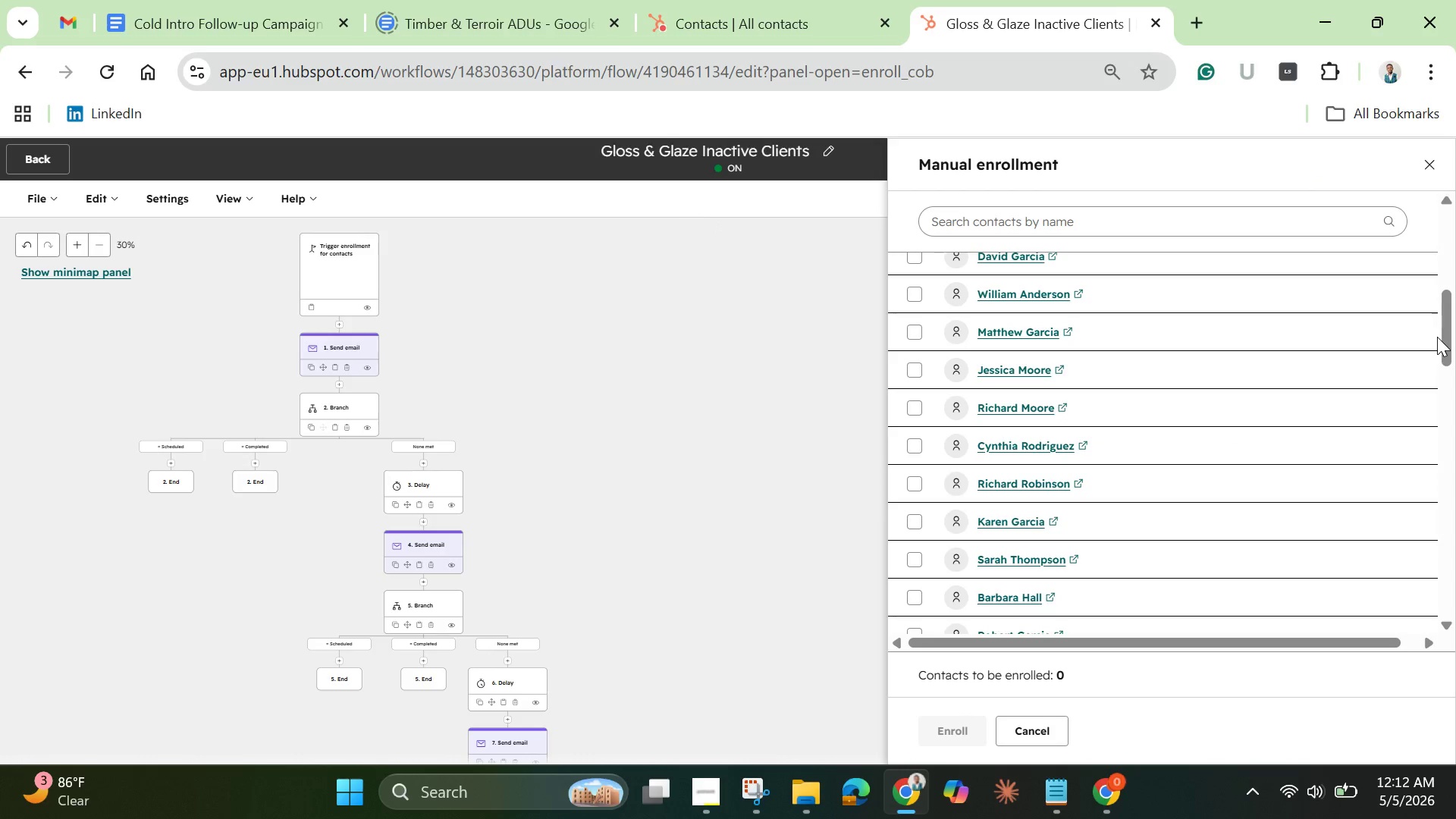 
left_click_drag(start_coordinate=[1448, 340], to_coordinate=[1443, 397])
 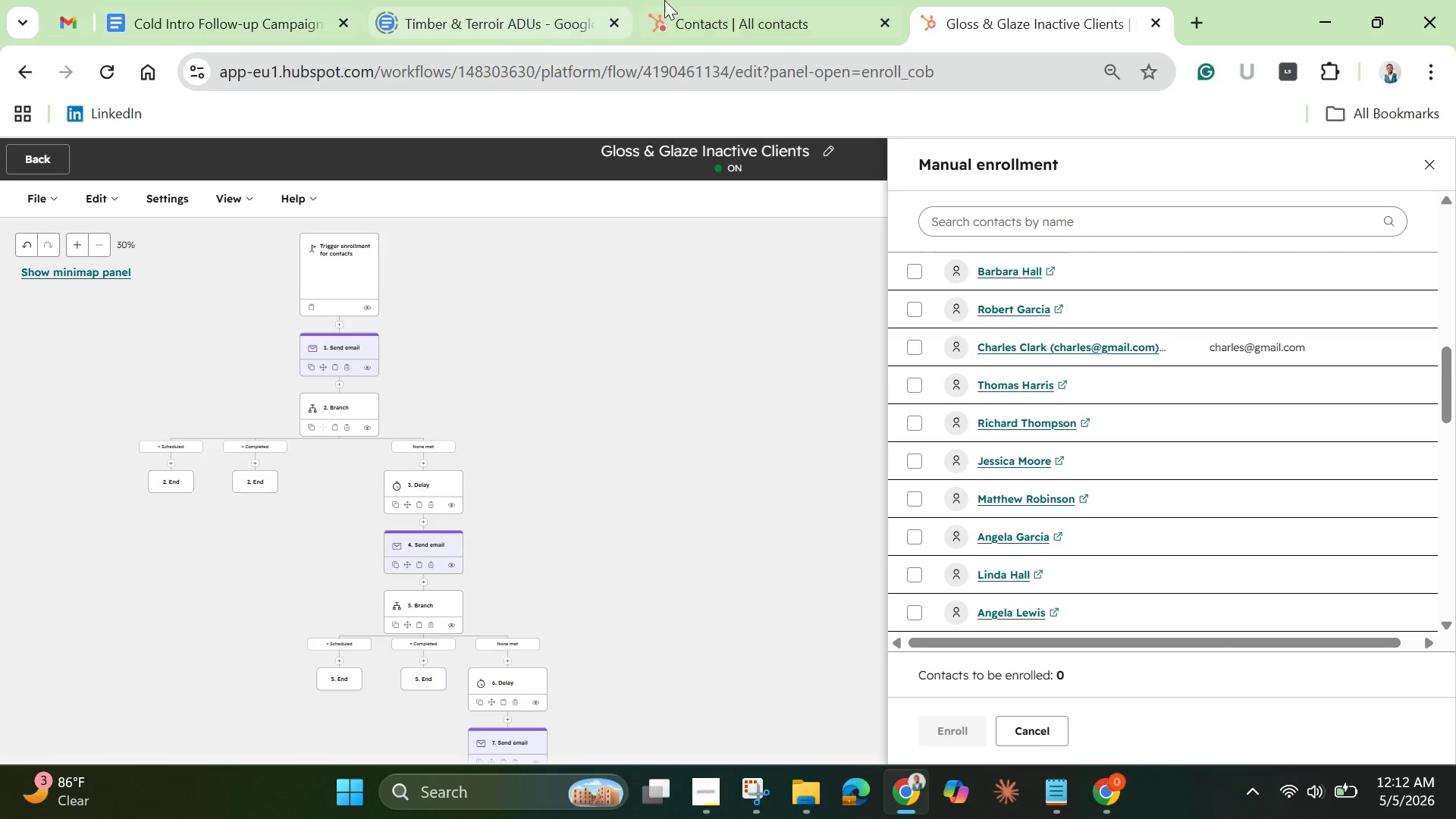 
left_click([710, 34])
 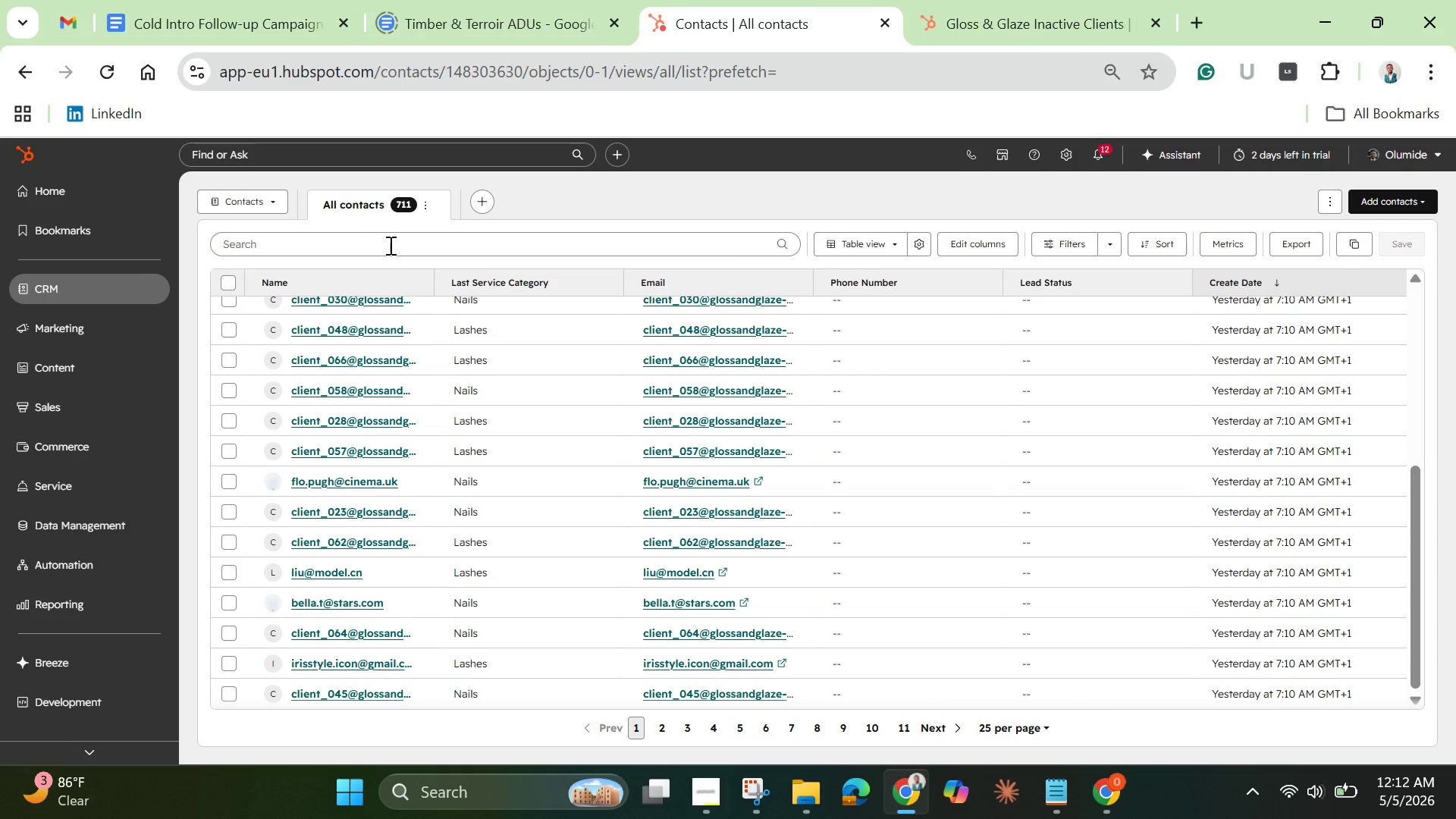 
left_click([389, 245])
 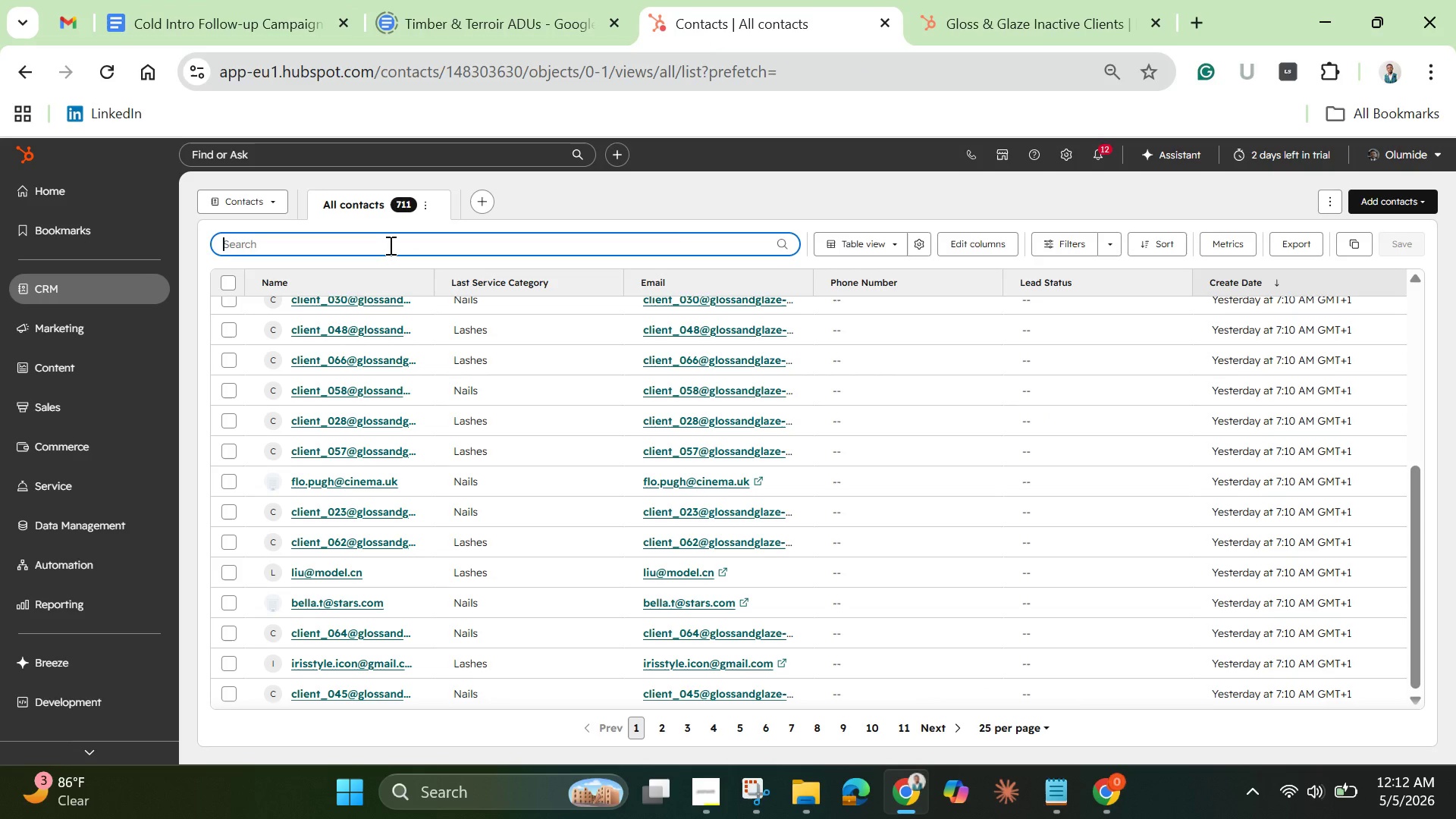 
type(char)
 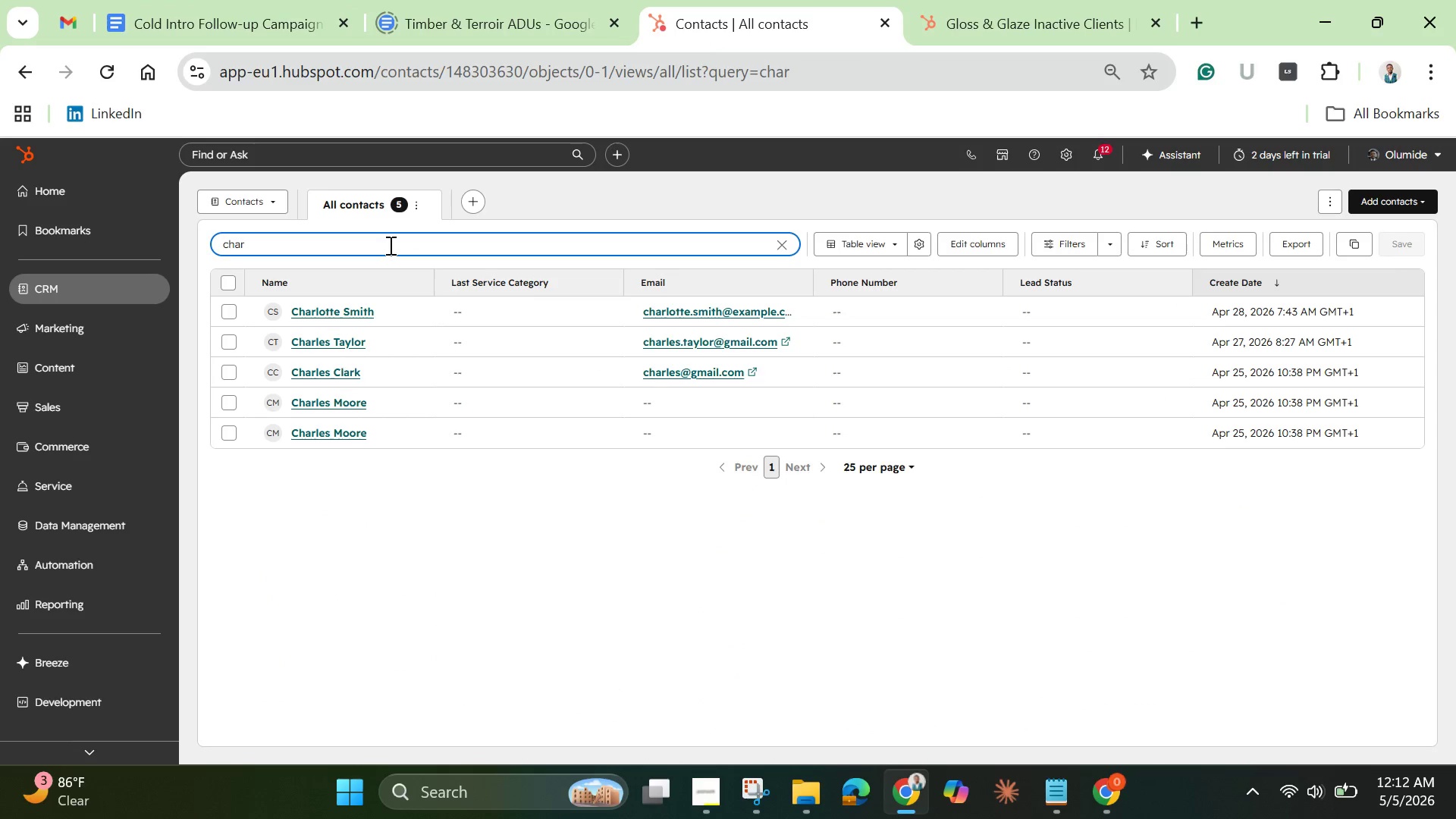 
wait(5.95)
 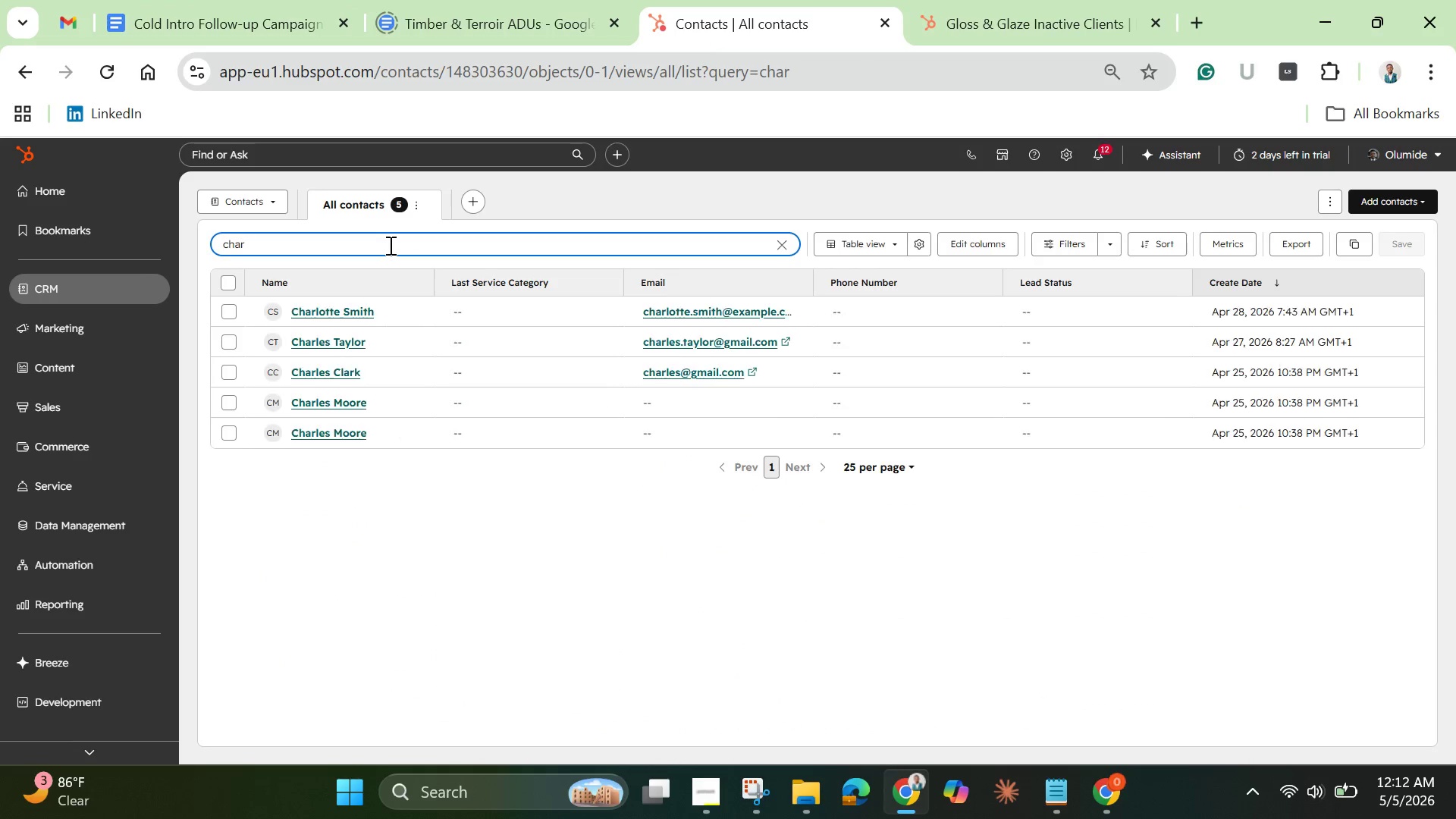 
left_click([337, 375])
 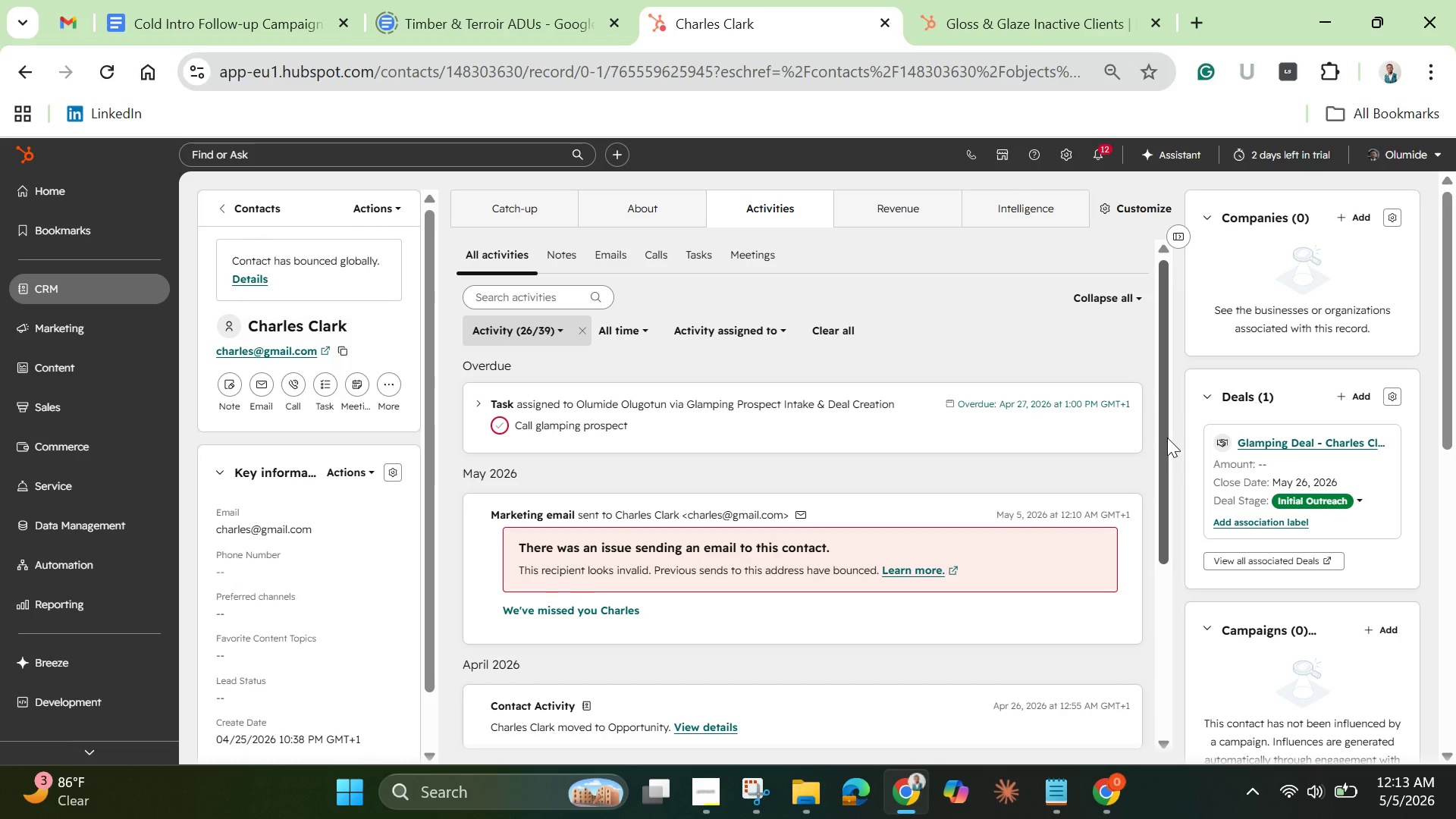 
wait(26.77)
 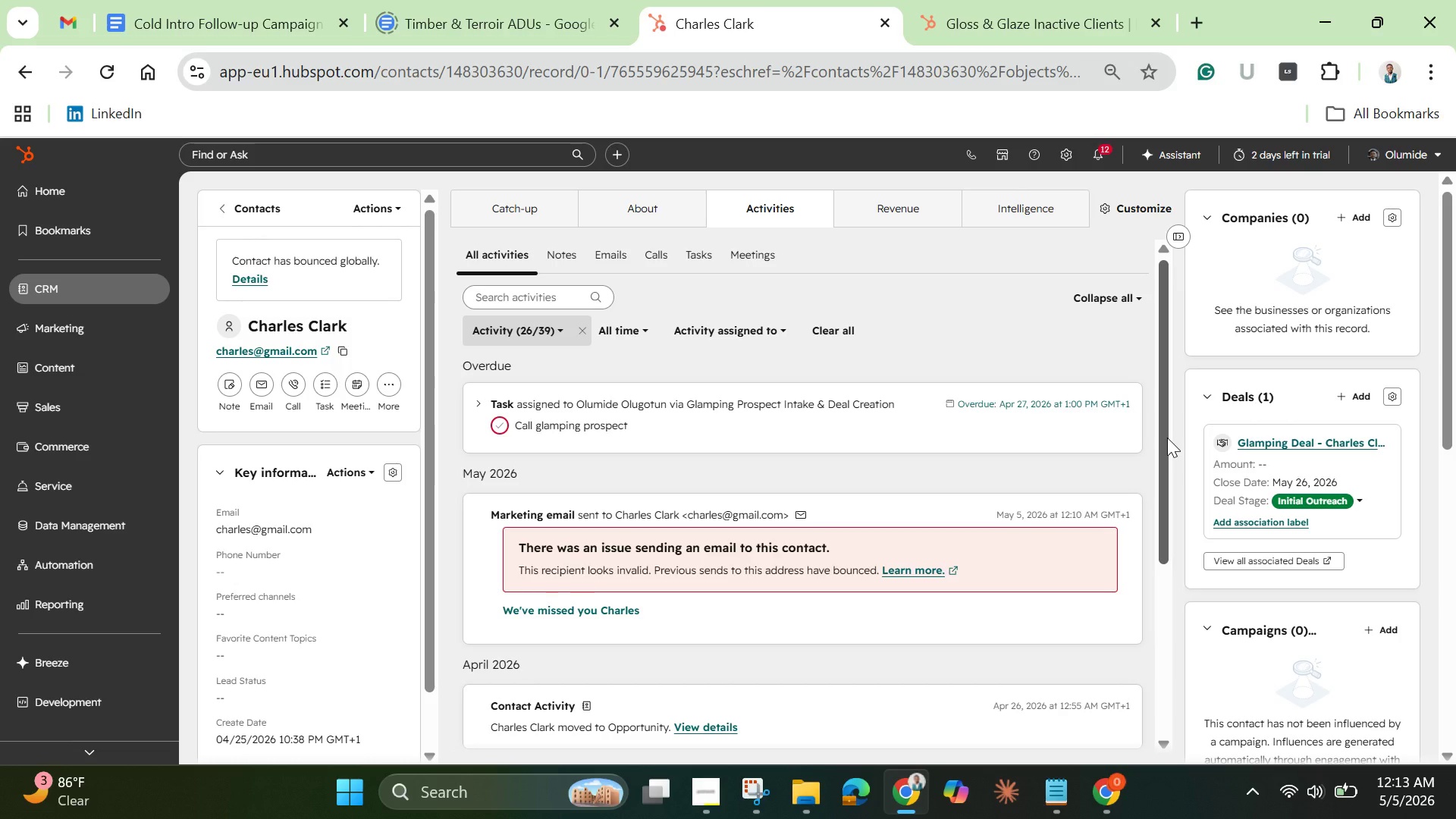 
left_click_drag(start_coordinate=[1160, 497], to_coordinate=[1147, 471])
 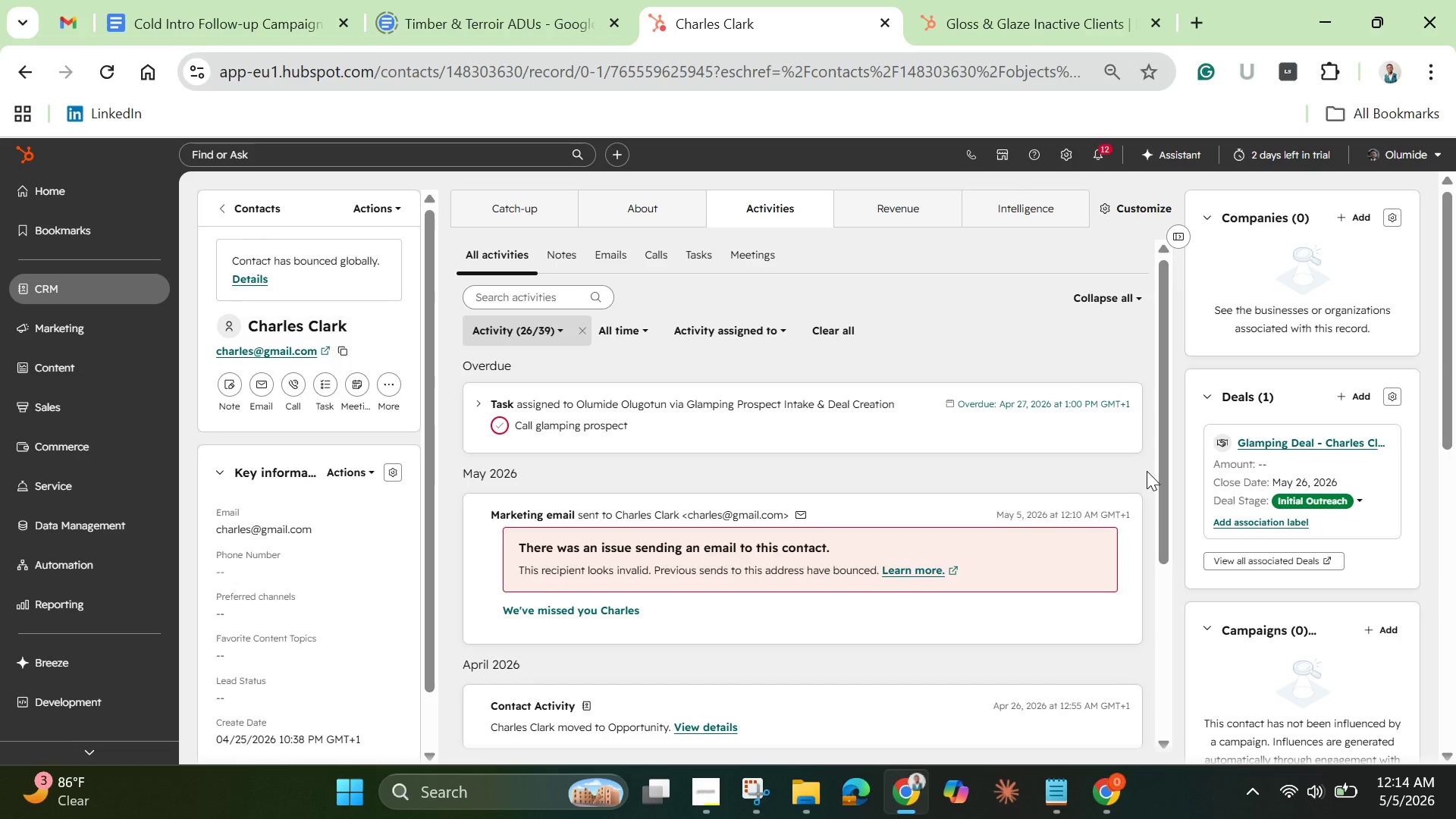 
wait(68.08)
 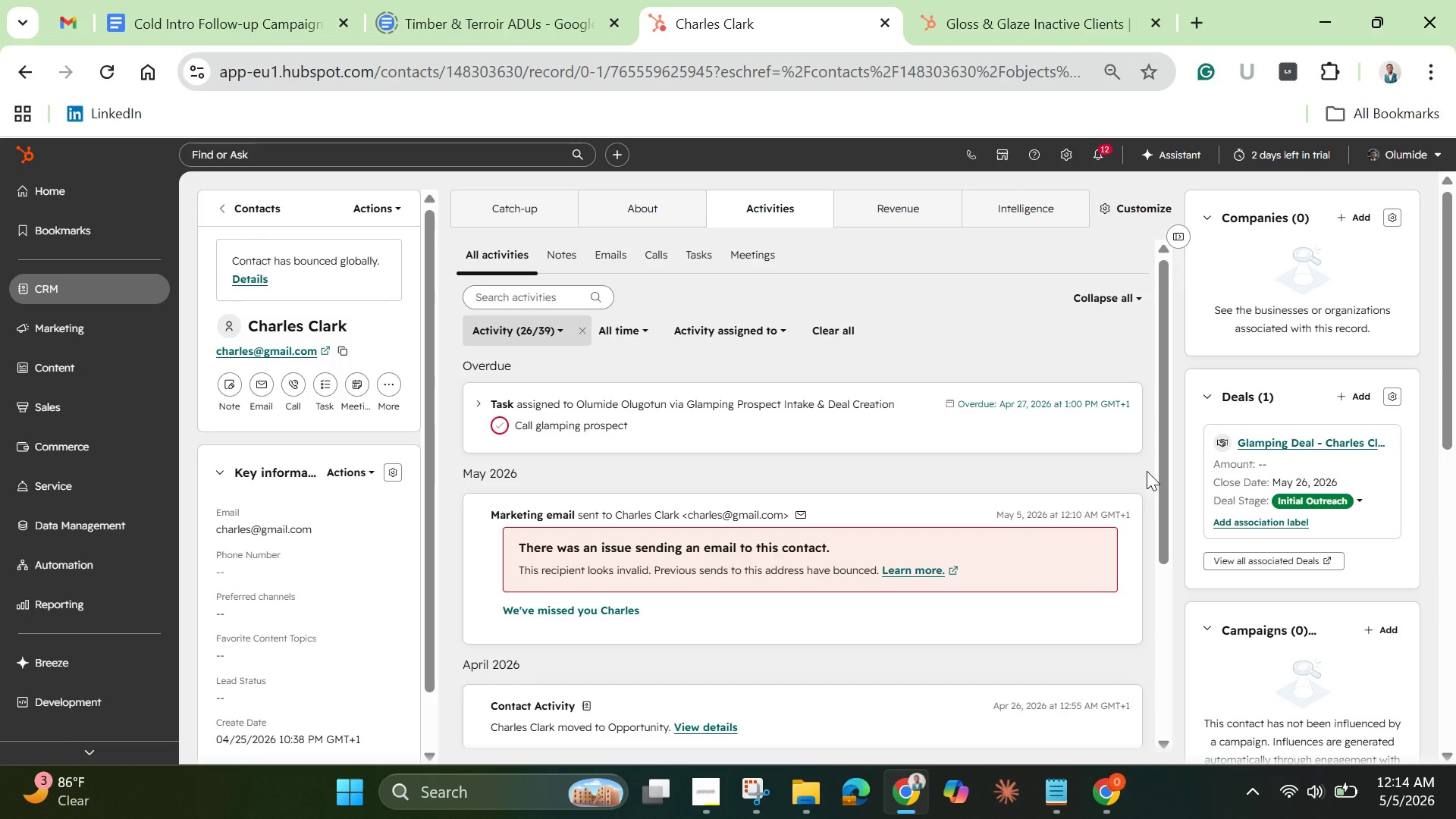 
left_click([1010, 13])
 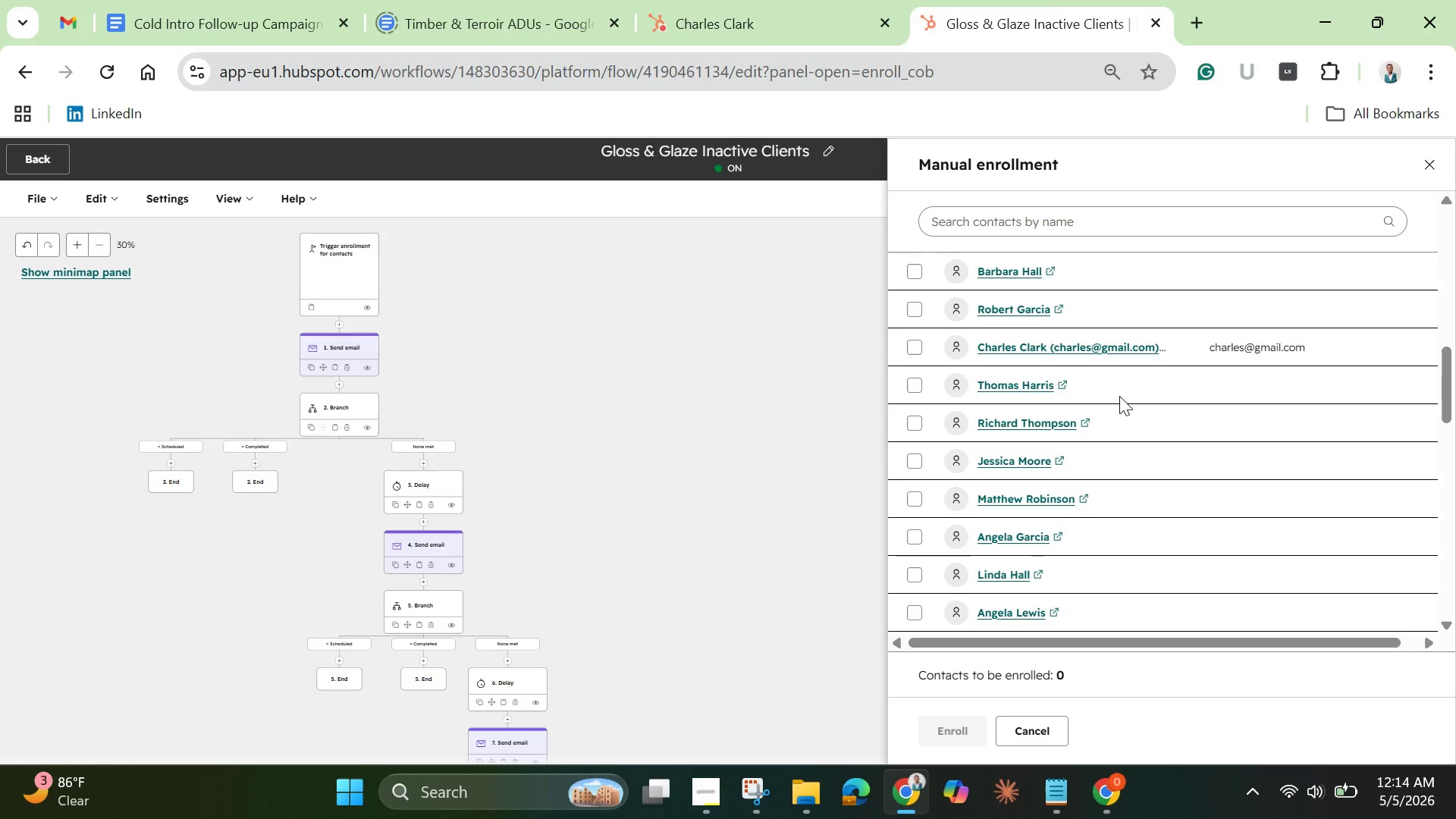 
scroll: coordinate [1106, 428], scroll_direction: down, amount: 9.0
 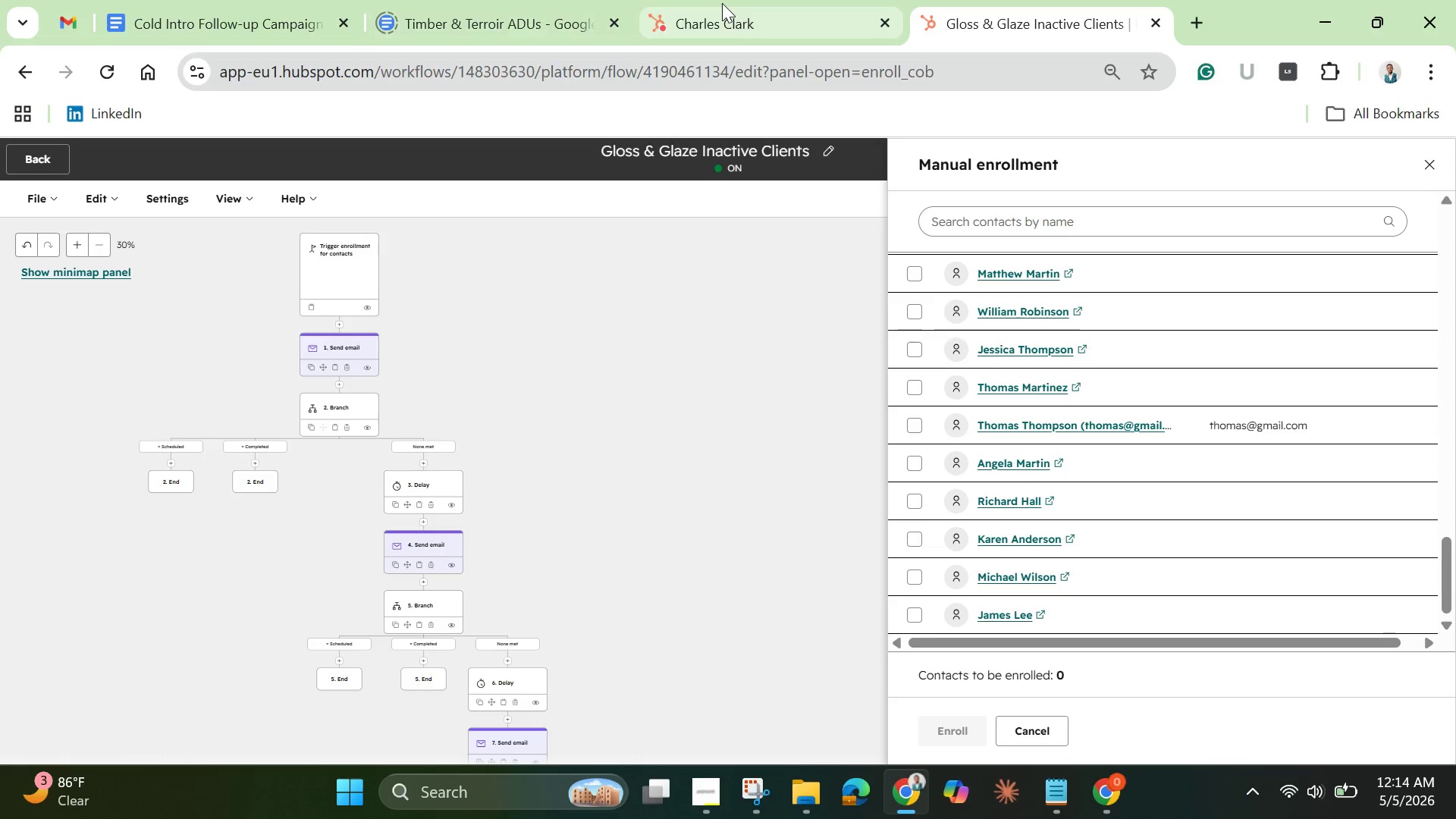 
left_click([722, 3])
 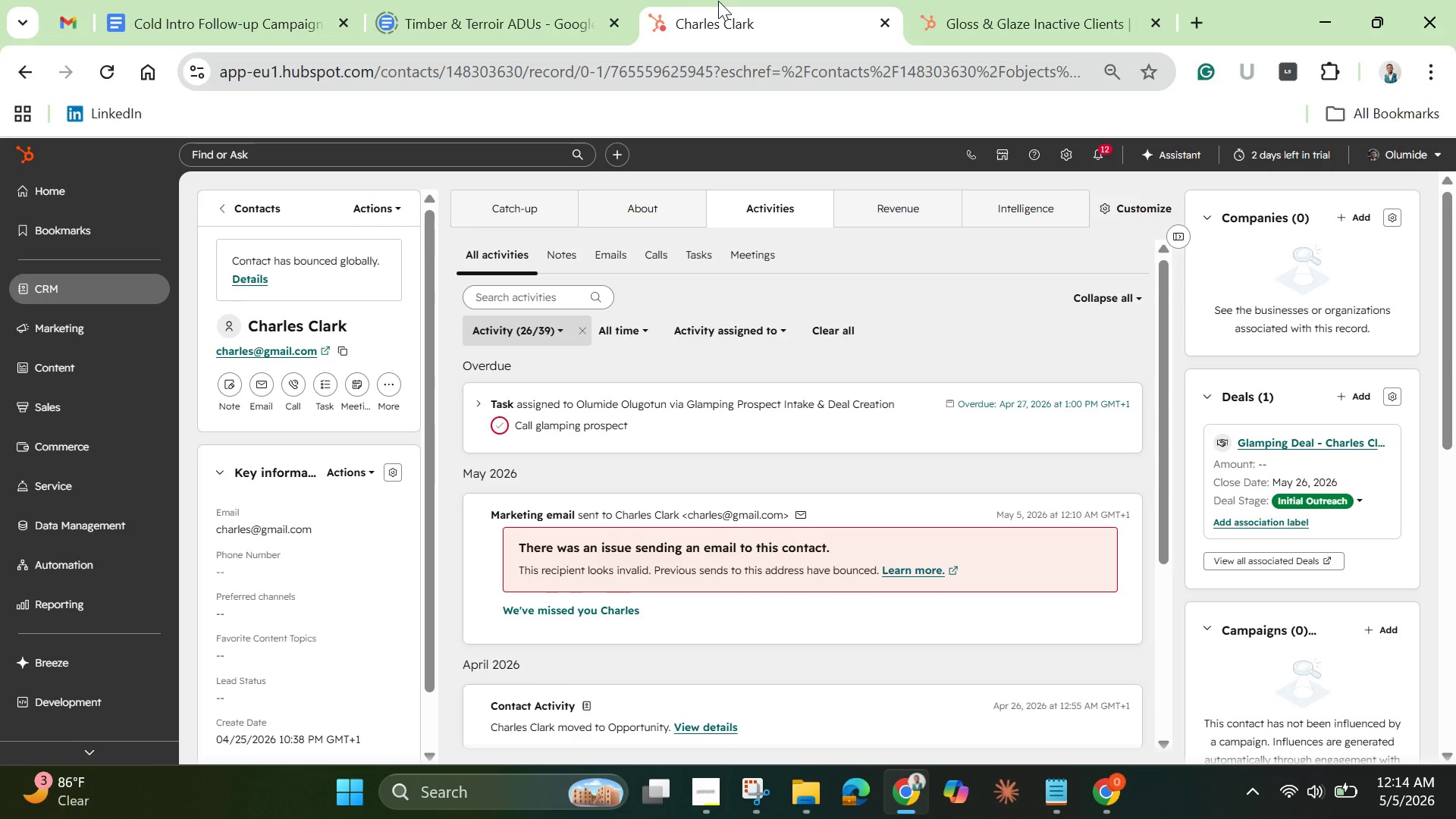 
wait(14.52)
 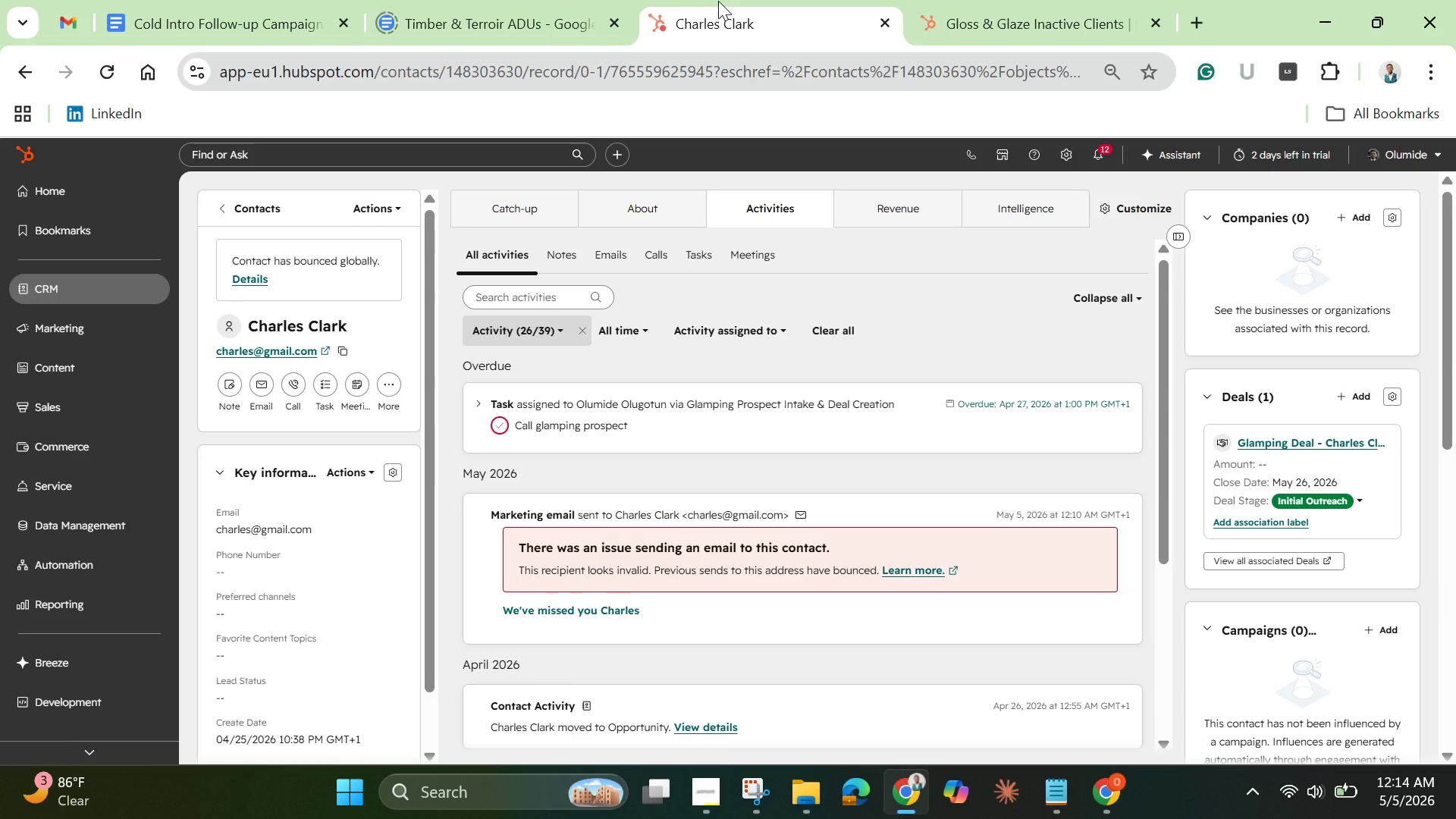 
left_click([44, 294])
 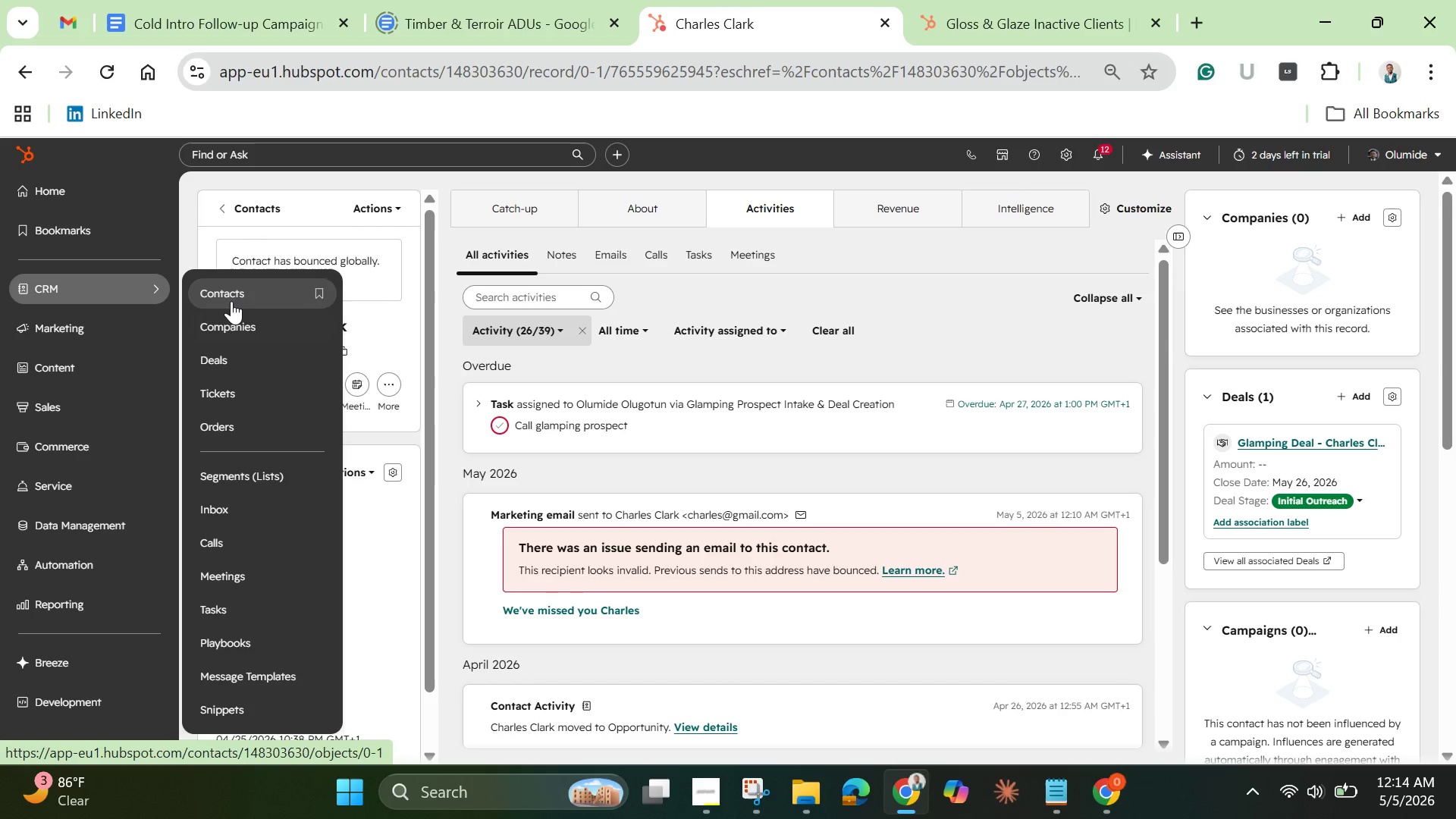 
left_click([231, 300])
 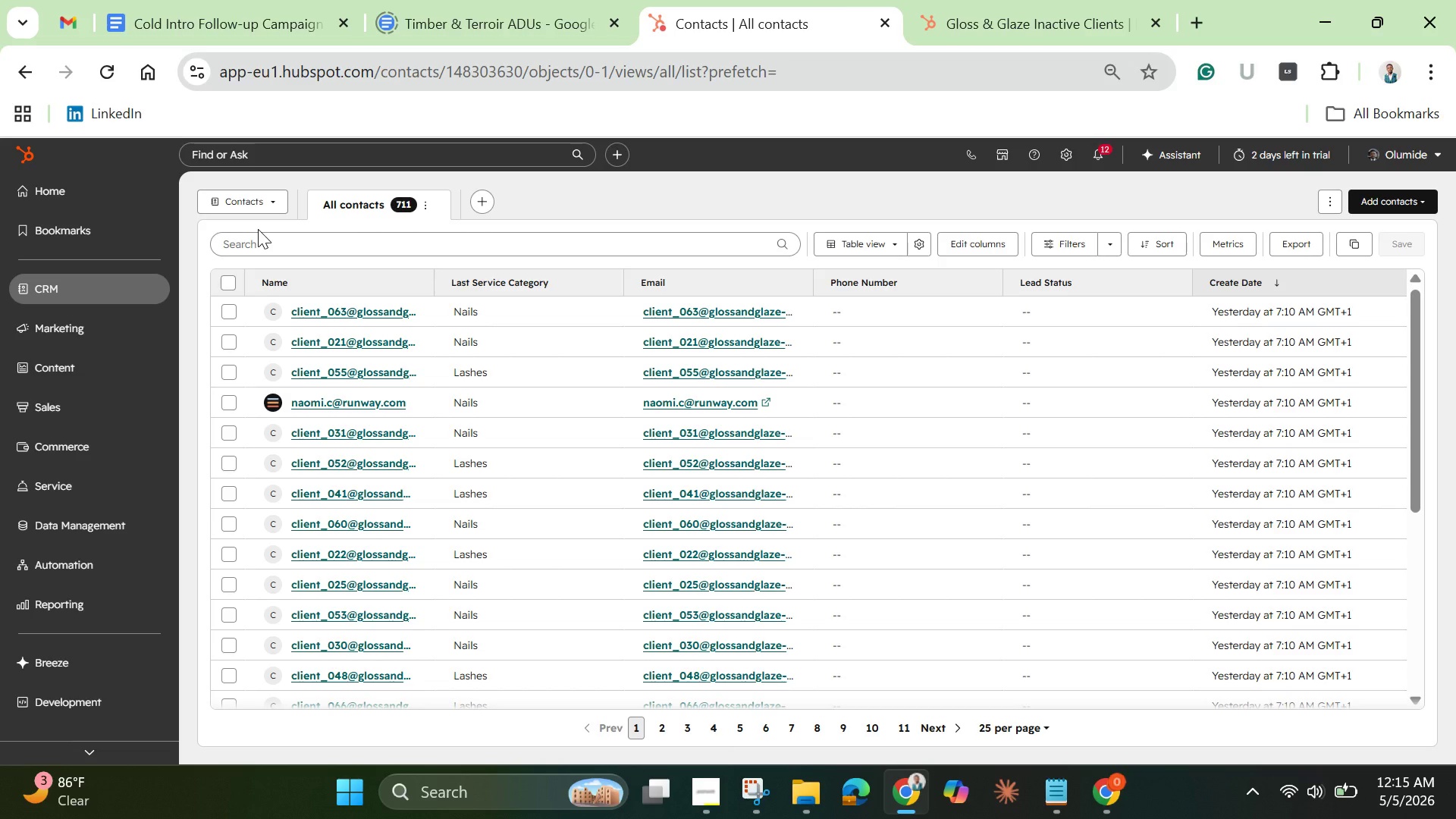 
wait(27.21)
 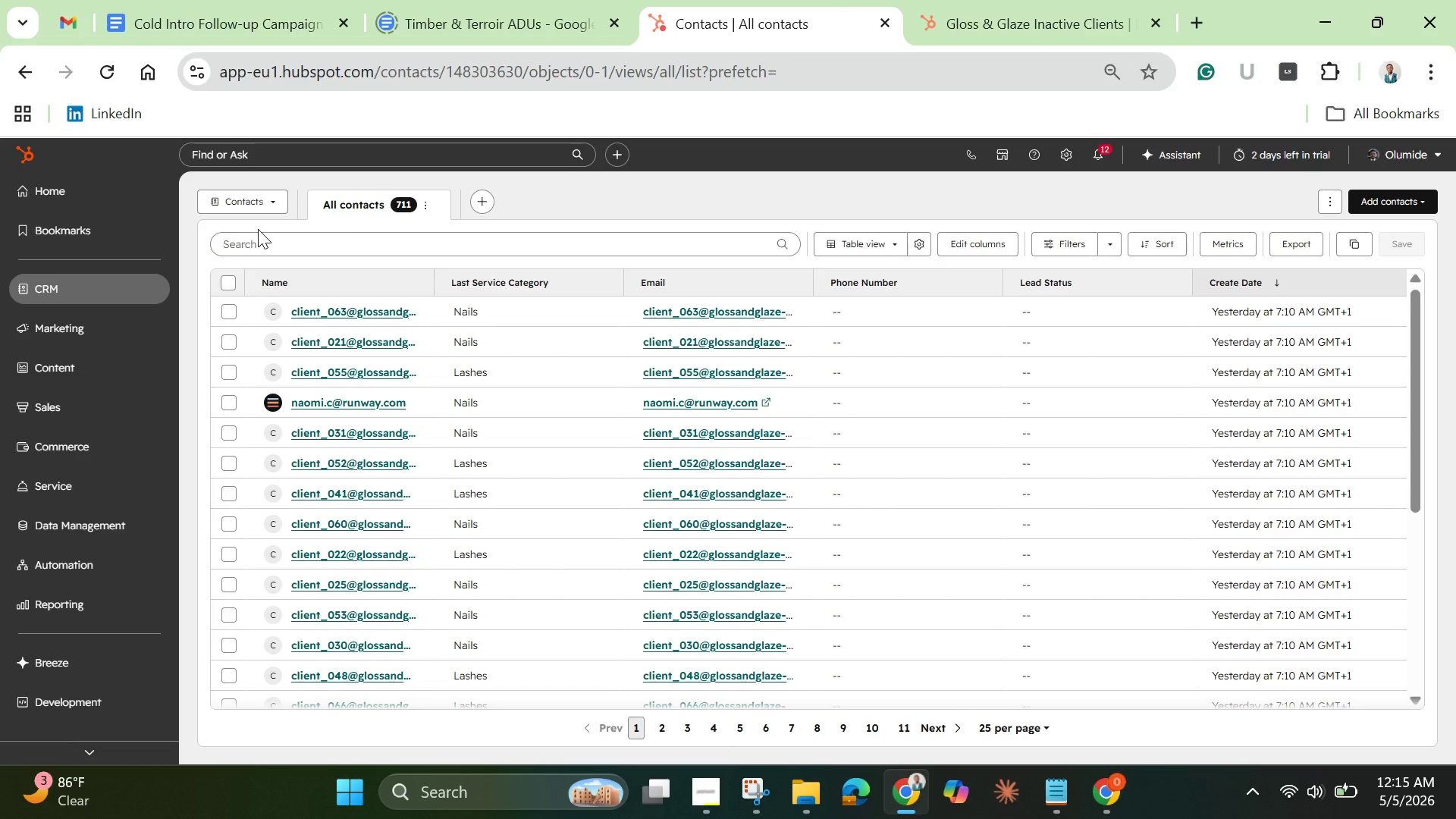 
mouse_move([353, 309])
 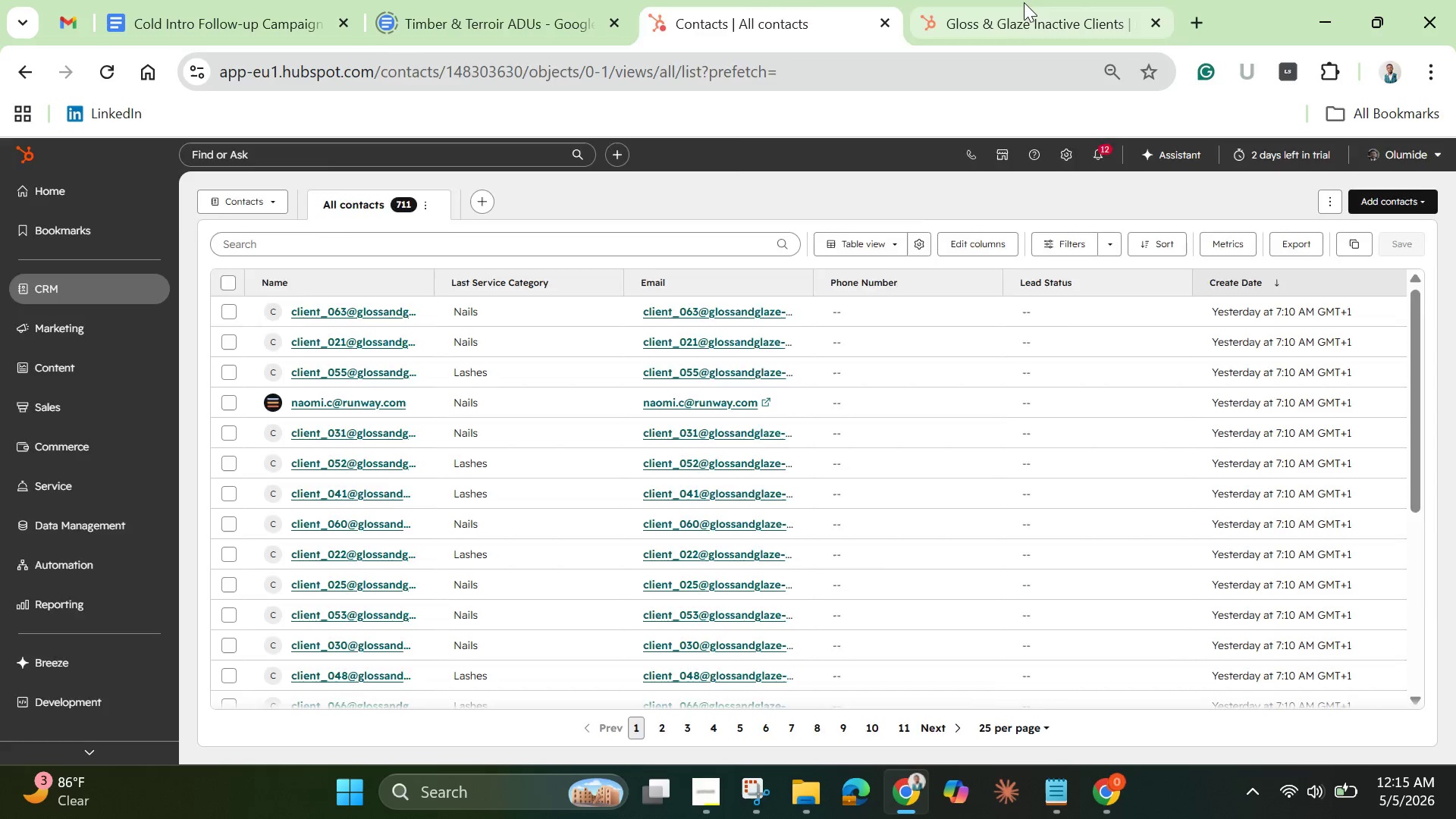 
left_click([1024, 2])
 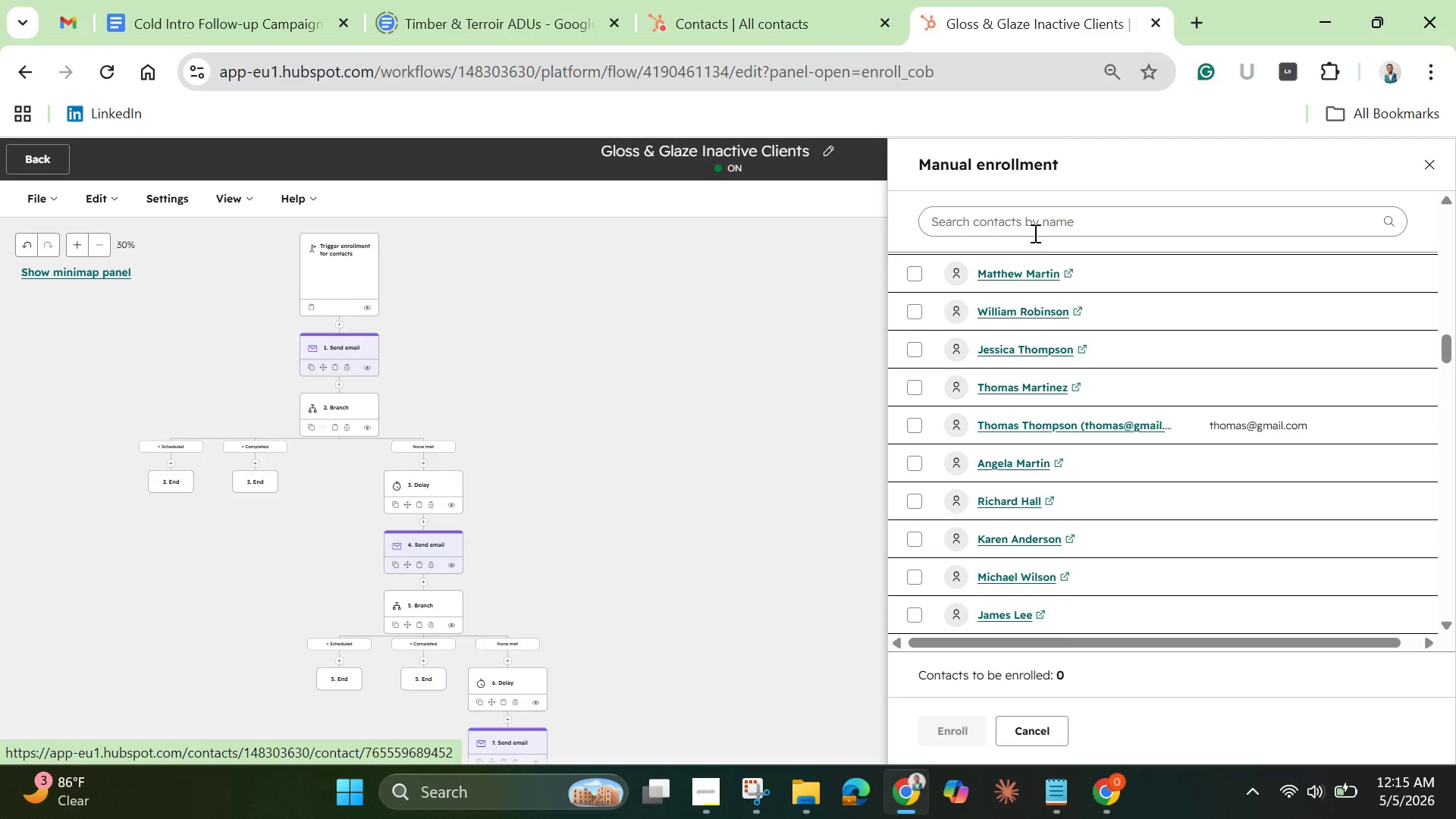 
left_click([1032, 226])
 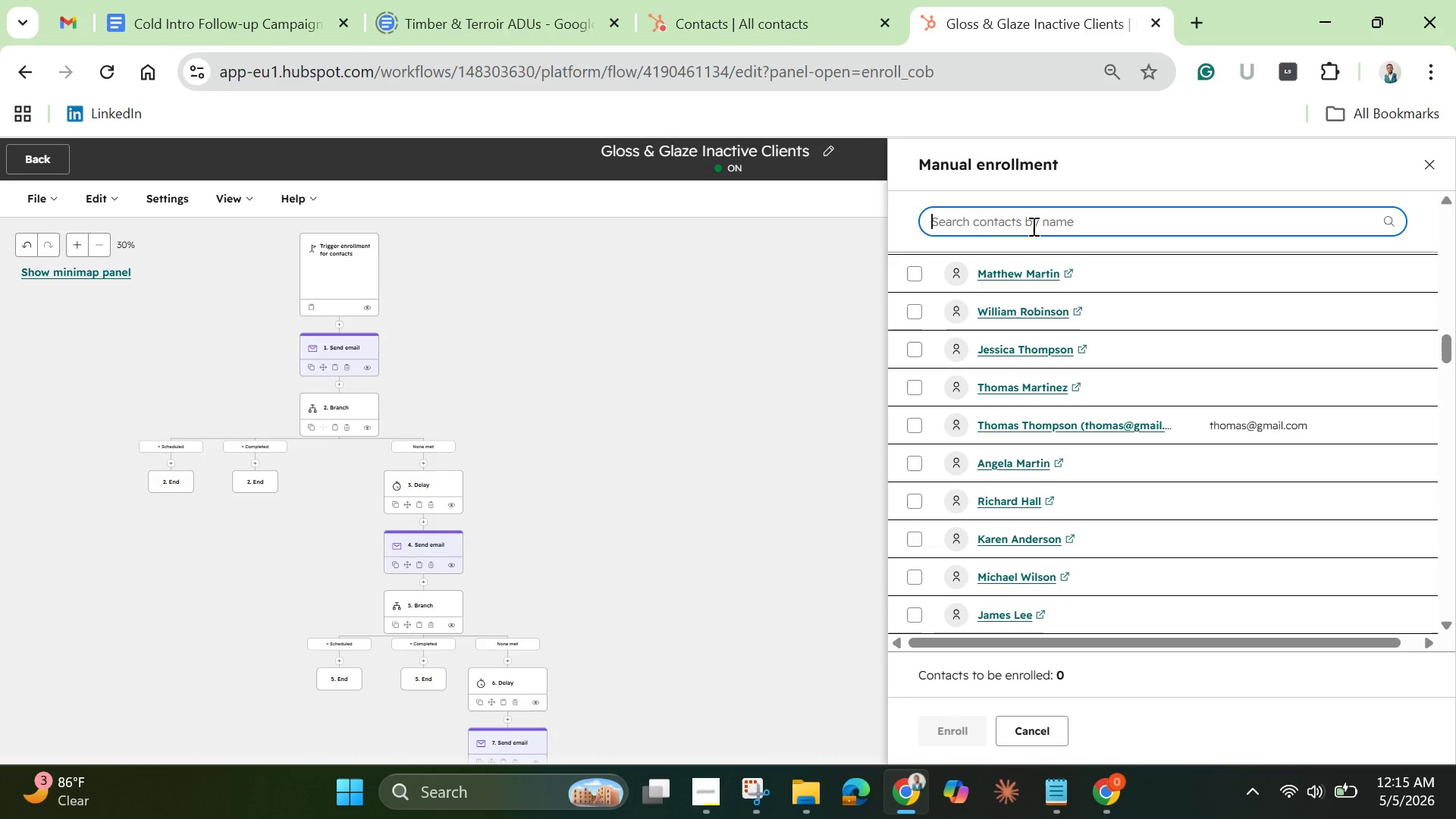 
type(client )
key(Backspace)
 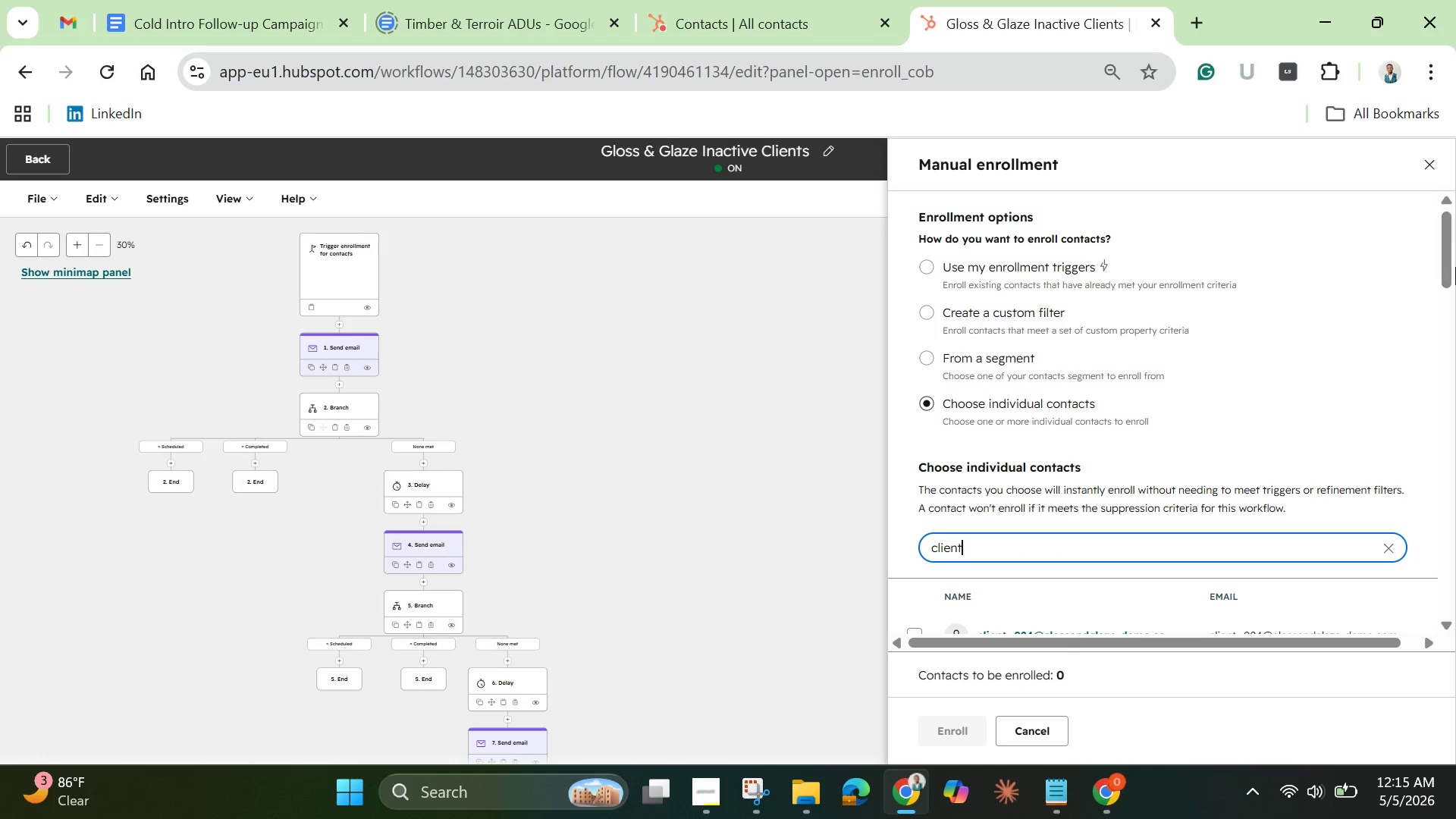 
left_click_drag(start_coordinate=[1451, 266], to_coordinate=[1451, 389])
 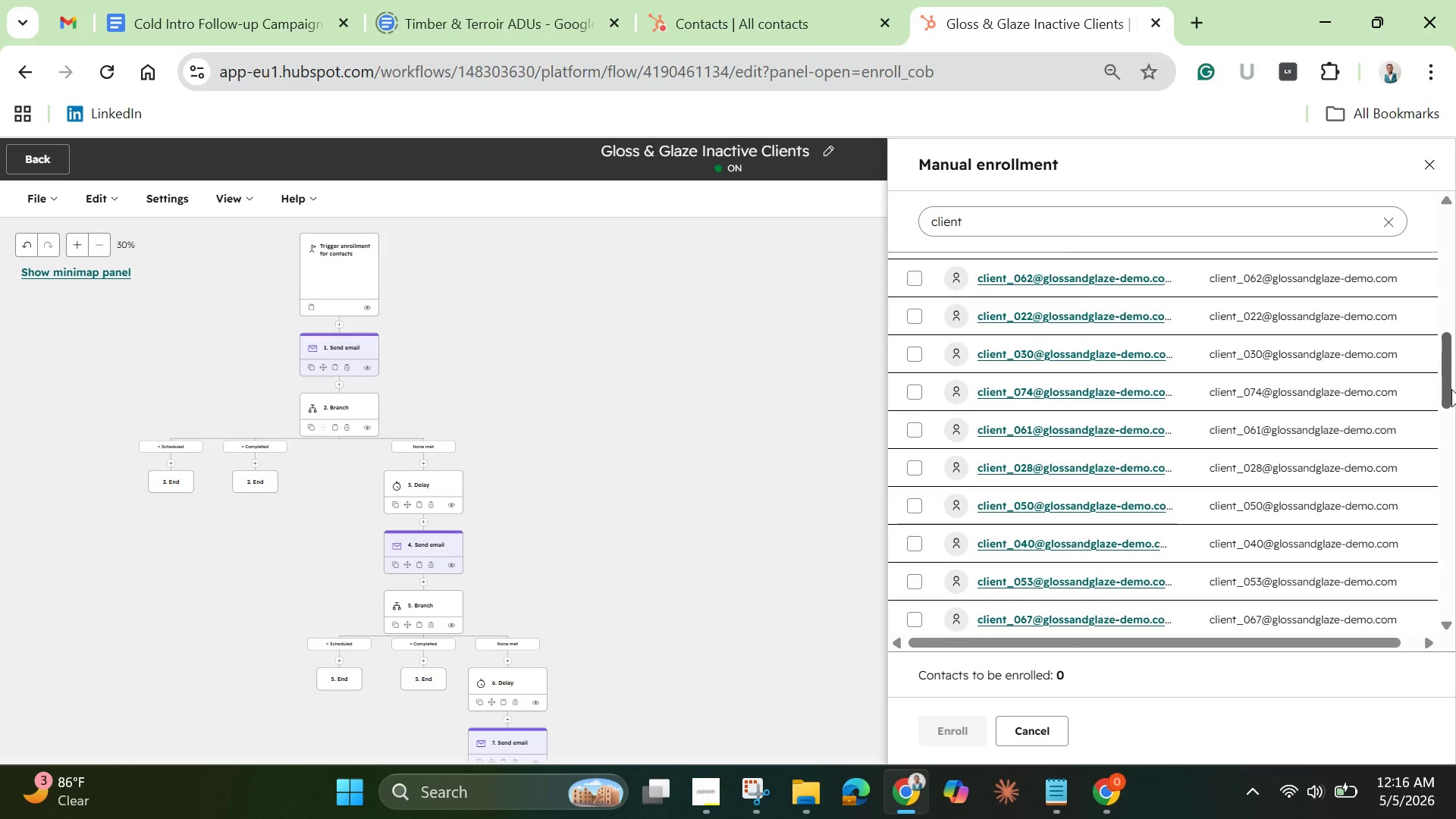 
wait(37.36)
 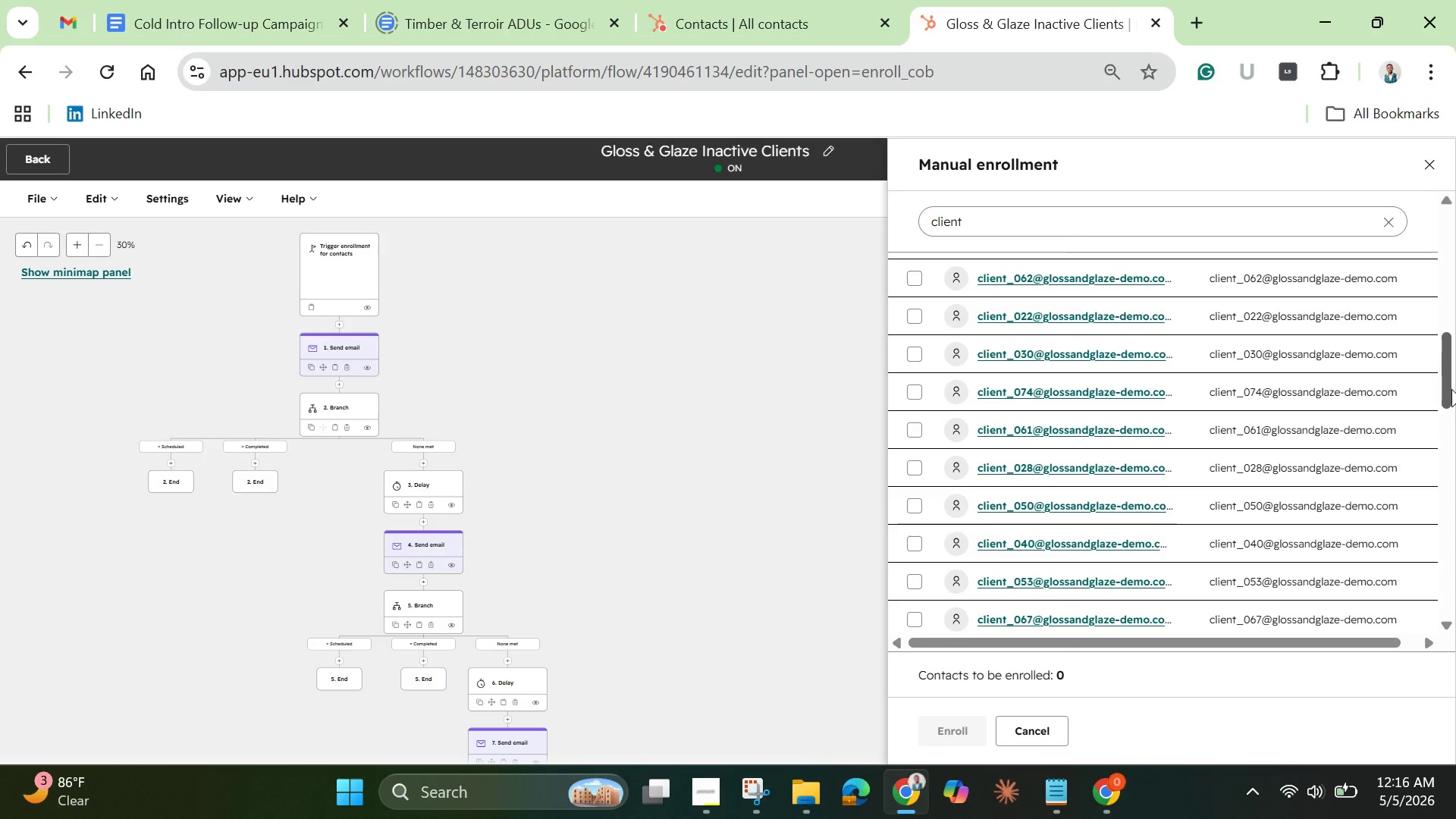 
left_click([965, 728])
 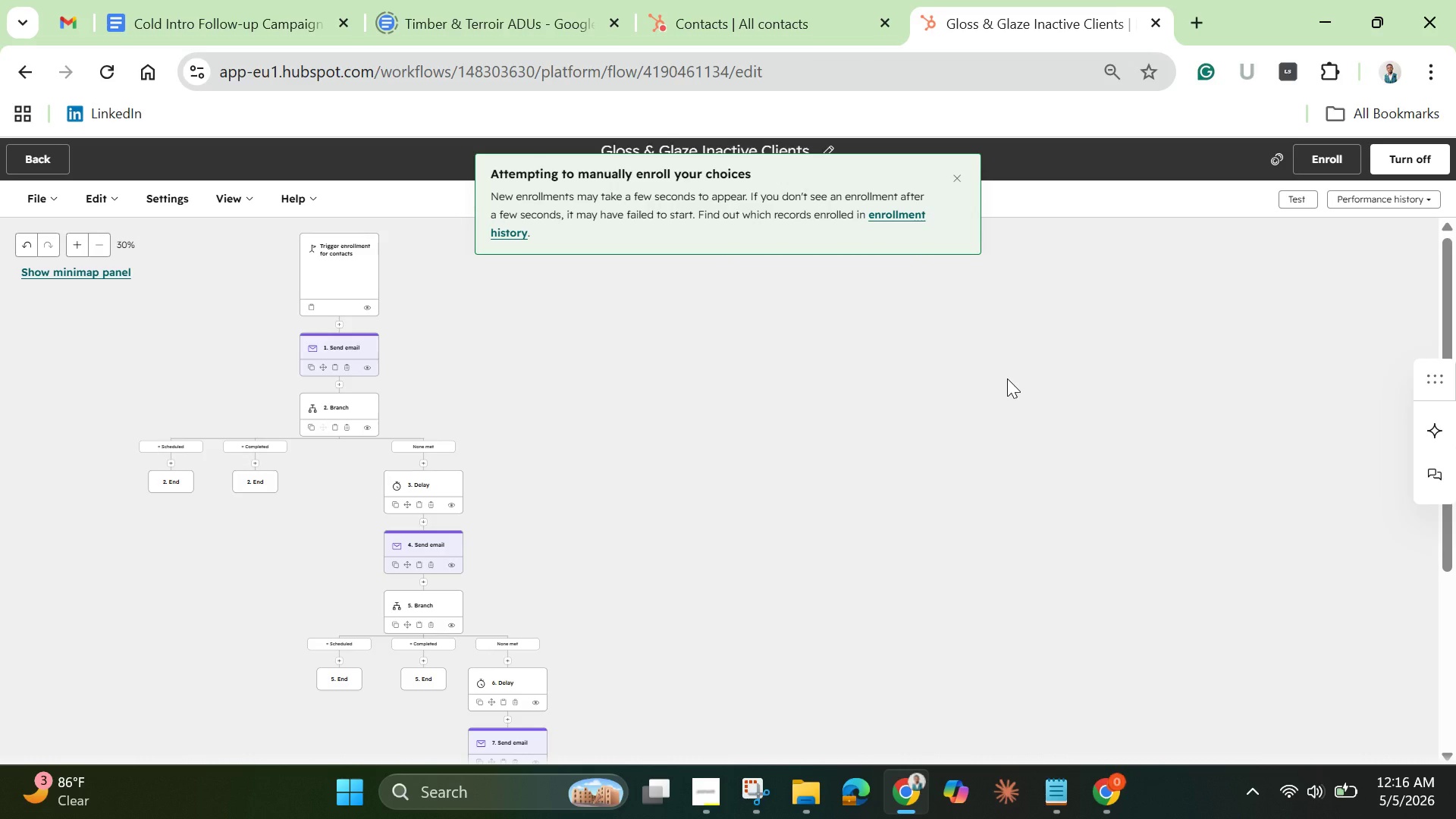 
wait(8.5)
 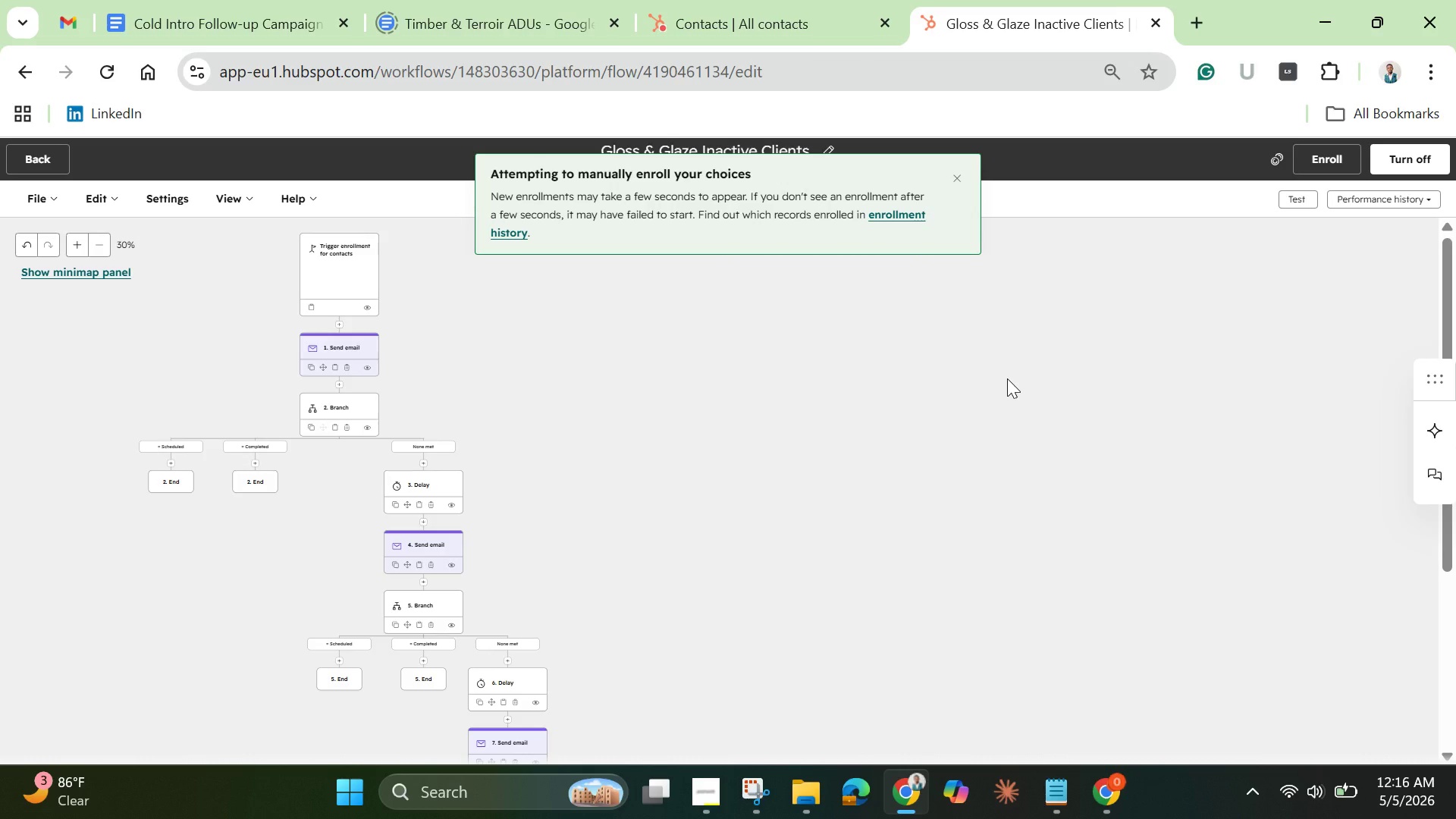 
left_click([730, 5])
 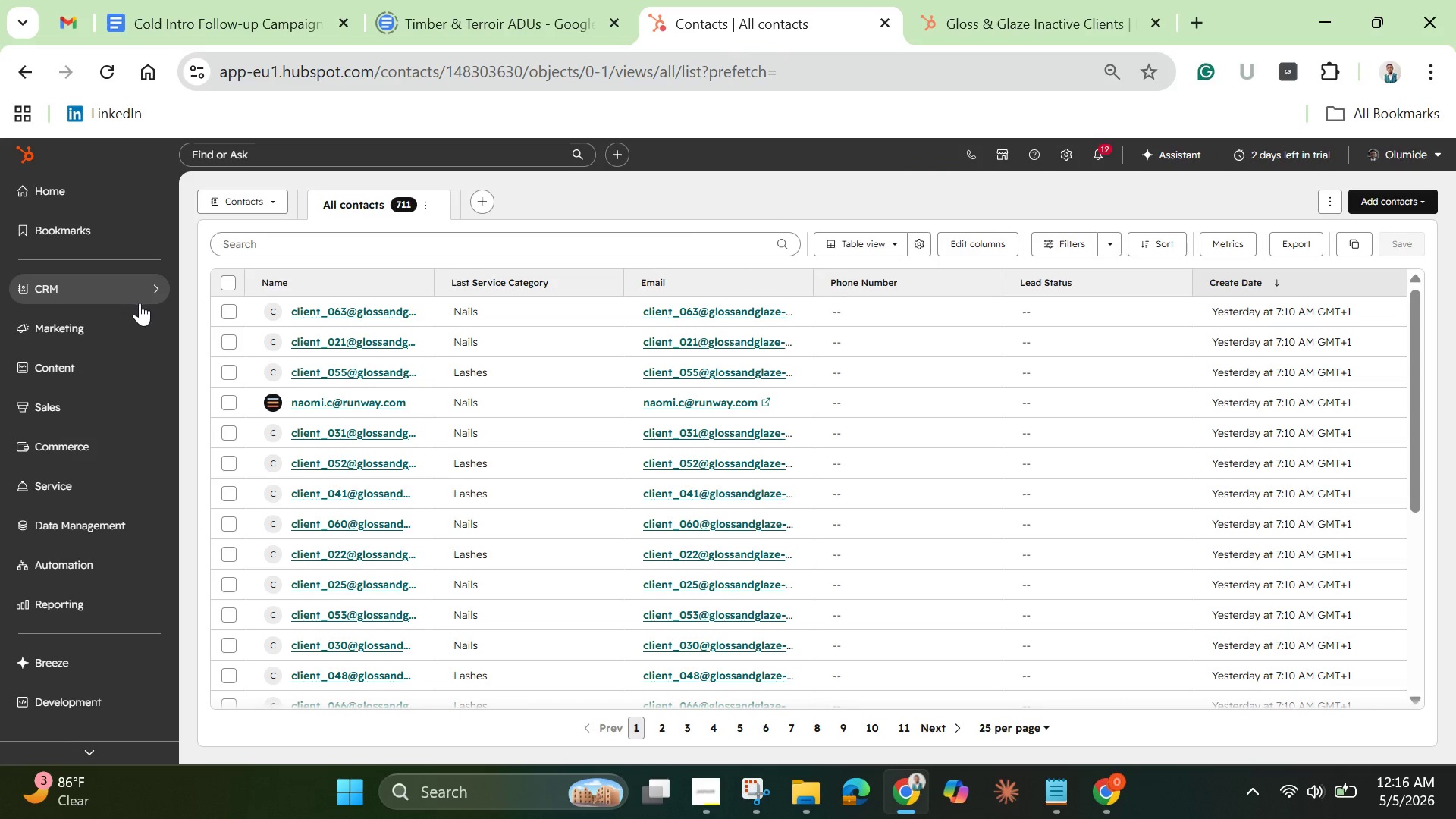 
wait(13.48)
 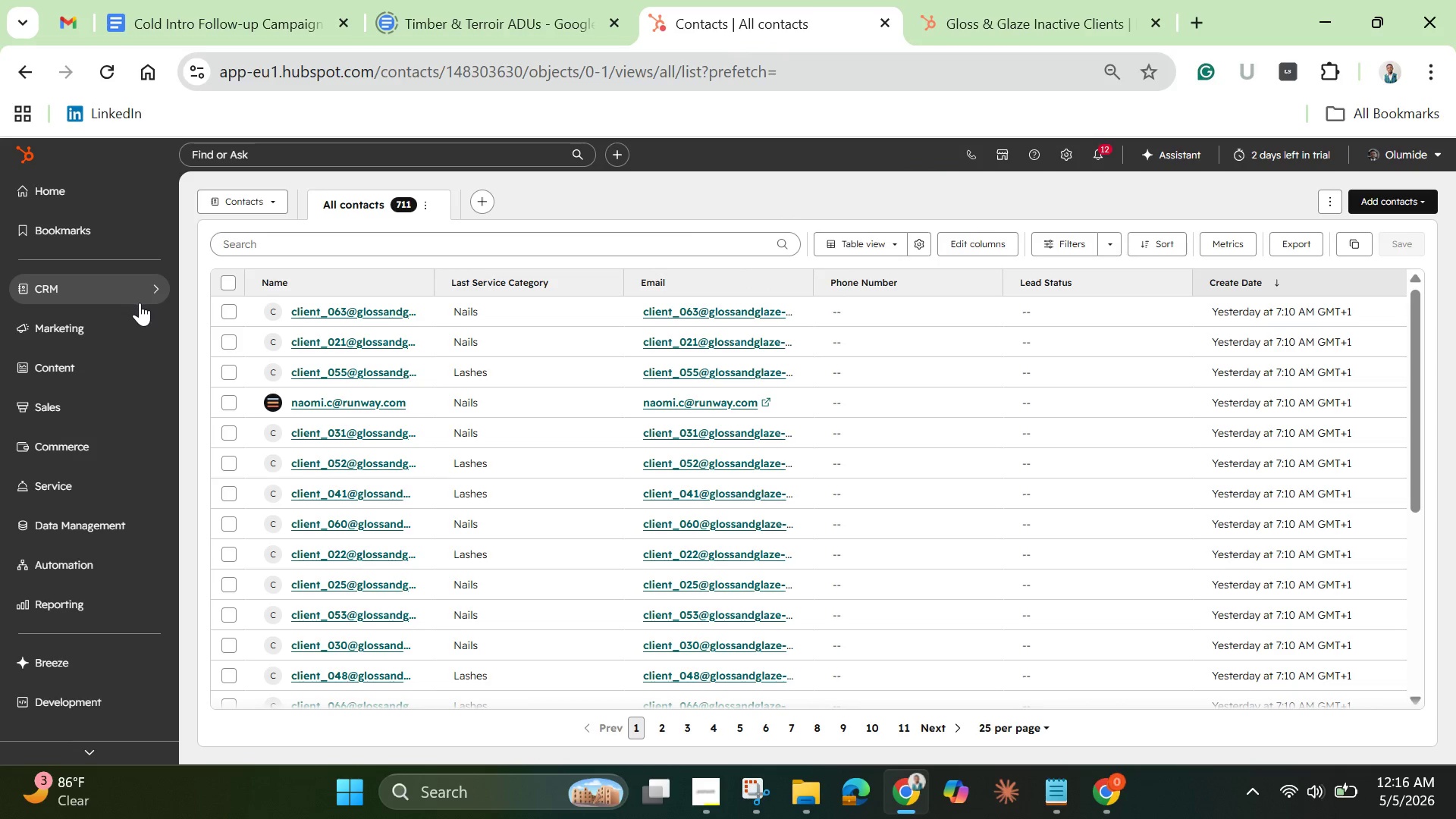 
mouse_move([367, 452])
 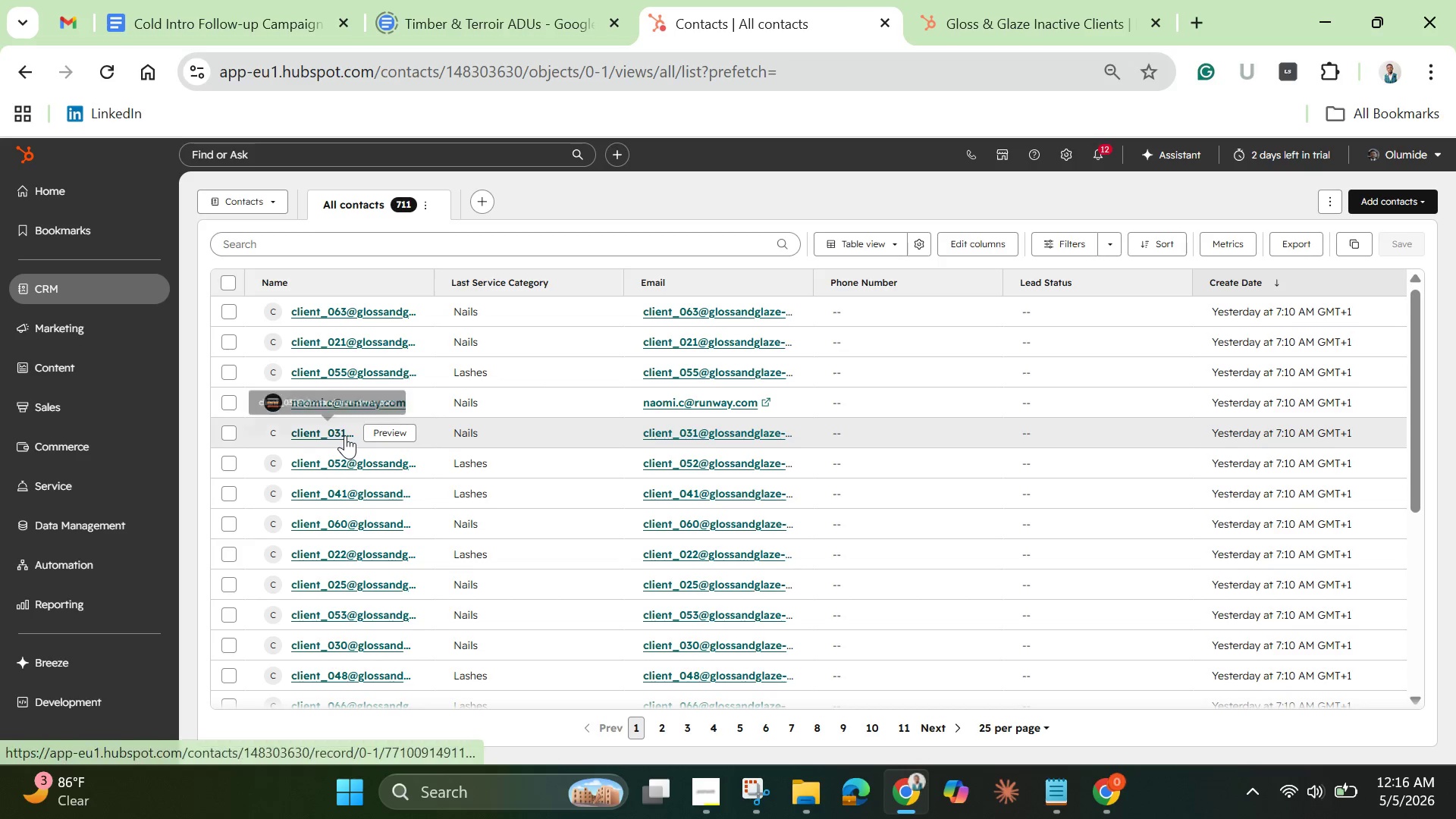 
mouse_move([334, 435])
 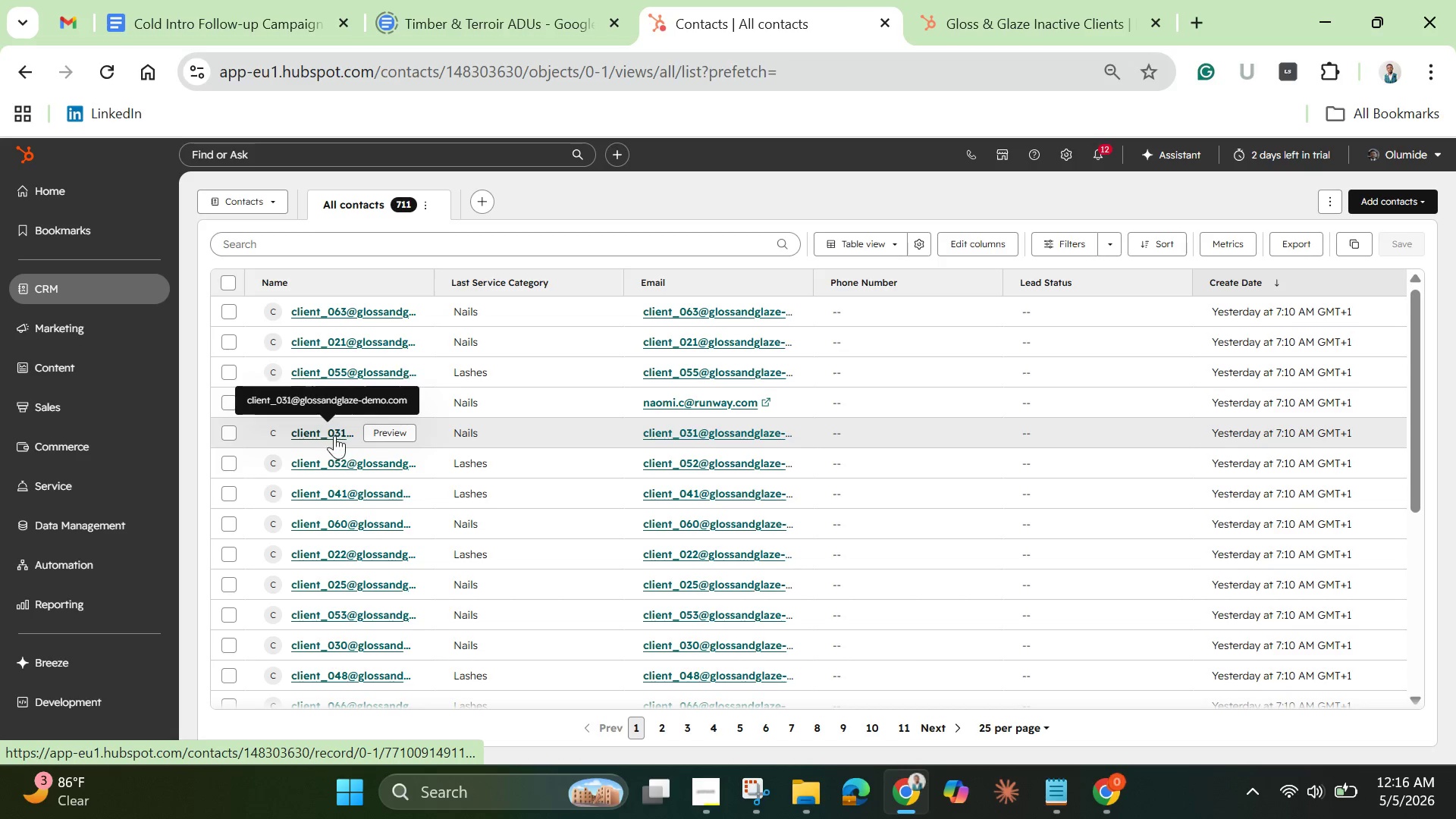 
left_click([334, 435])
 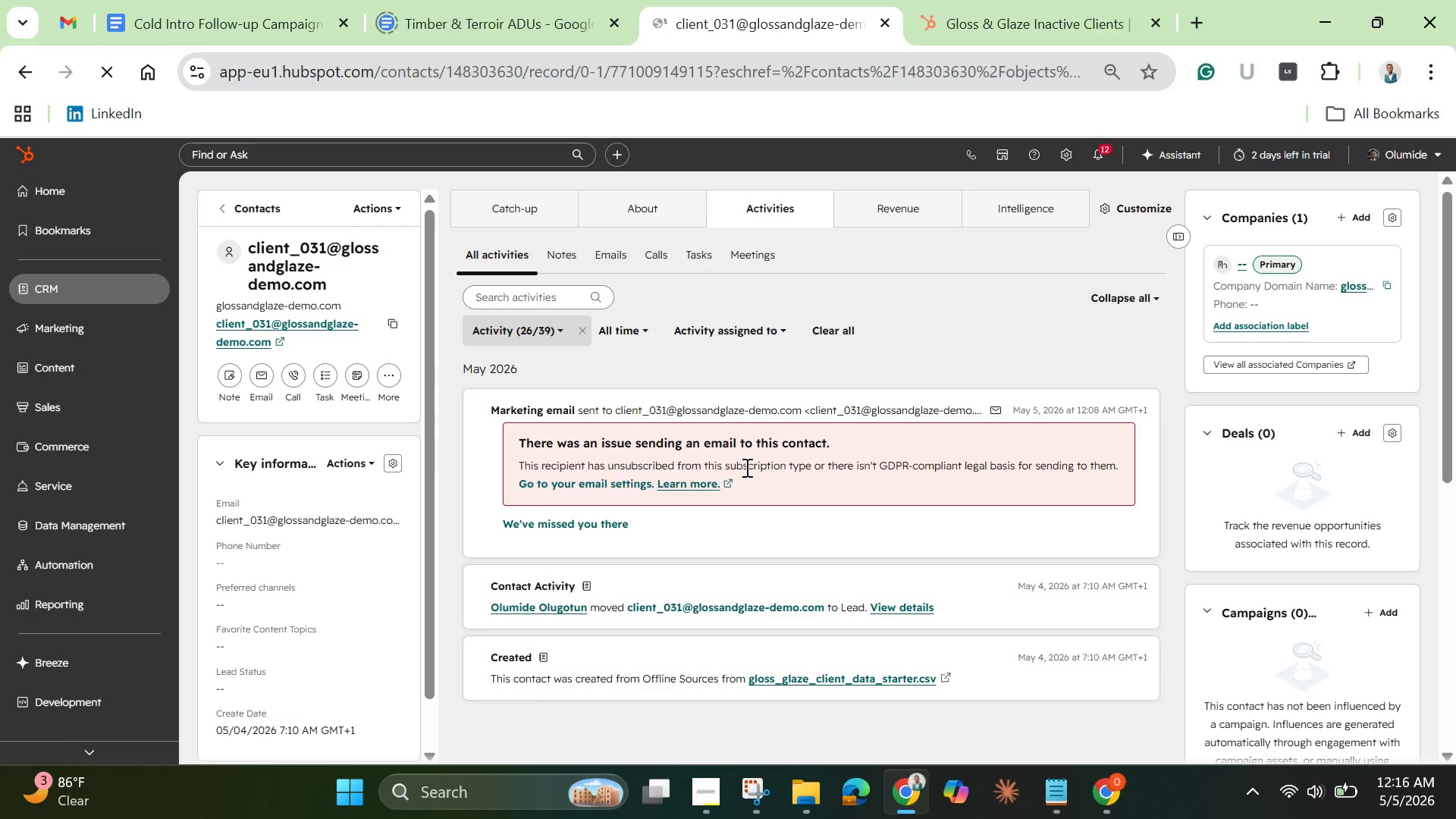 
wait(23.47)
 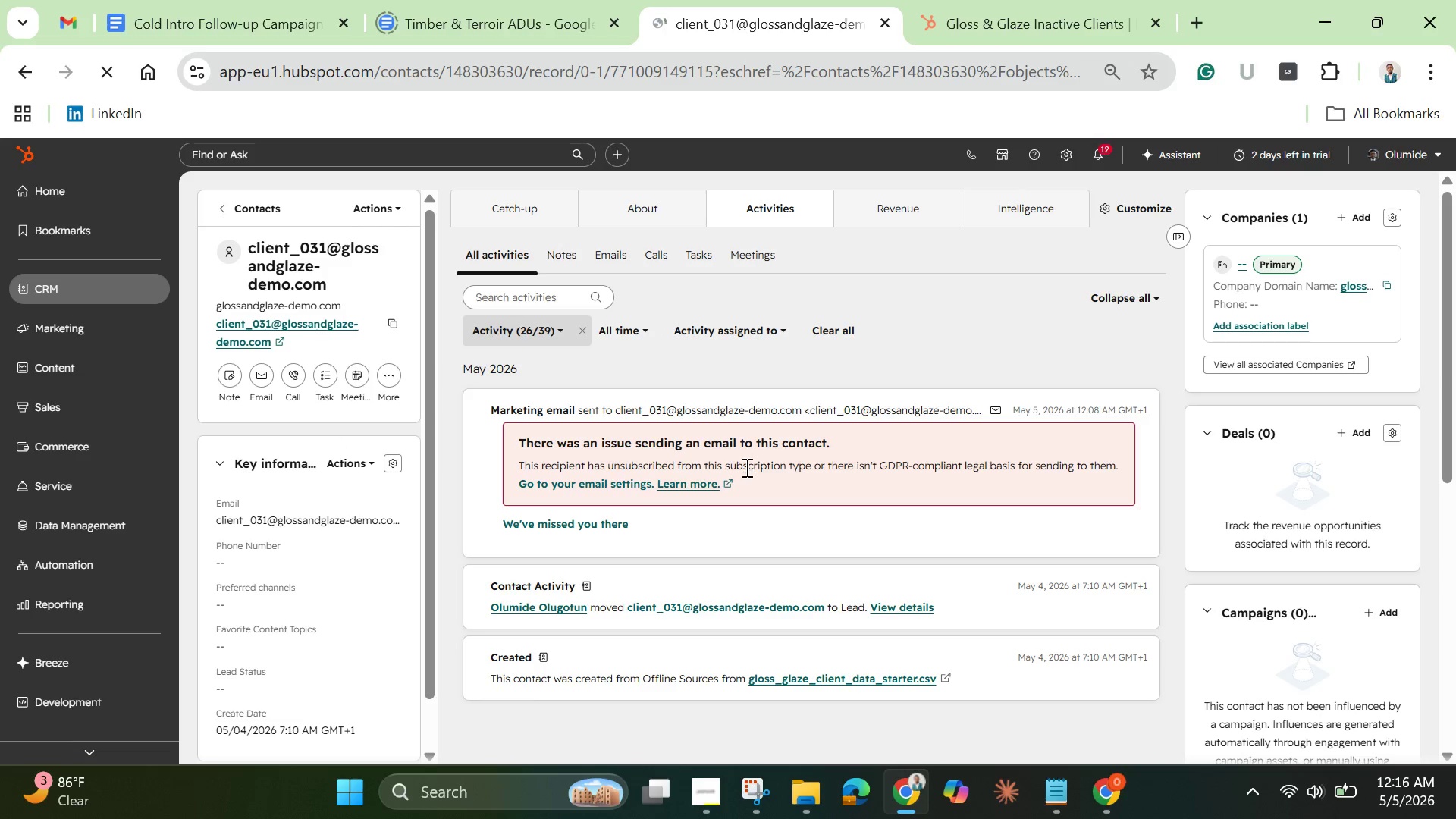 
left_click([615, 484])
 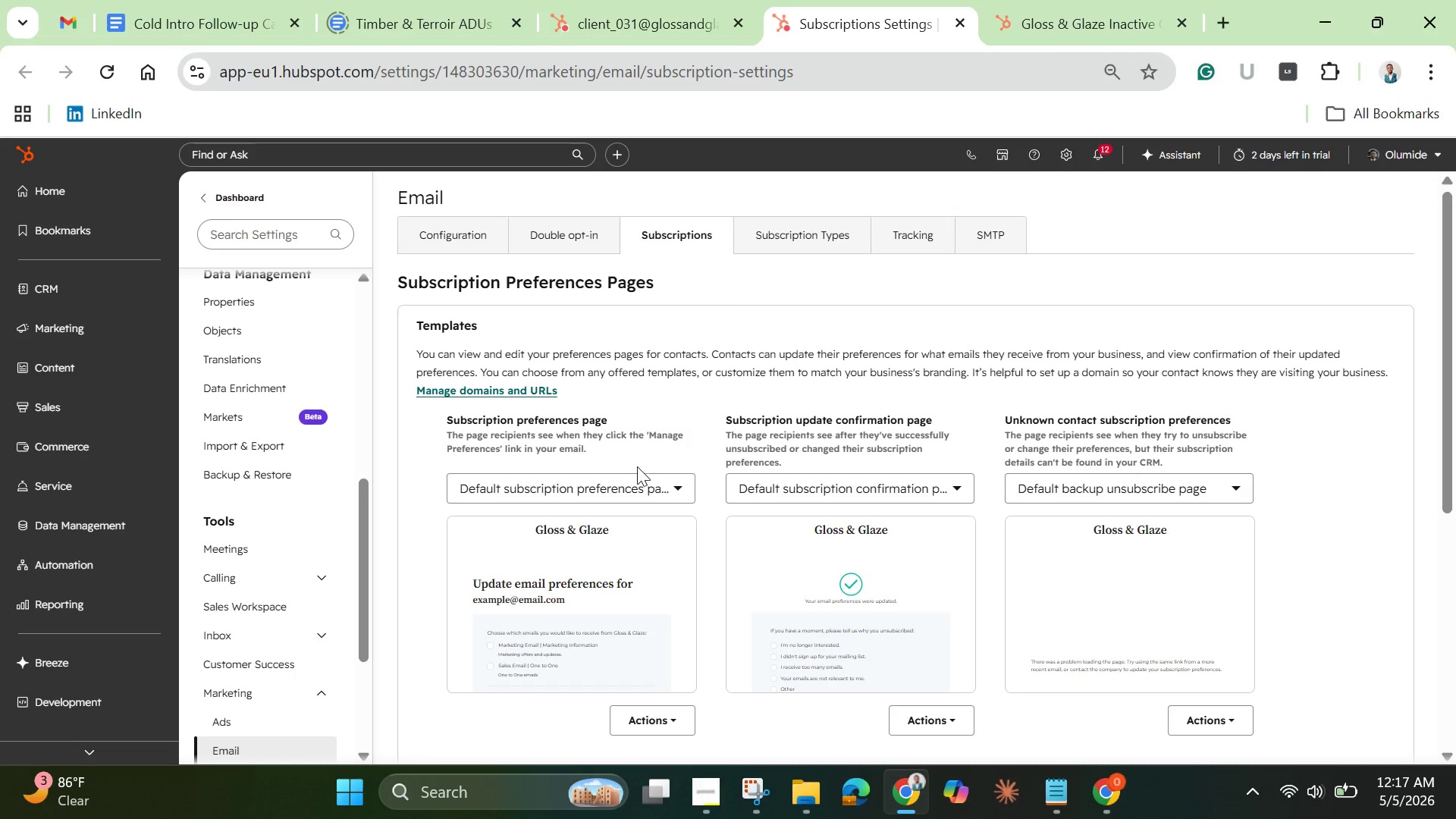 
wait(32.97)
 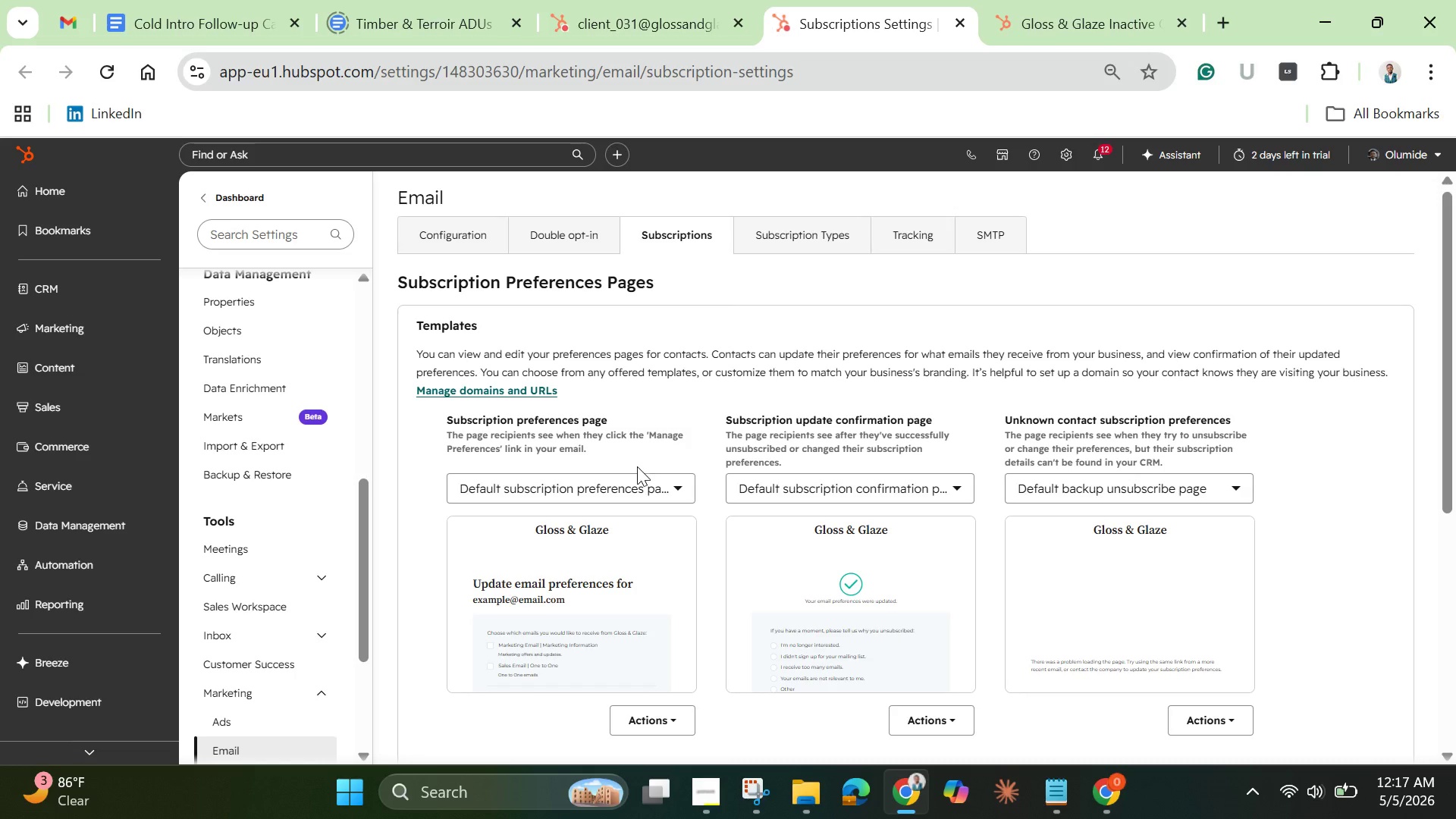 
scroll: coordinate [633, 353], scroll_direction: up, amount: 1.0
 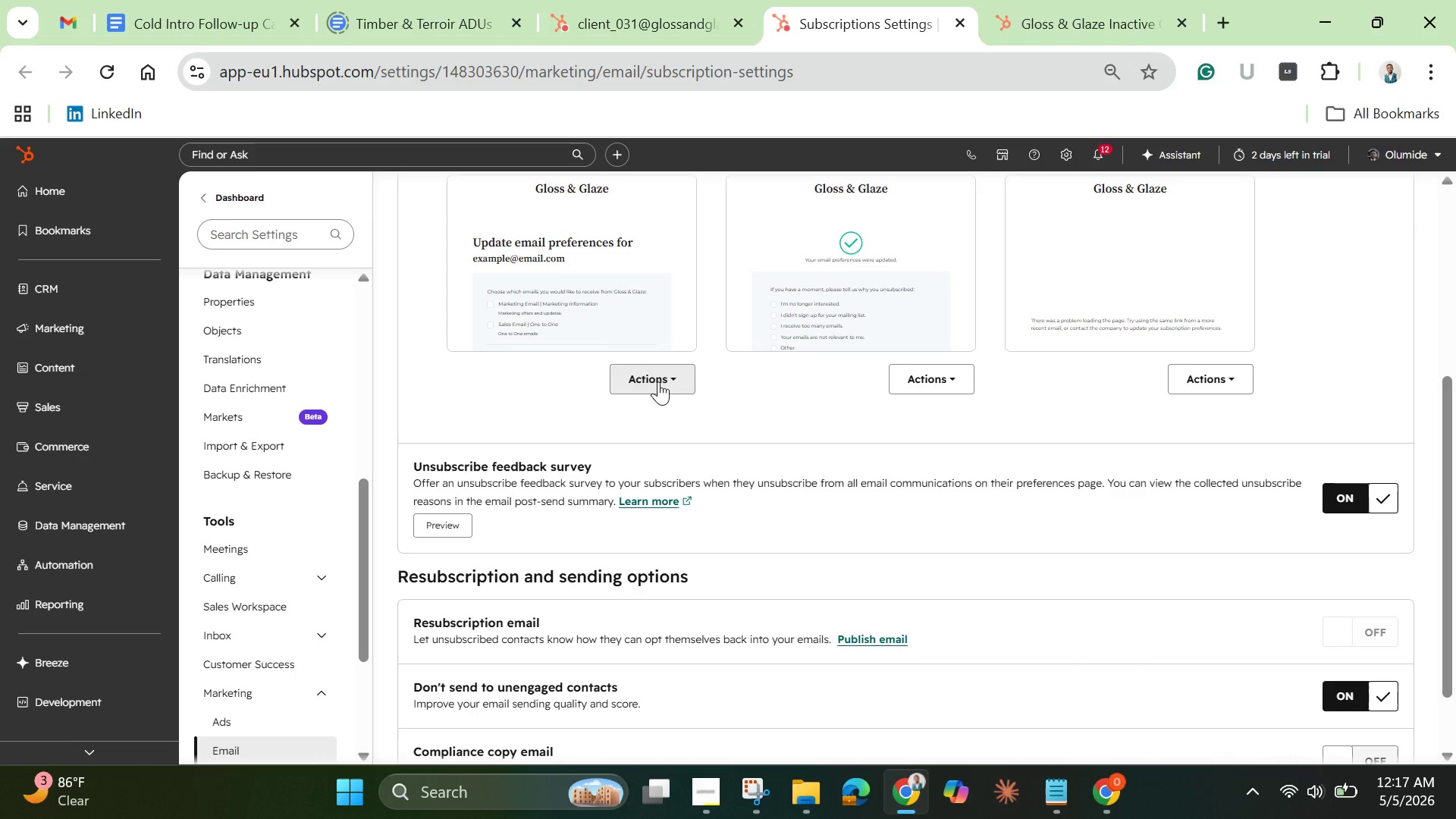 
left_click([660, 381])
 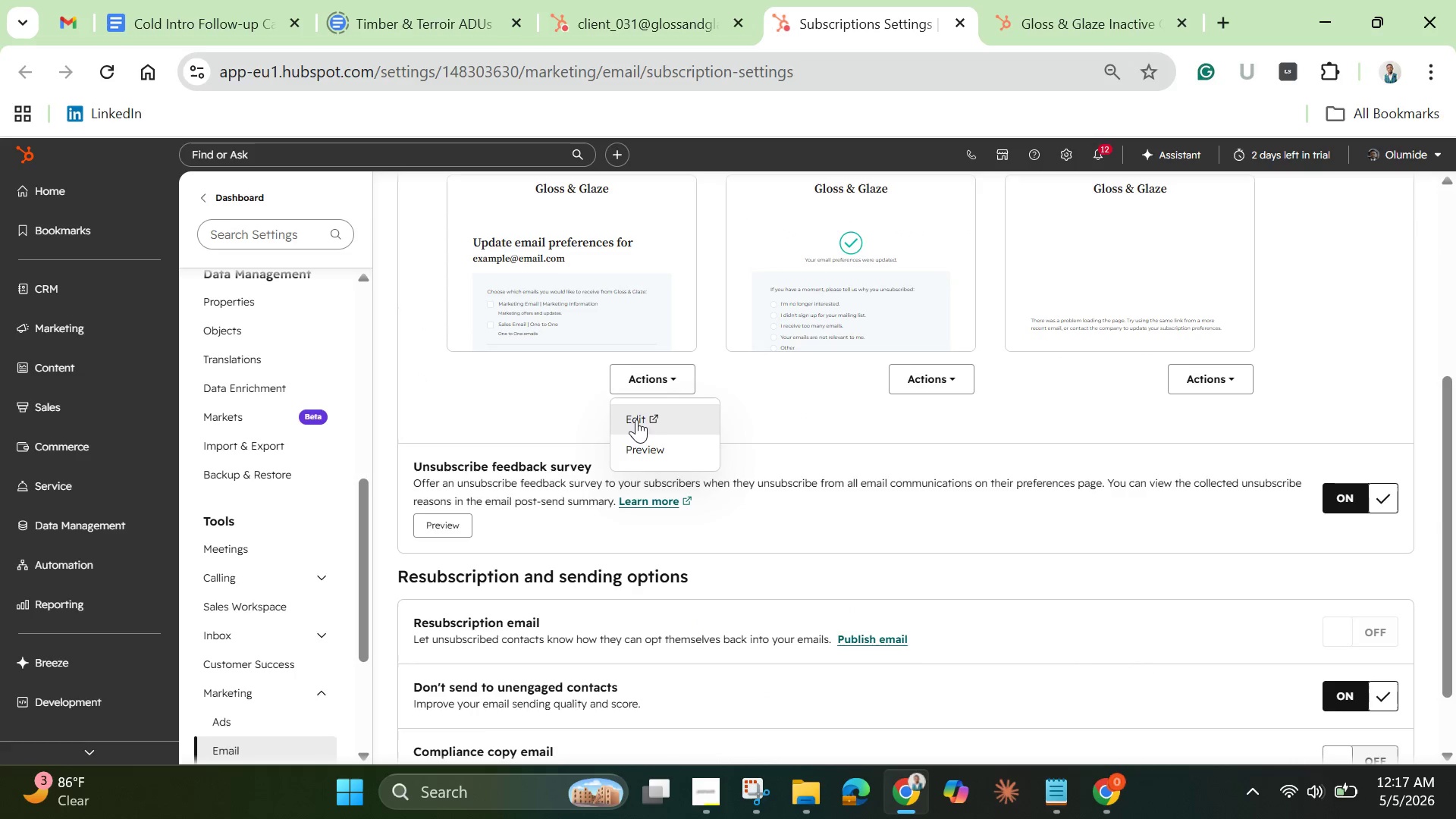 
left_click([636, 419])
 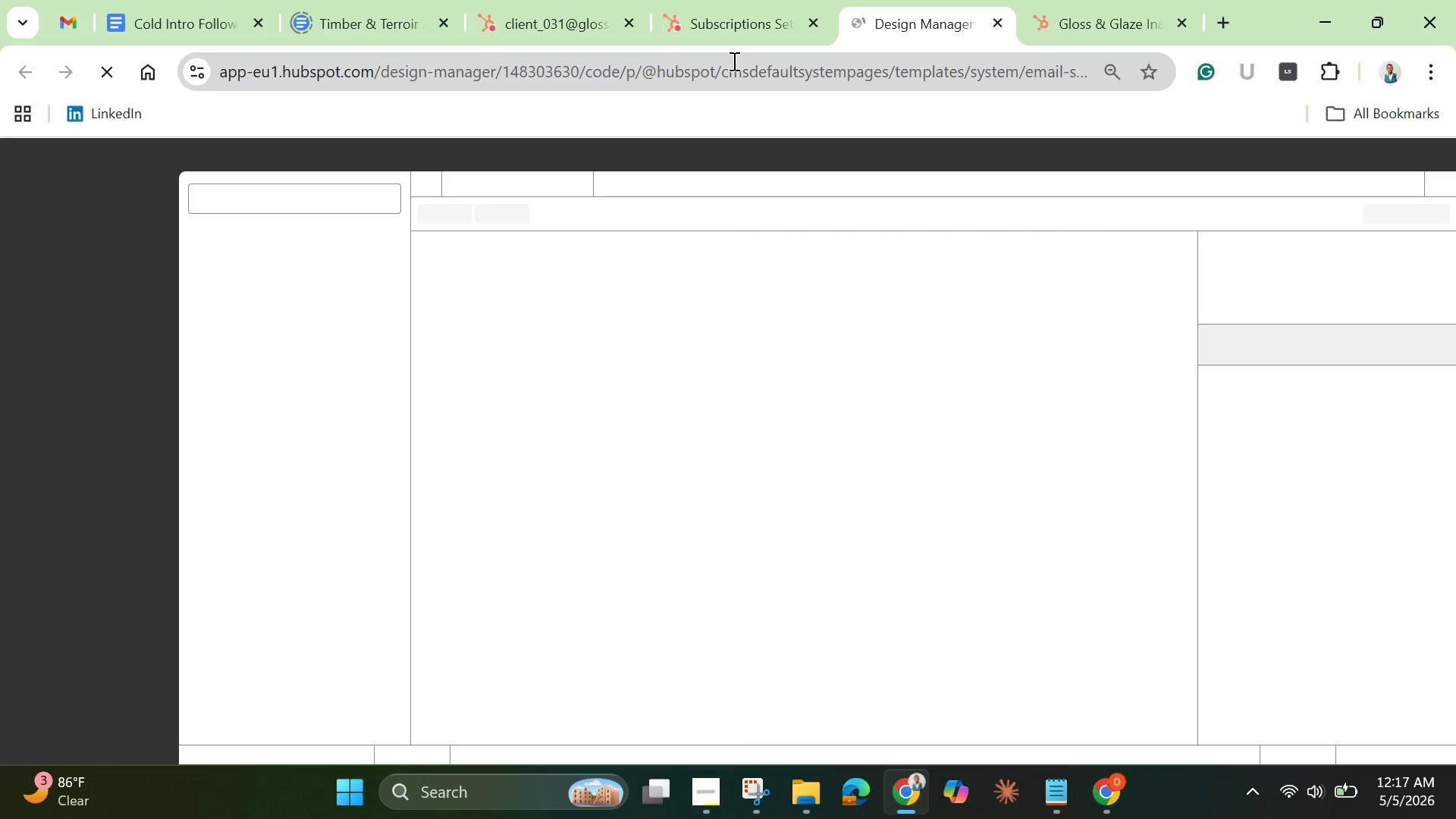 
wait(7.09)
 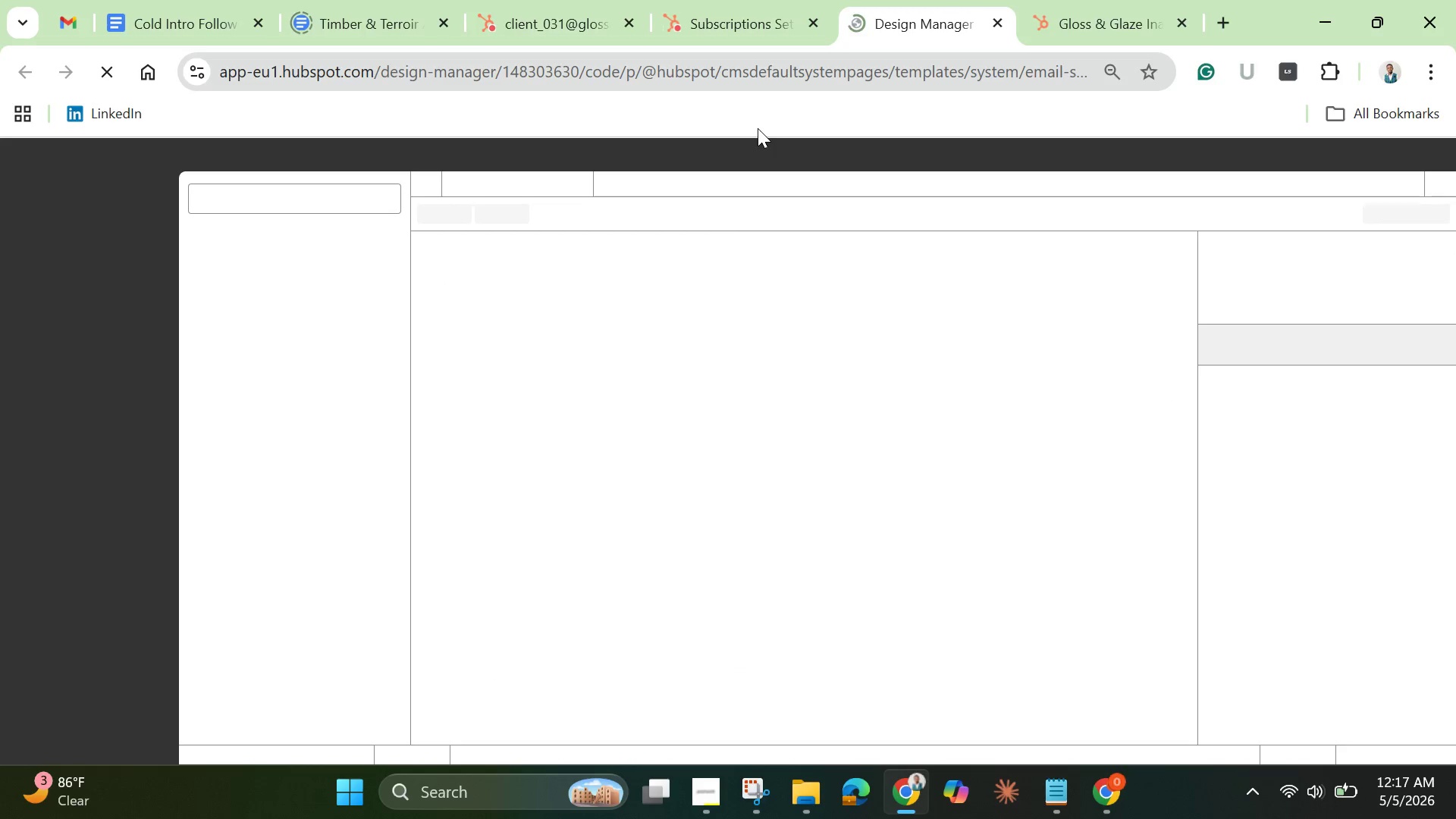 
left_click([727, 18])
 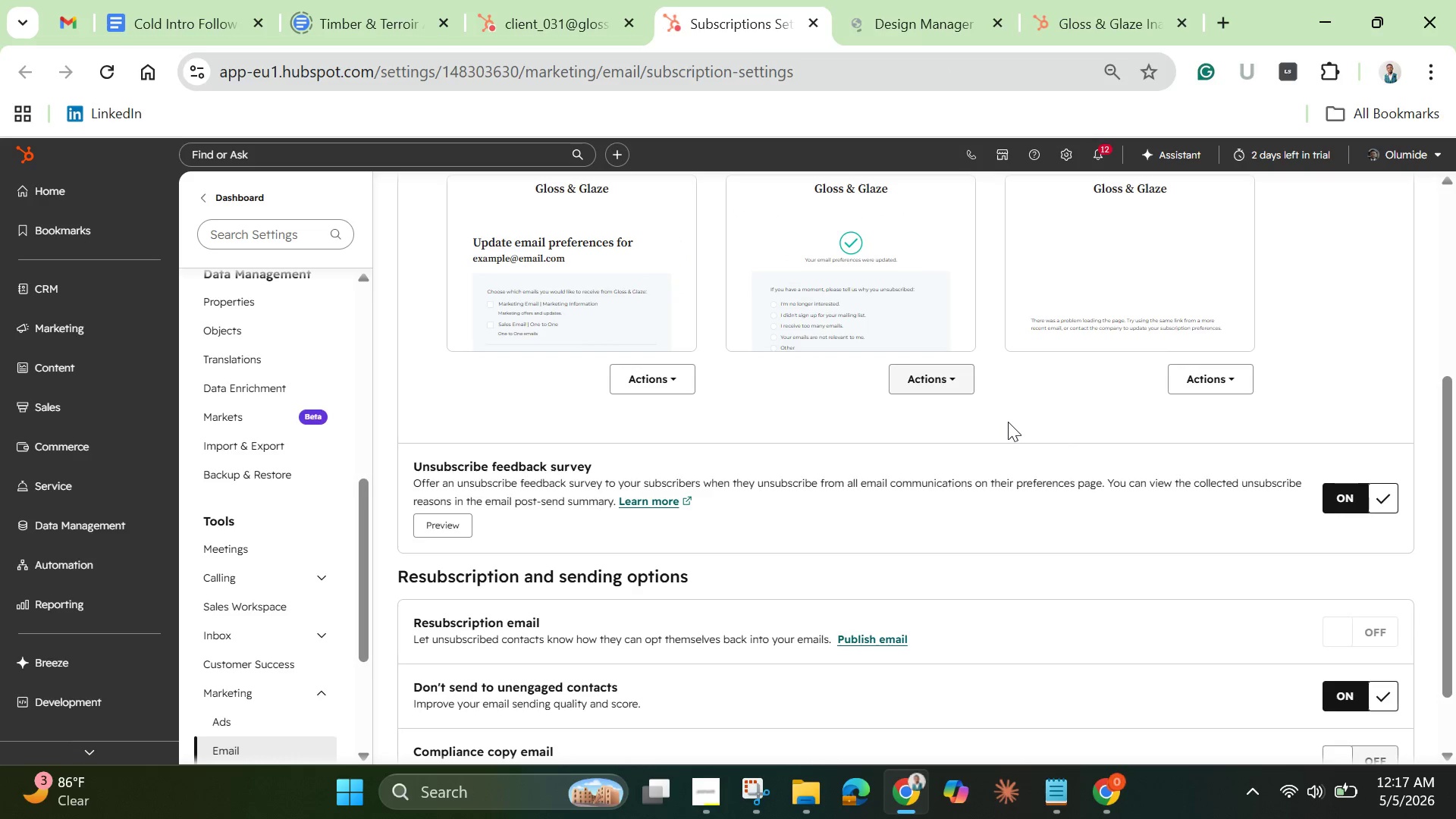 
scroll: coordinate [1008, 422], scroll_direction: up, amount: 1.0
 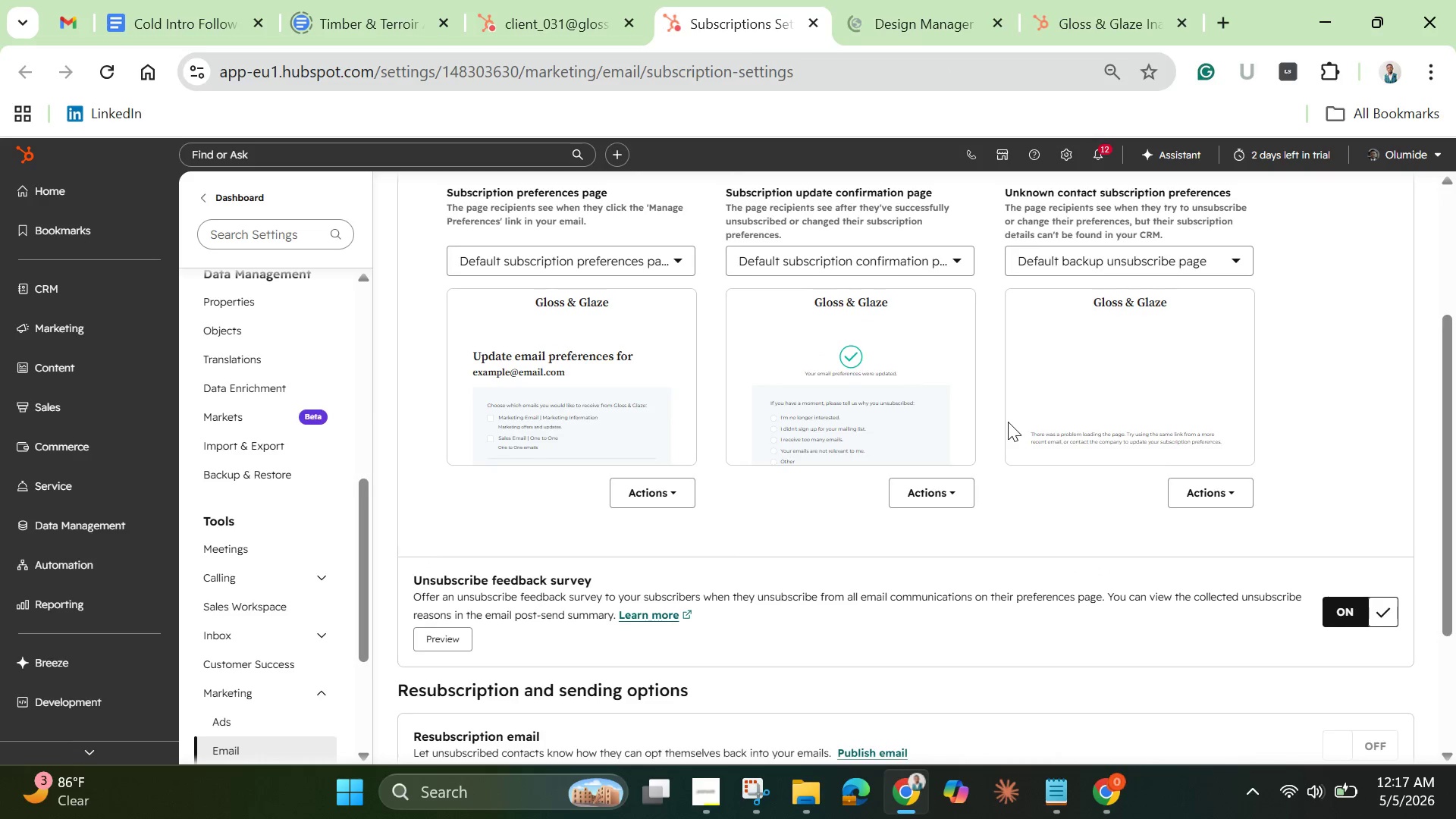 
scroll: coordinate [1008, 422], scroll_direction: down, amount: 2.0
 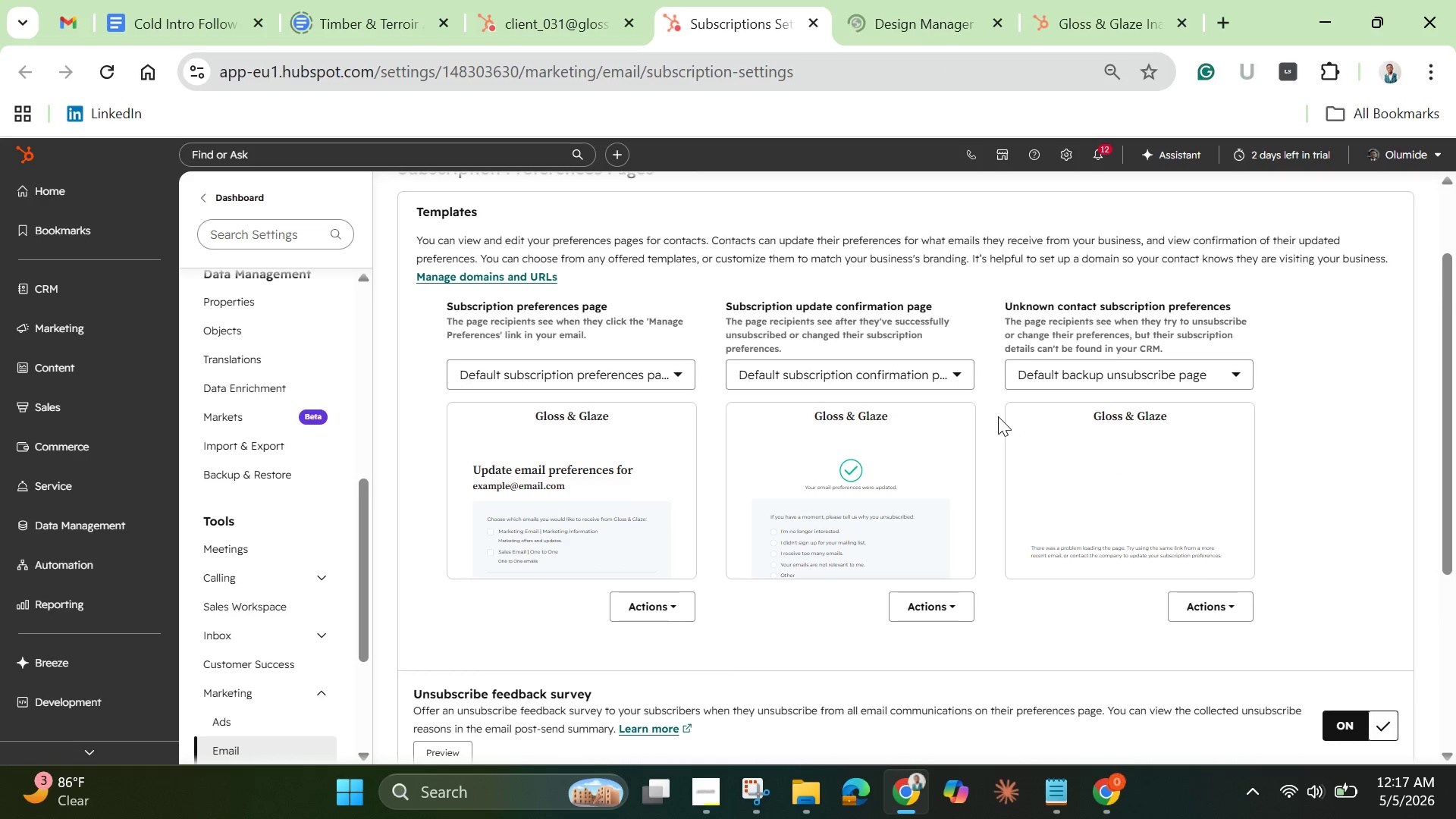 
scroll: coordinate [998, 416], scroll_direction: none, amount: 0.0
 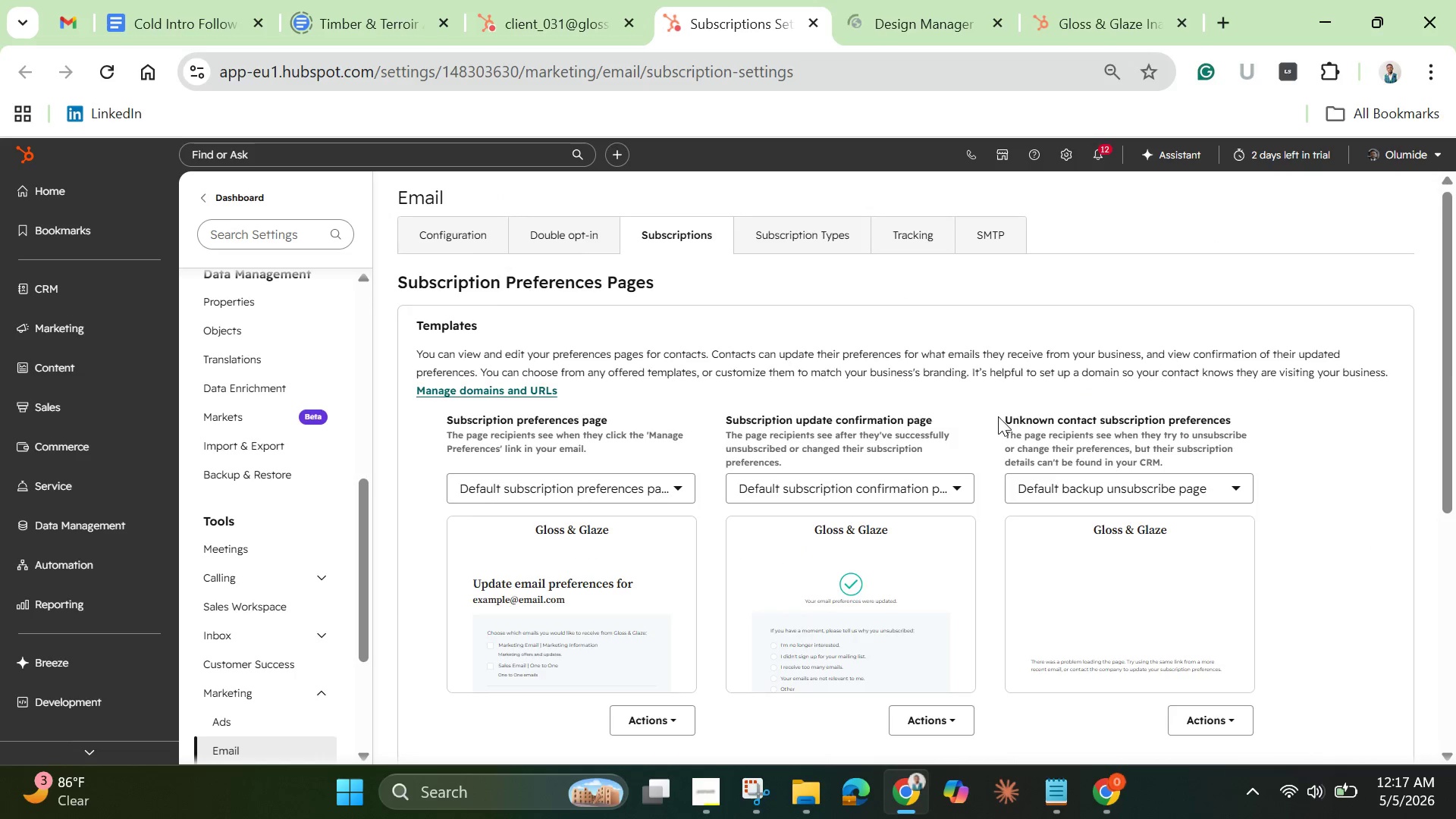 
scroll: coordinate [998, 416], scroll_direction: down, amount: 2.0
 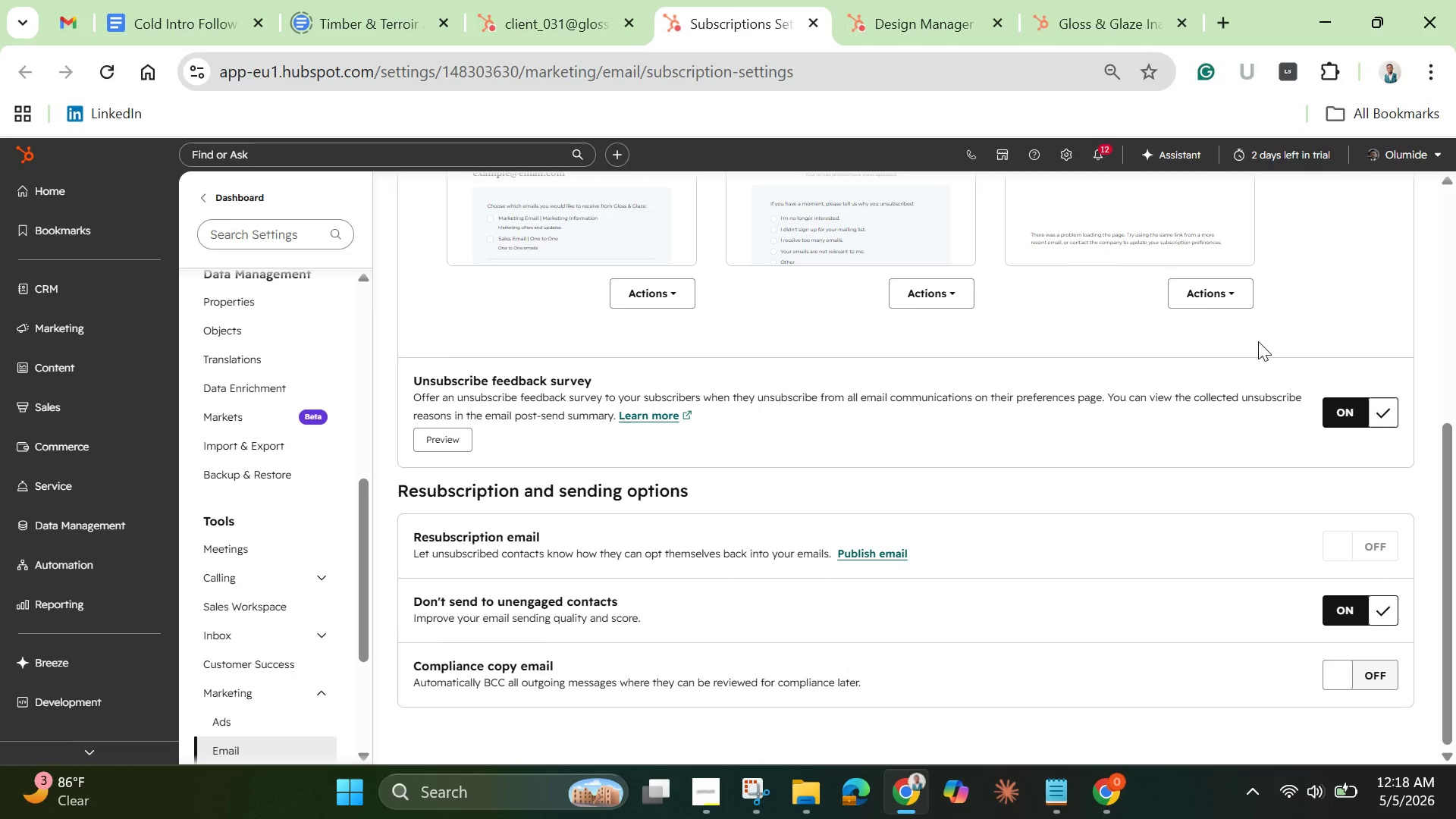 
wait(57.26)
 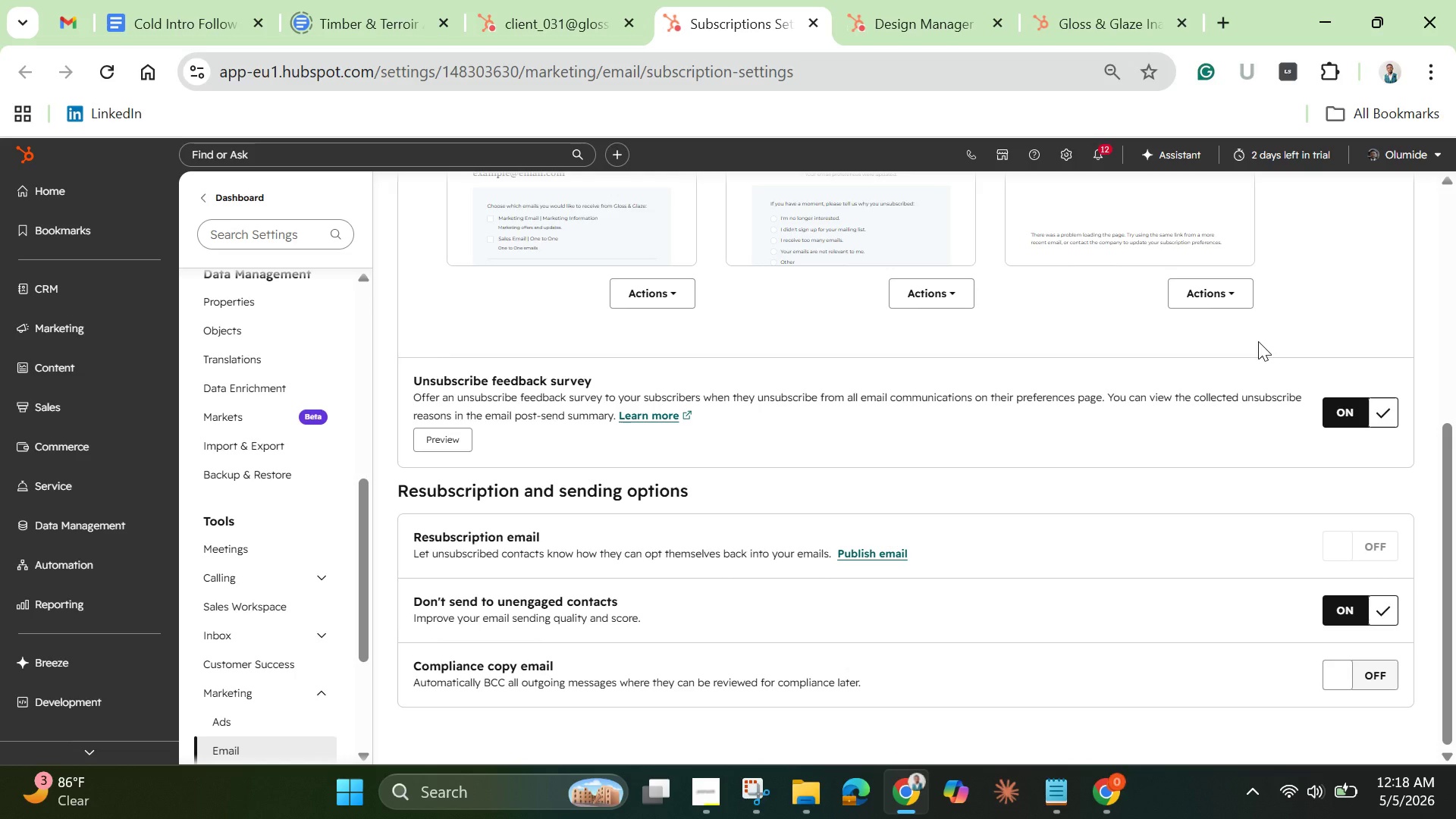 
scroll: coordinate [1050, 450], scroll_direction: down, amount: 6.0
 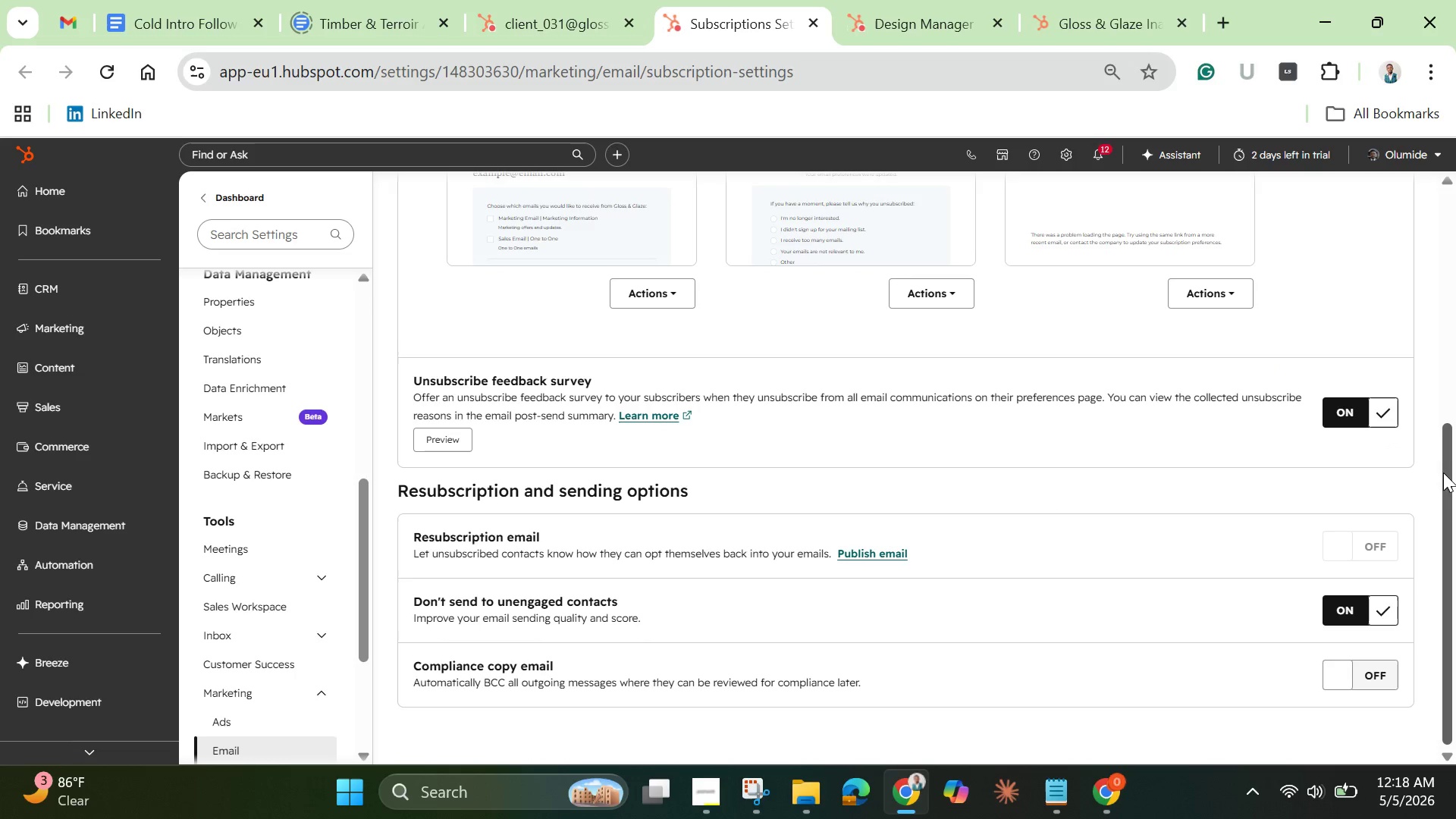 
left_click_drag(start_coordinate=[1442, 472], to_coordinate=[1425, 334])
 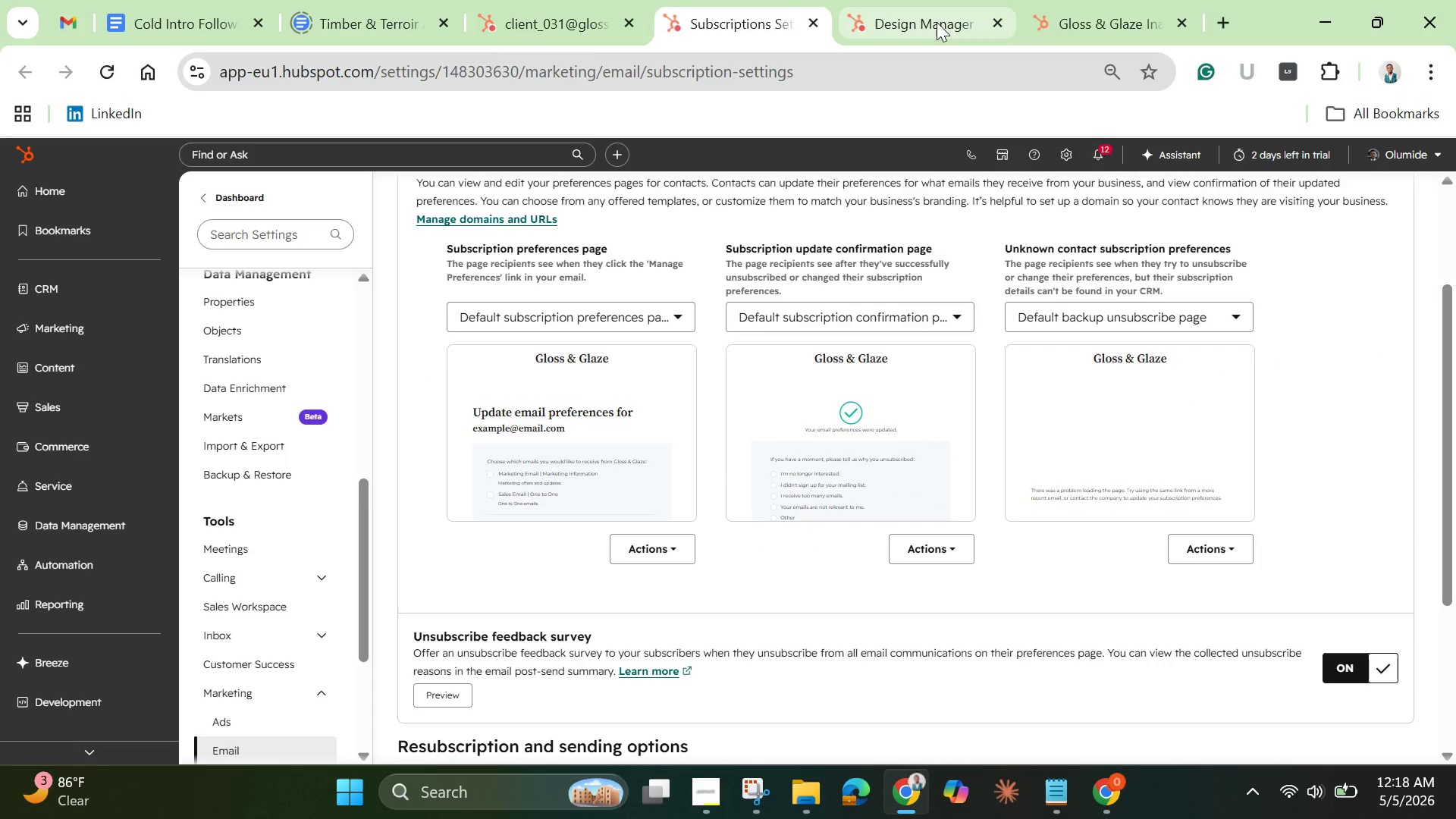 
left_click([934, 18])
 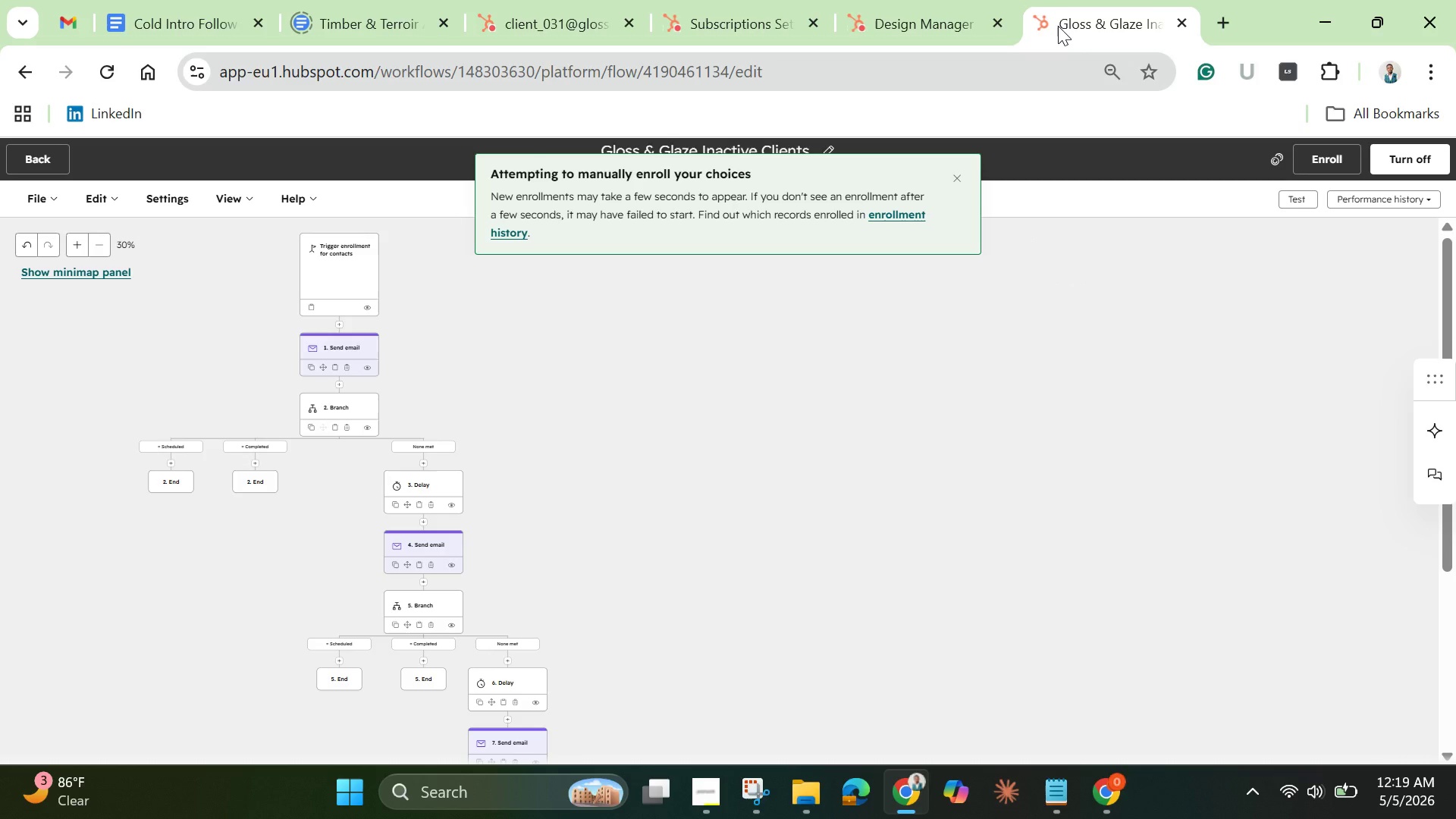 
wait(11.45)
 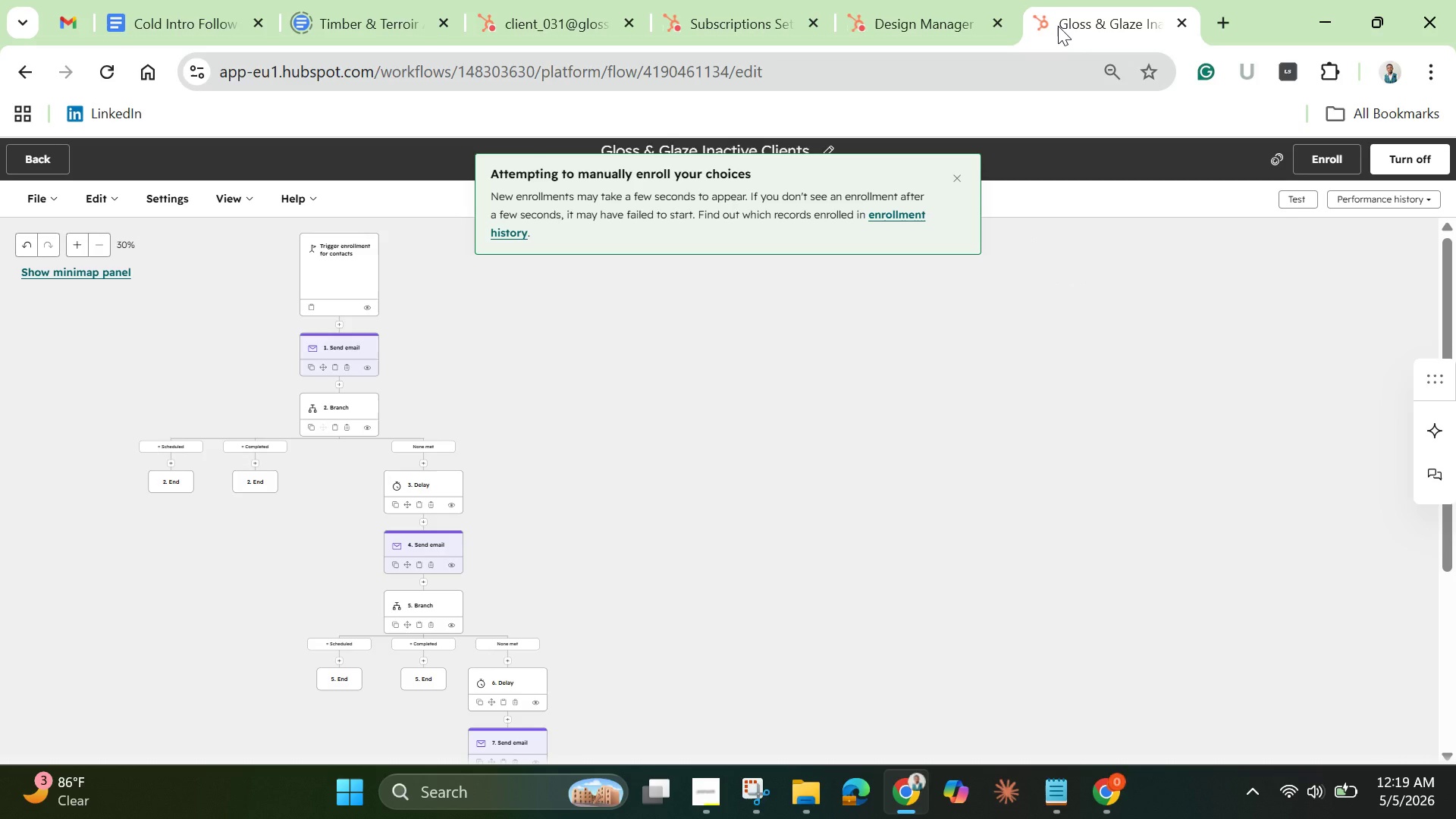 
left_click([714, 14])
 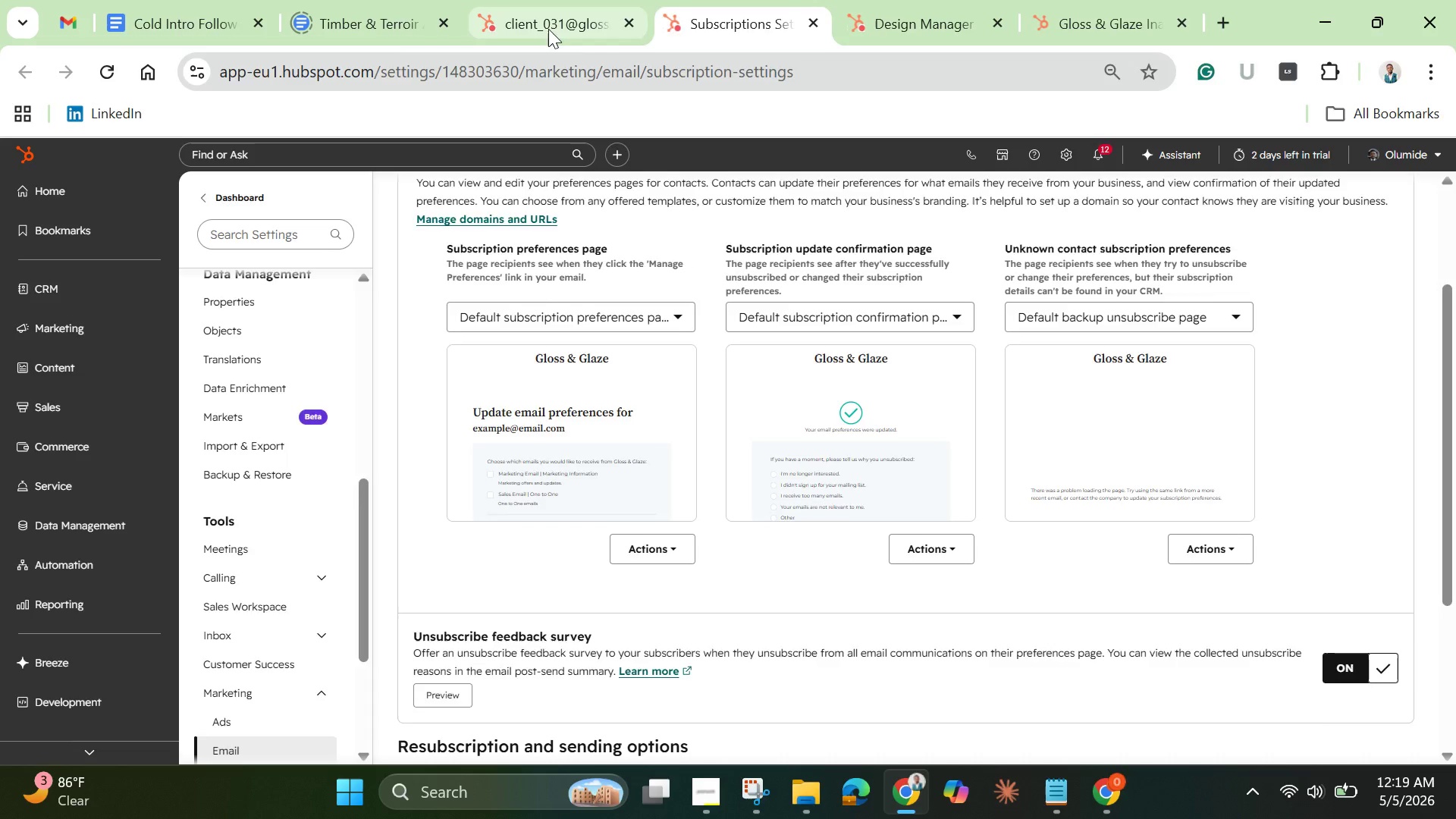 
left_click([548, 29])
 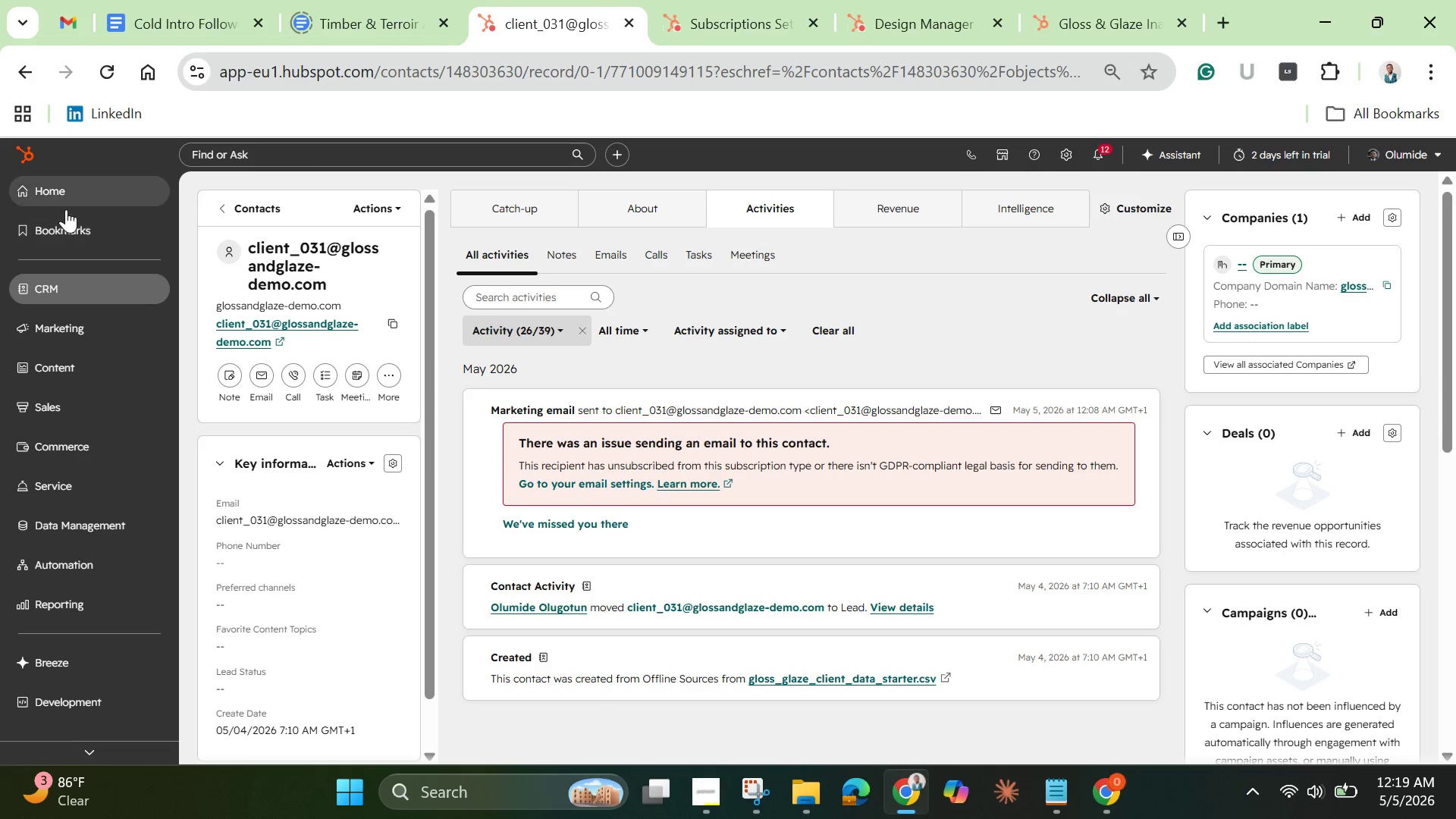 
left_click([65, 190])
 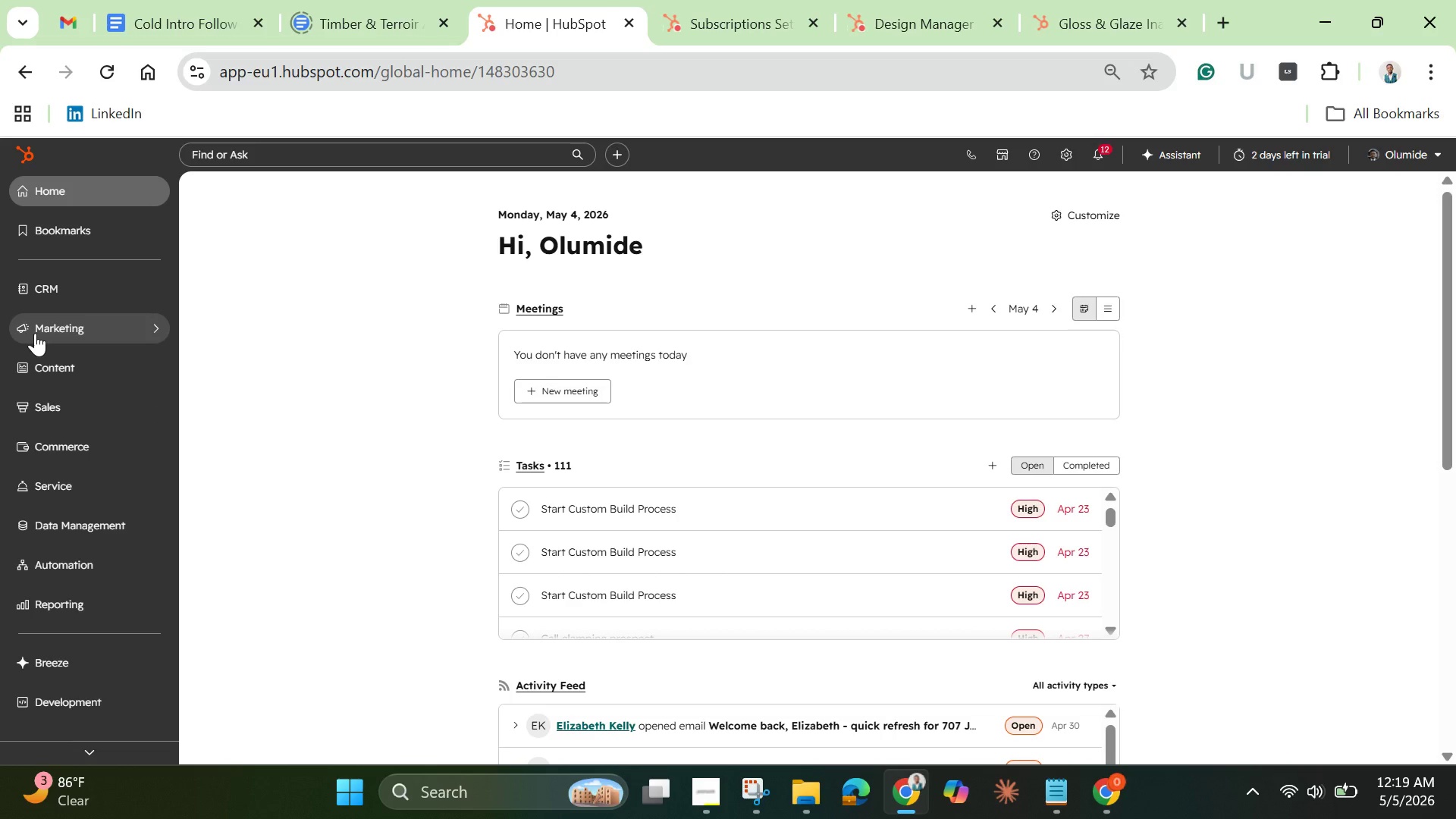 
wait(36.22)
 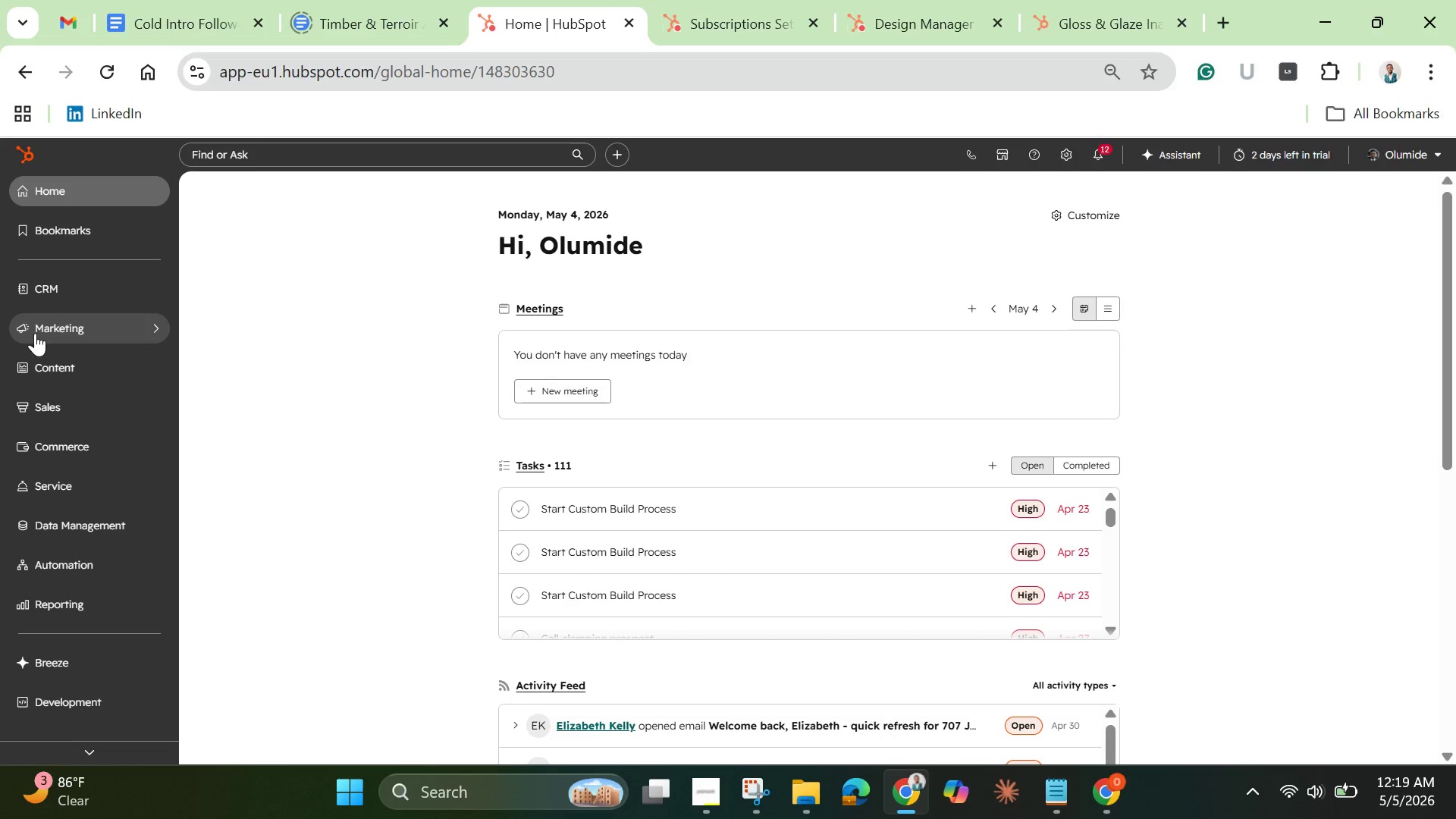 
left_click([73, 326])
 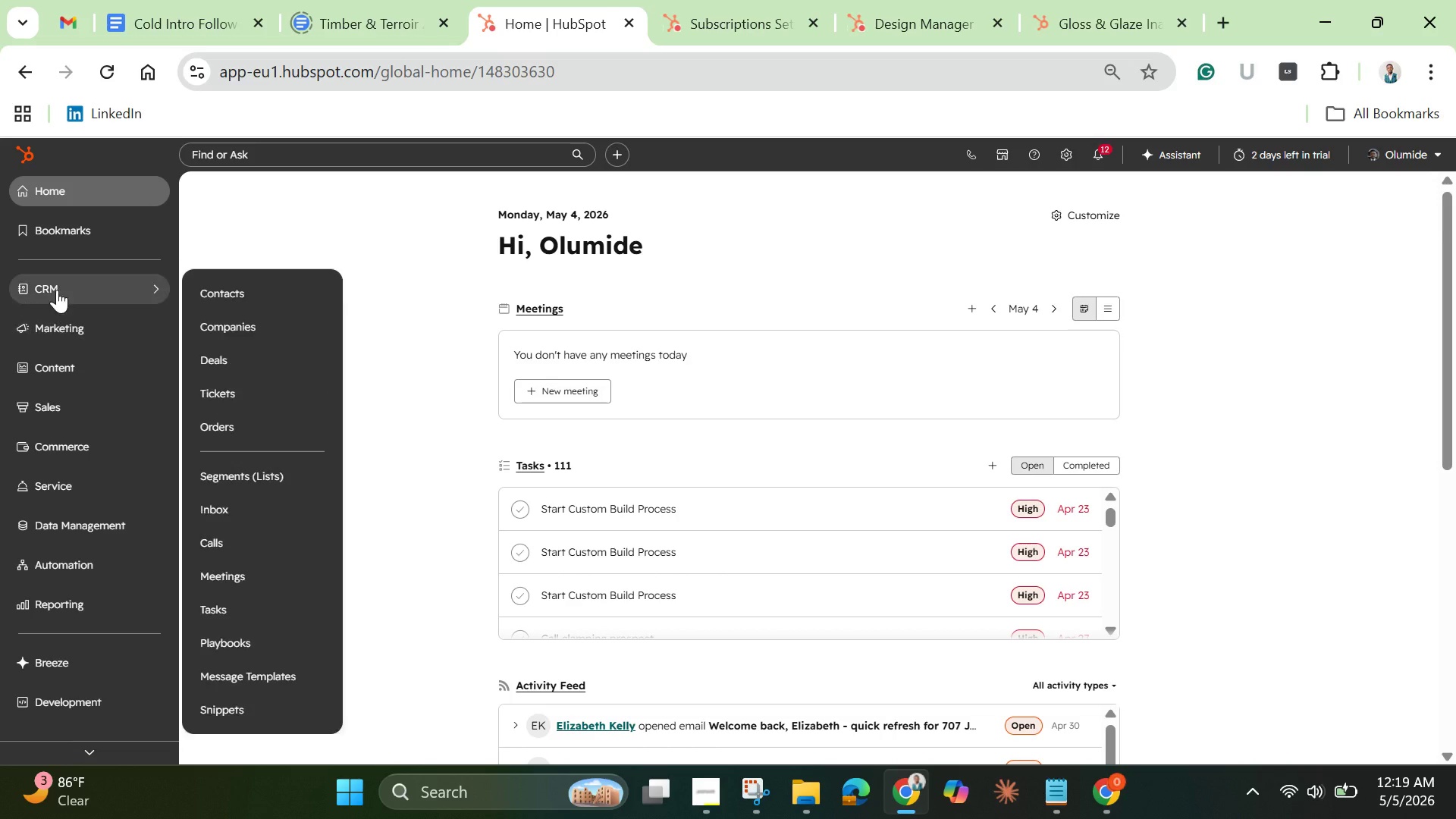 
mouse_move([74, 296])
 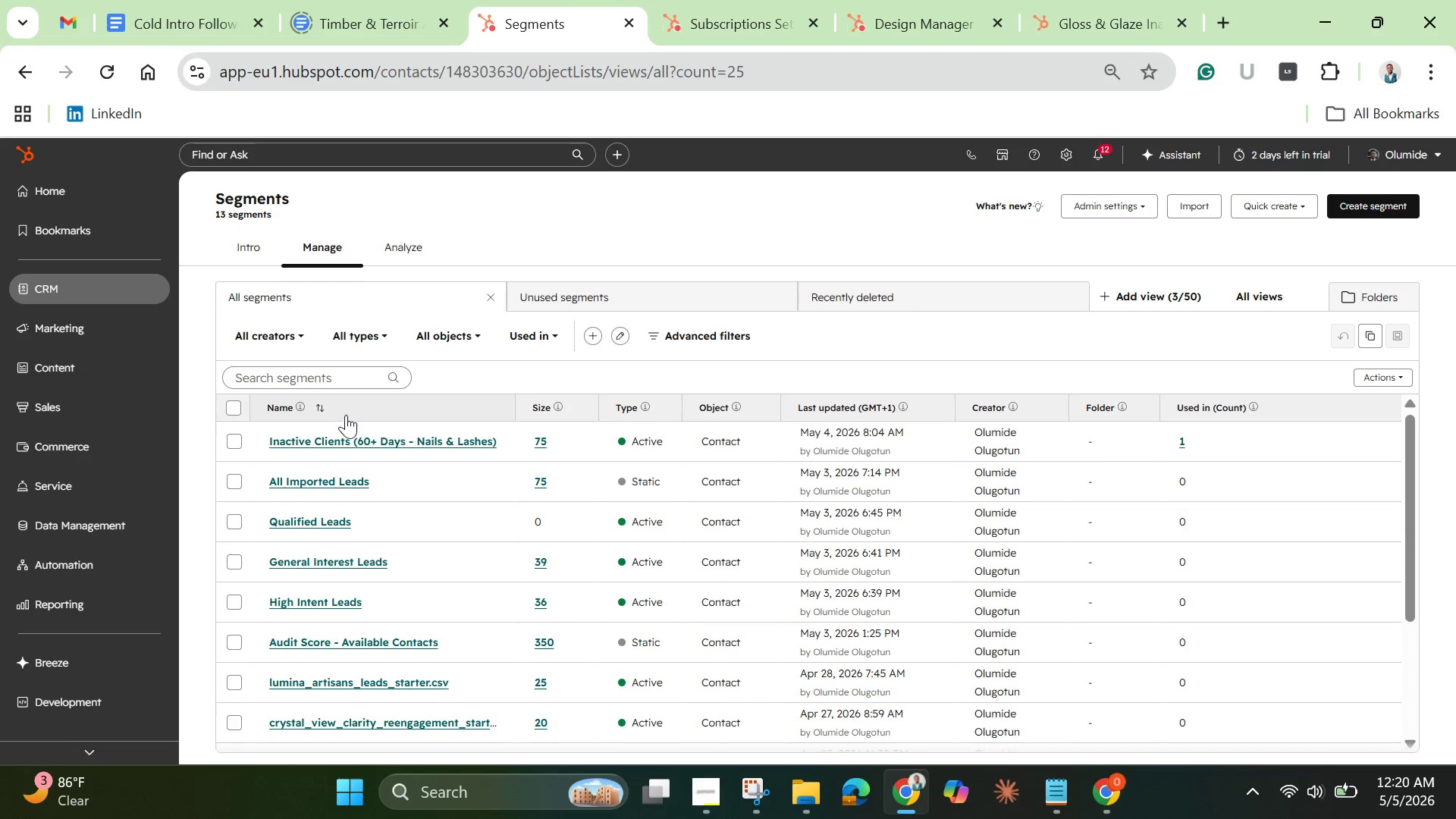 
wait(28.59)
 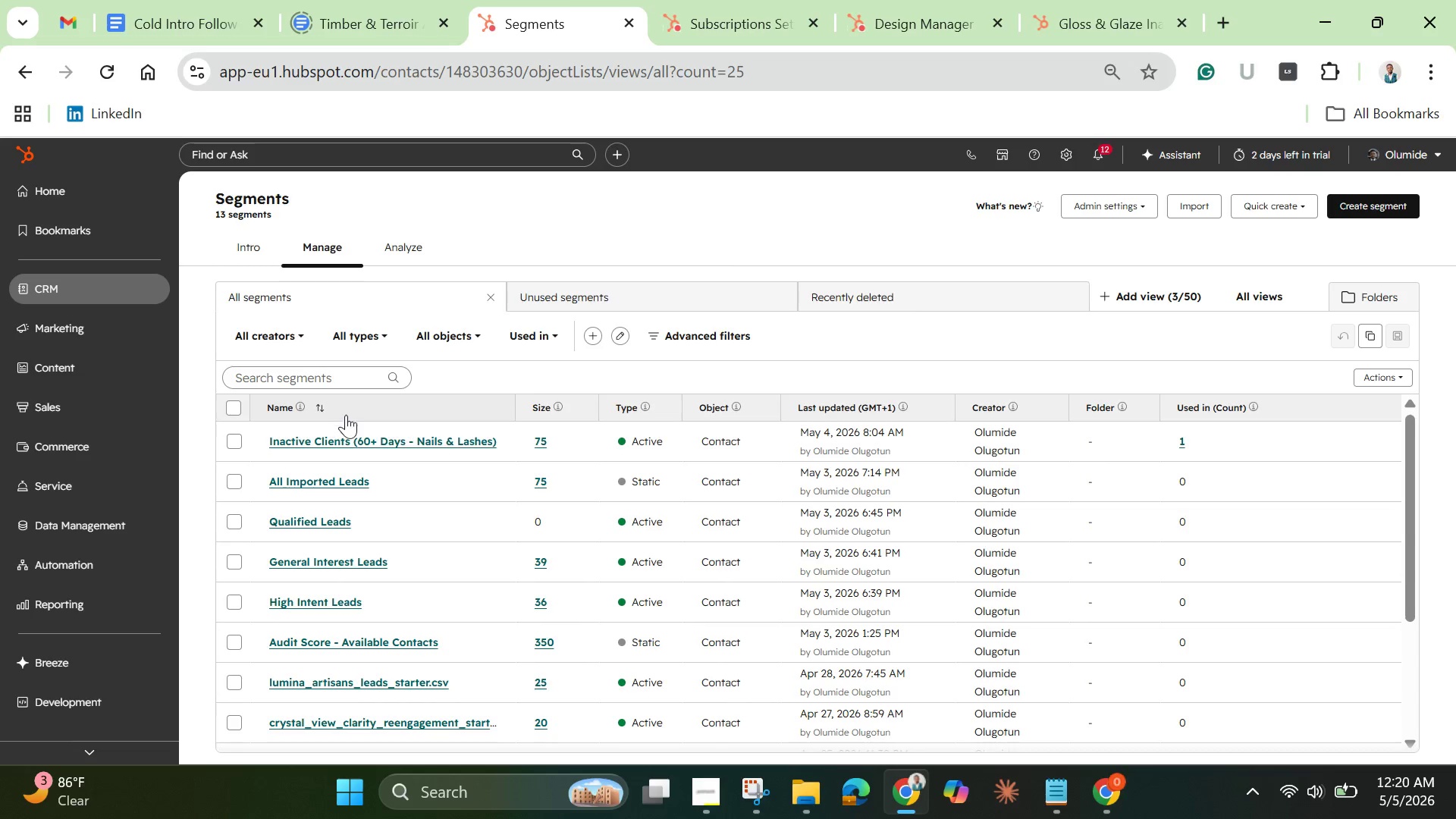 
left_click([749, 789])
 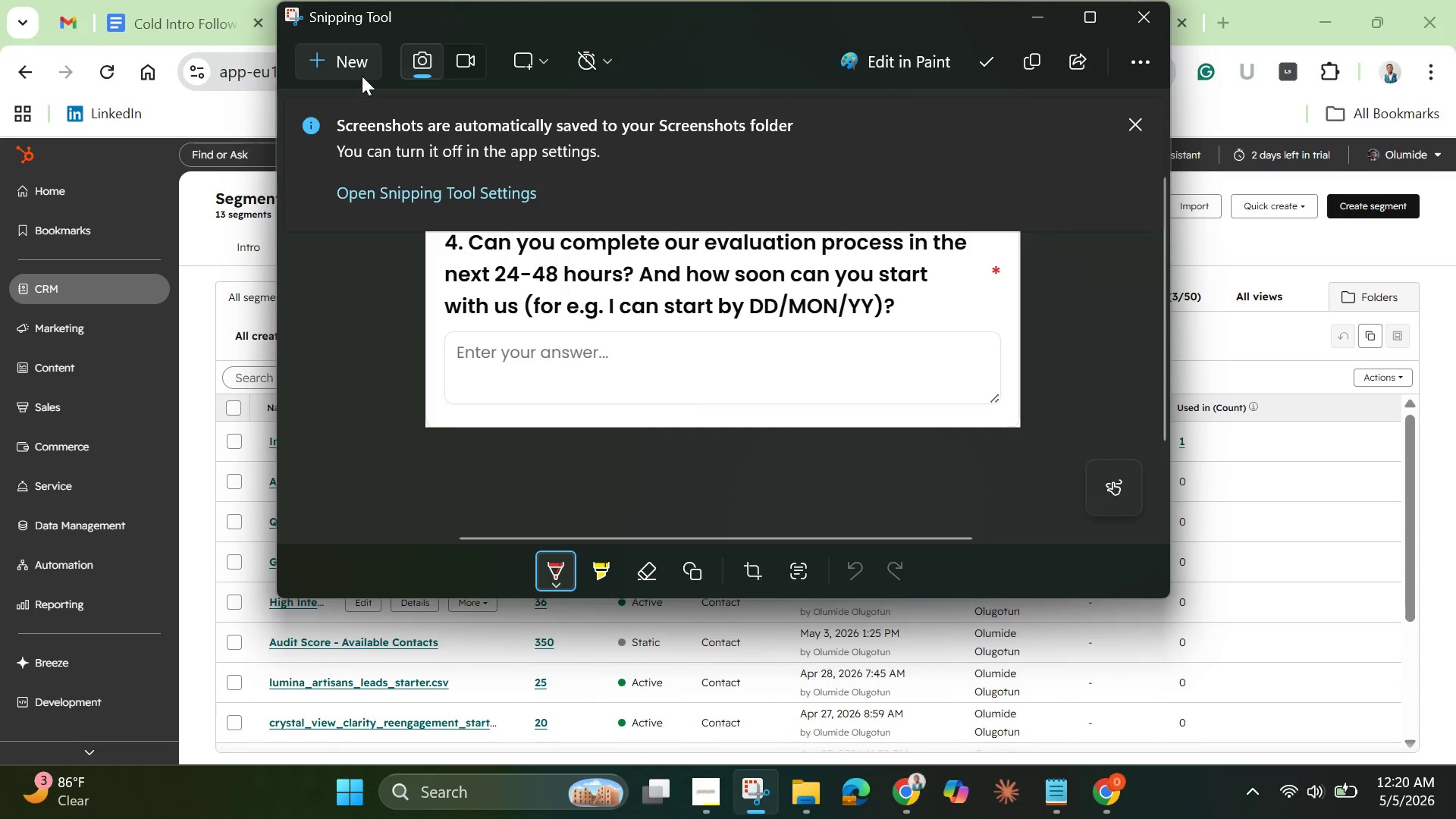 
left_click([356, 60])
 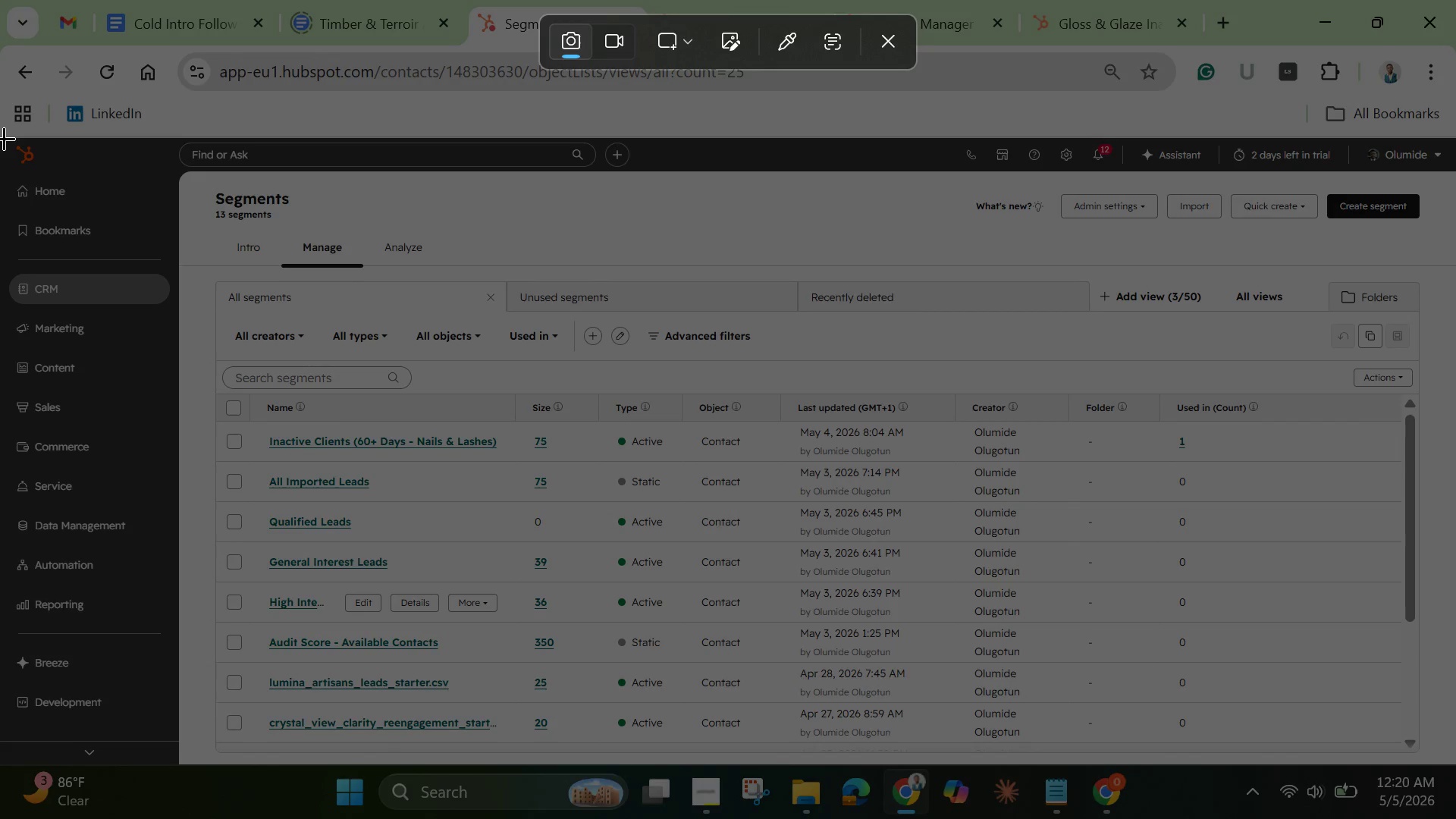 
left_click_drag(start_coordinate=[4, 138], to_coordinate=[1242, 639])
 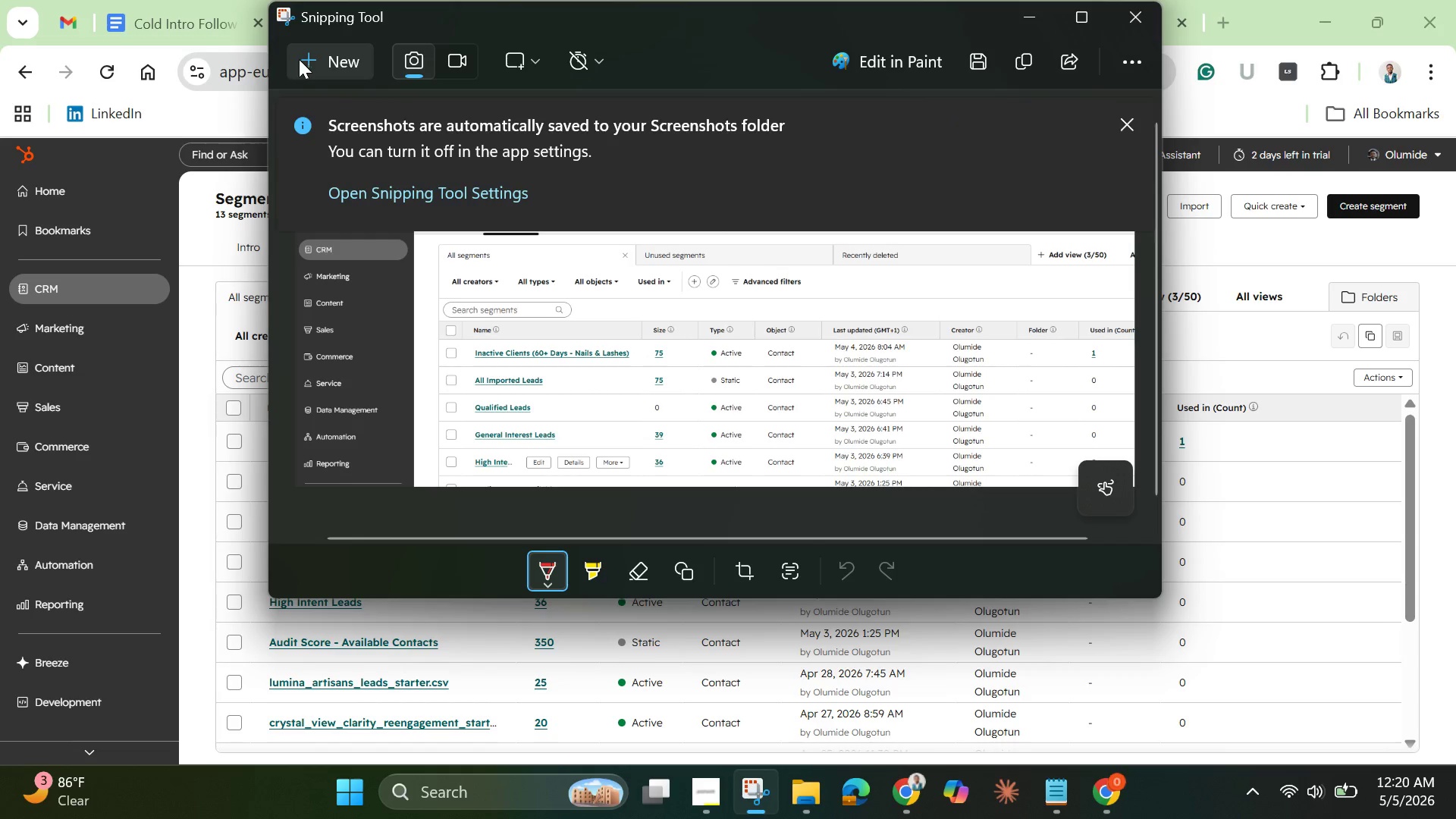 
left_click([453, 61])
 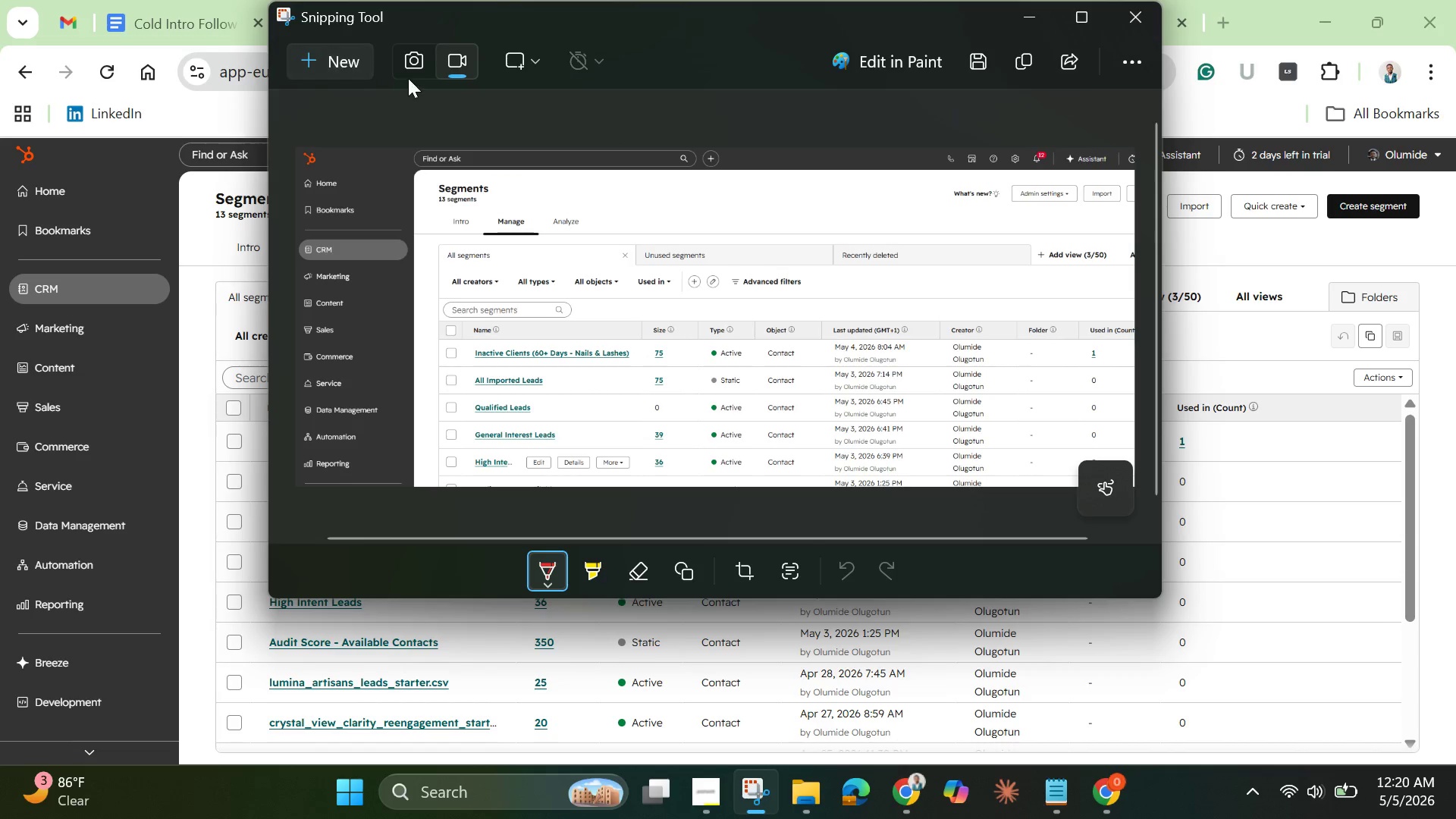 
wait(5.95)
 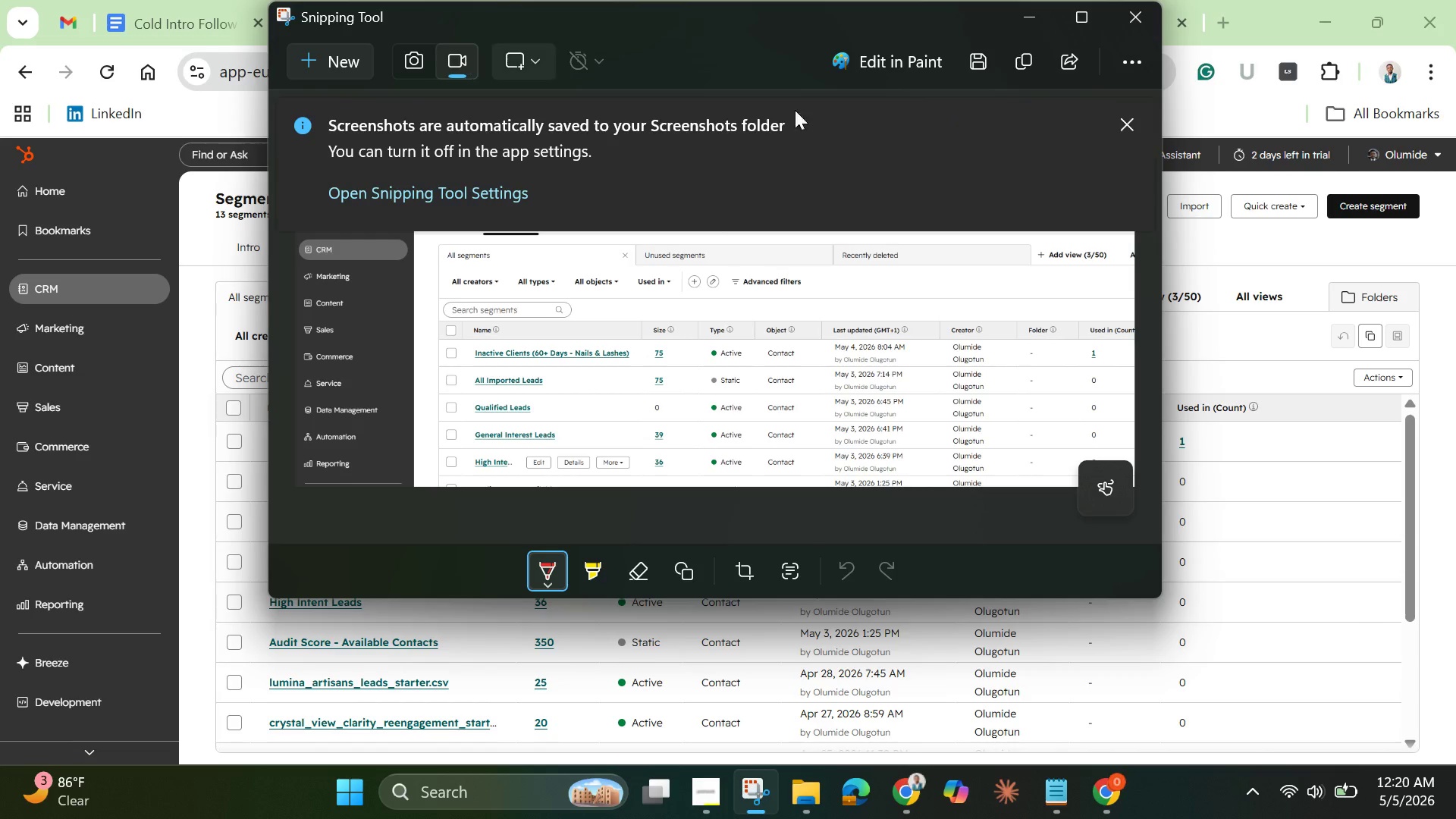 
left_click([326, 56])
 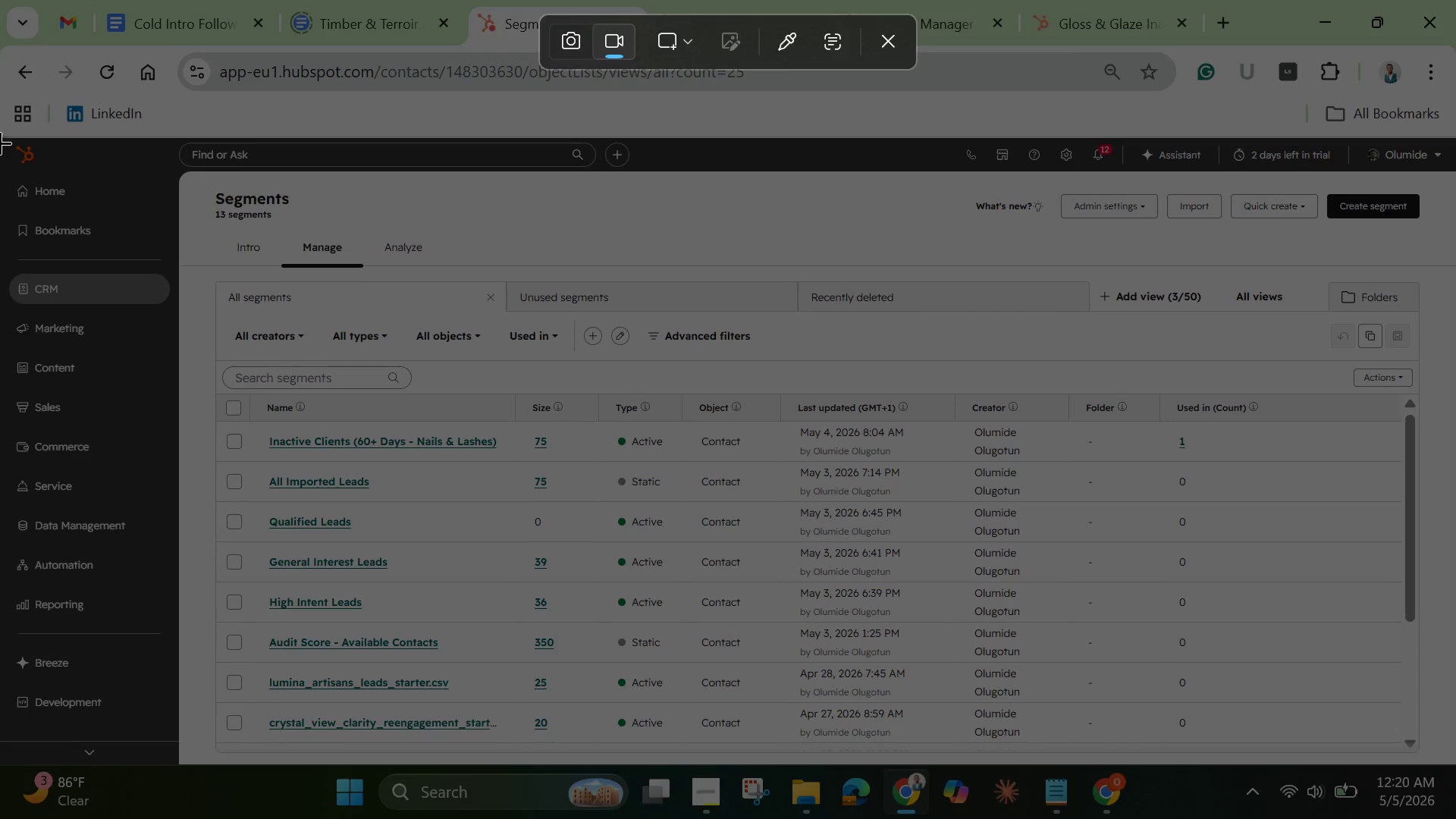 
left_click_drag(start_coordinate=[0, 133], to_coordinate=[1432, 764])
 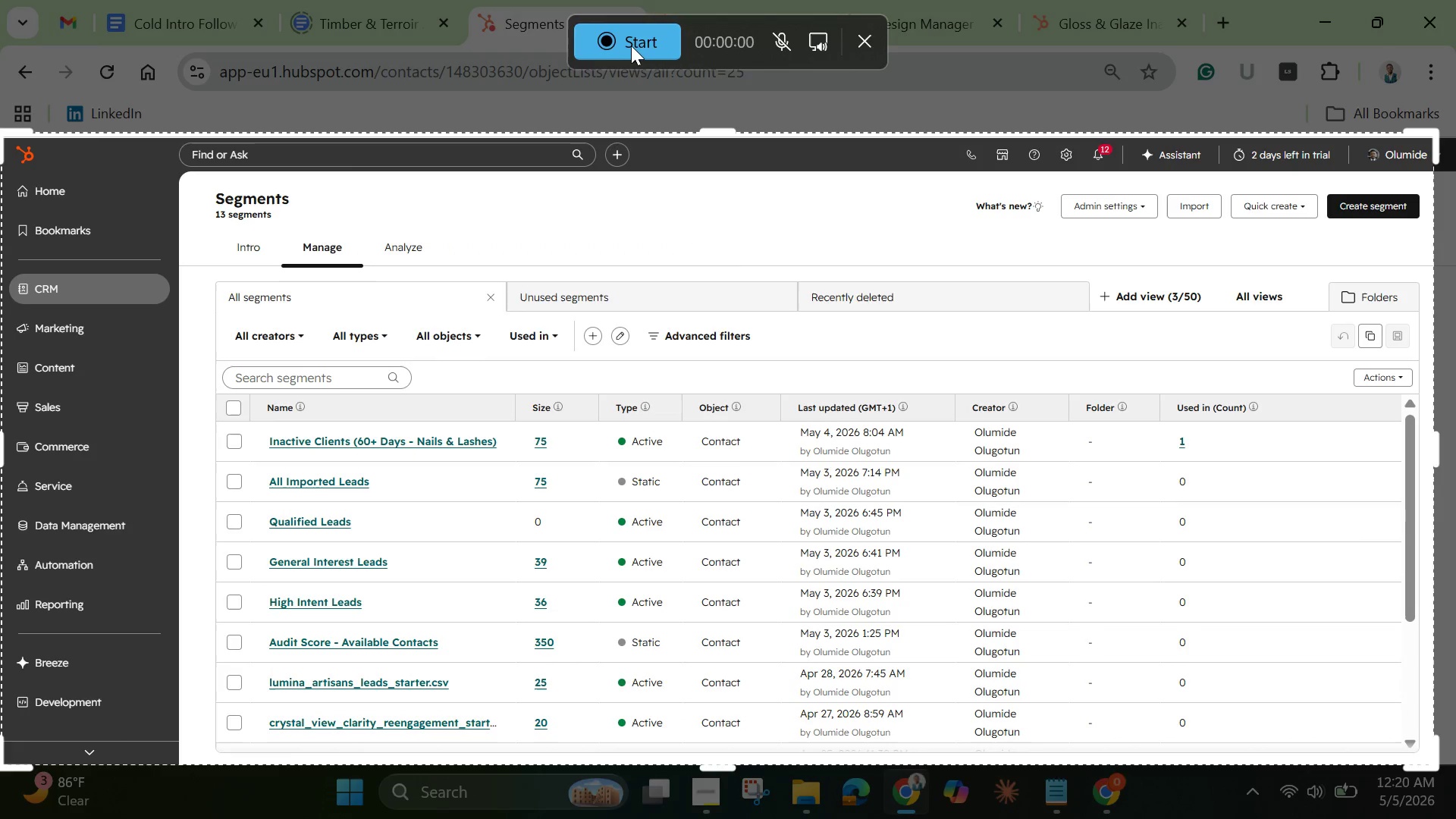 
left_click([632, 42])
 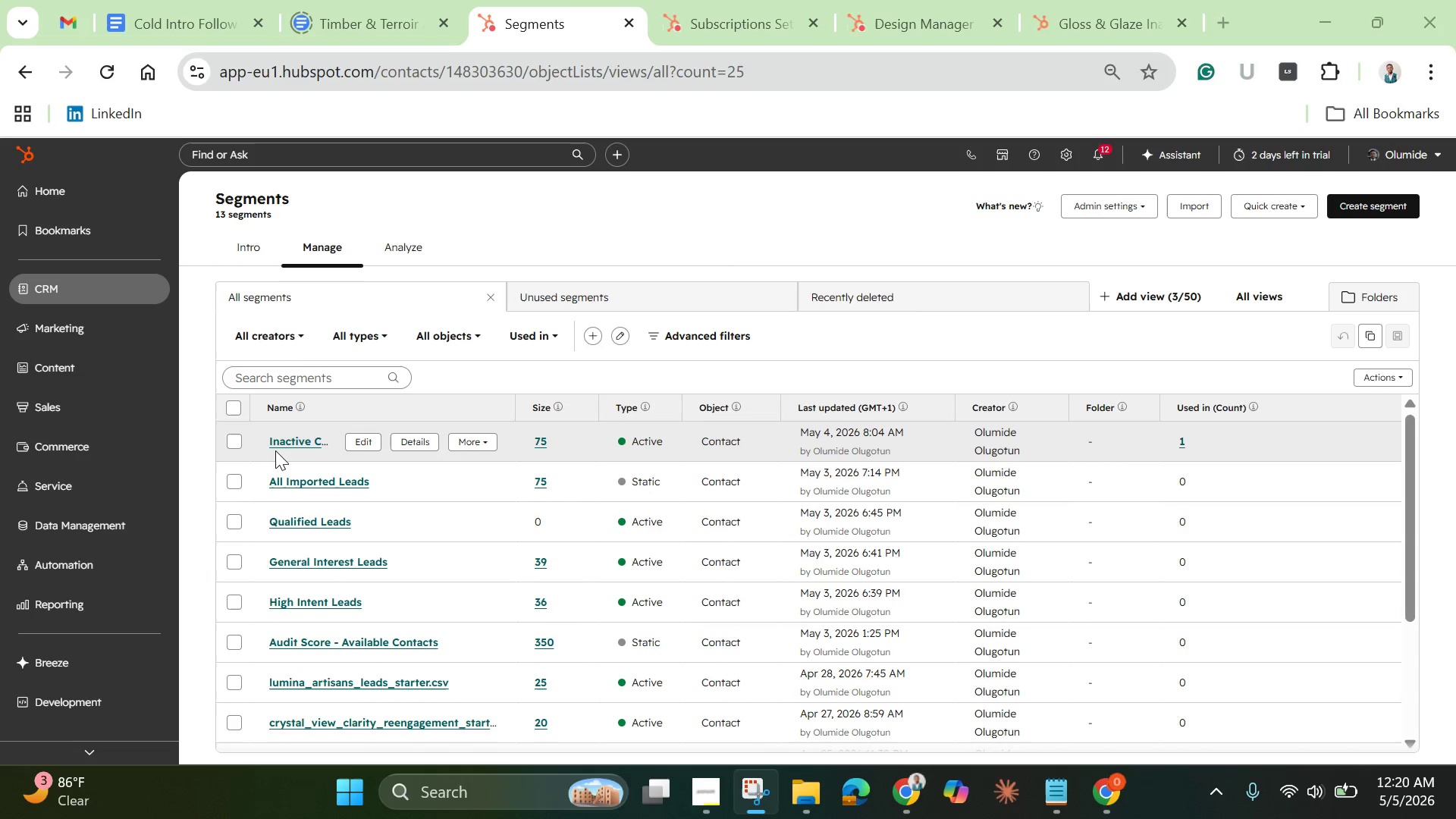 
wait(6.73)
 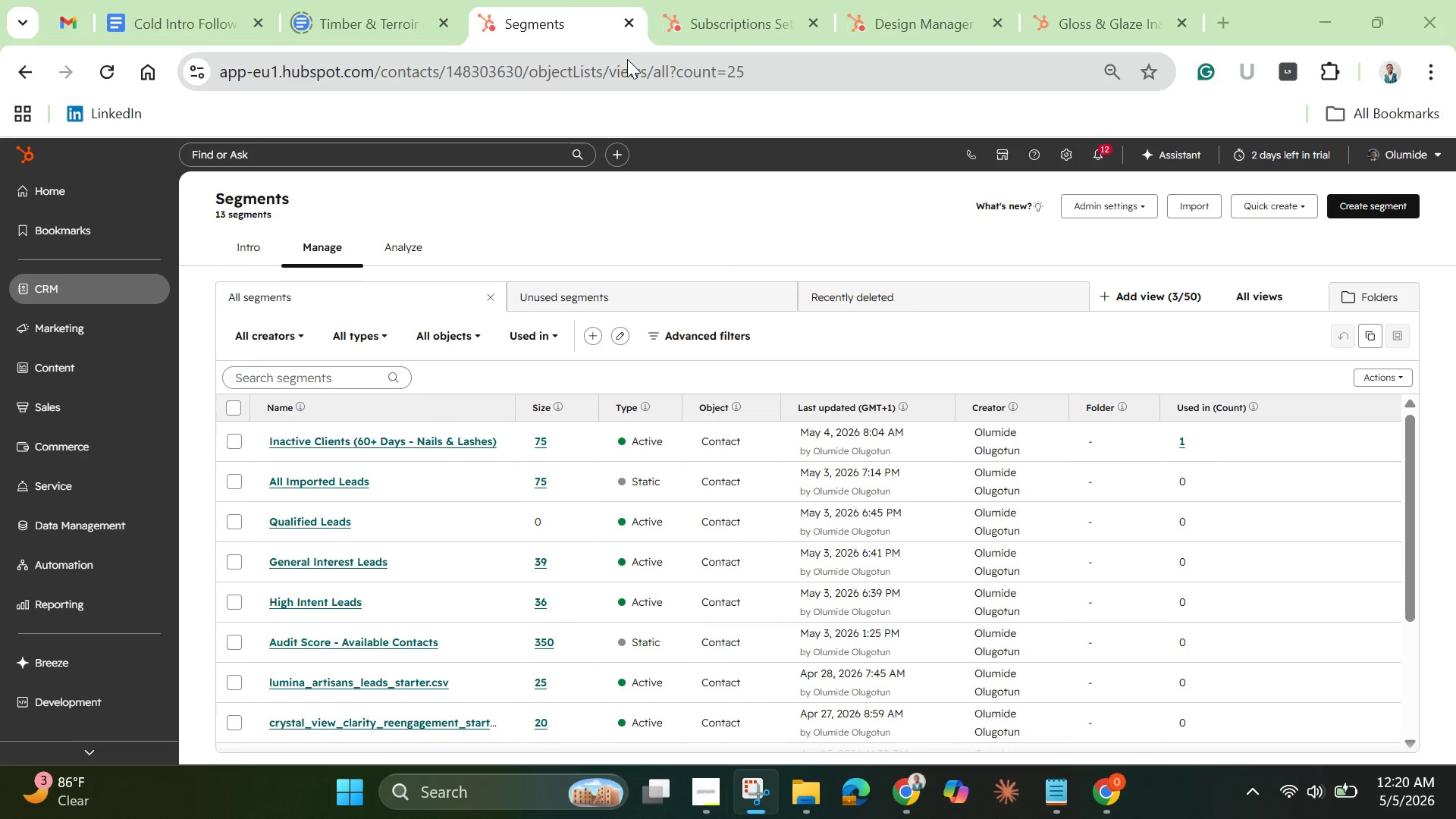 
left_click([297, 444])